 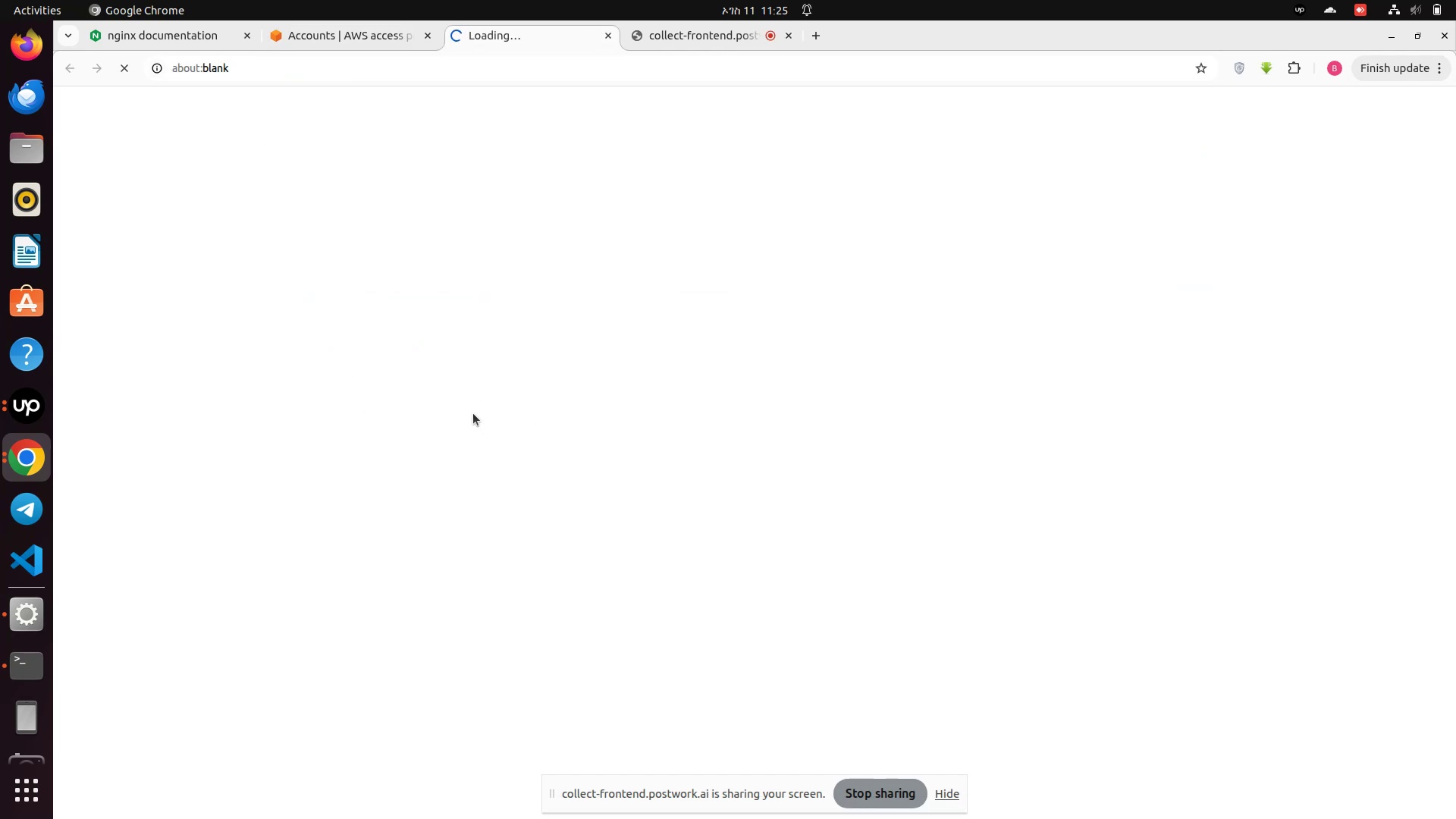 
left_click([784, 516])
 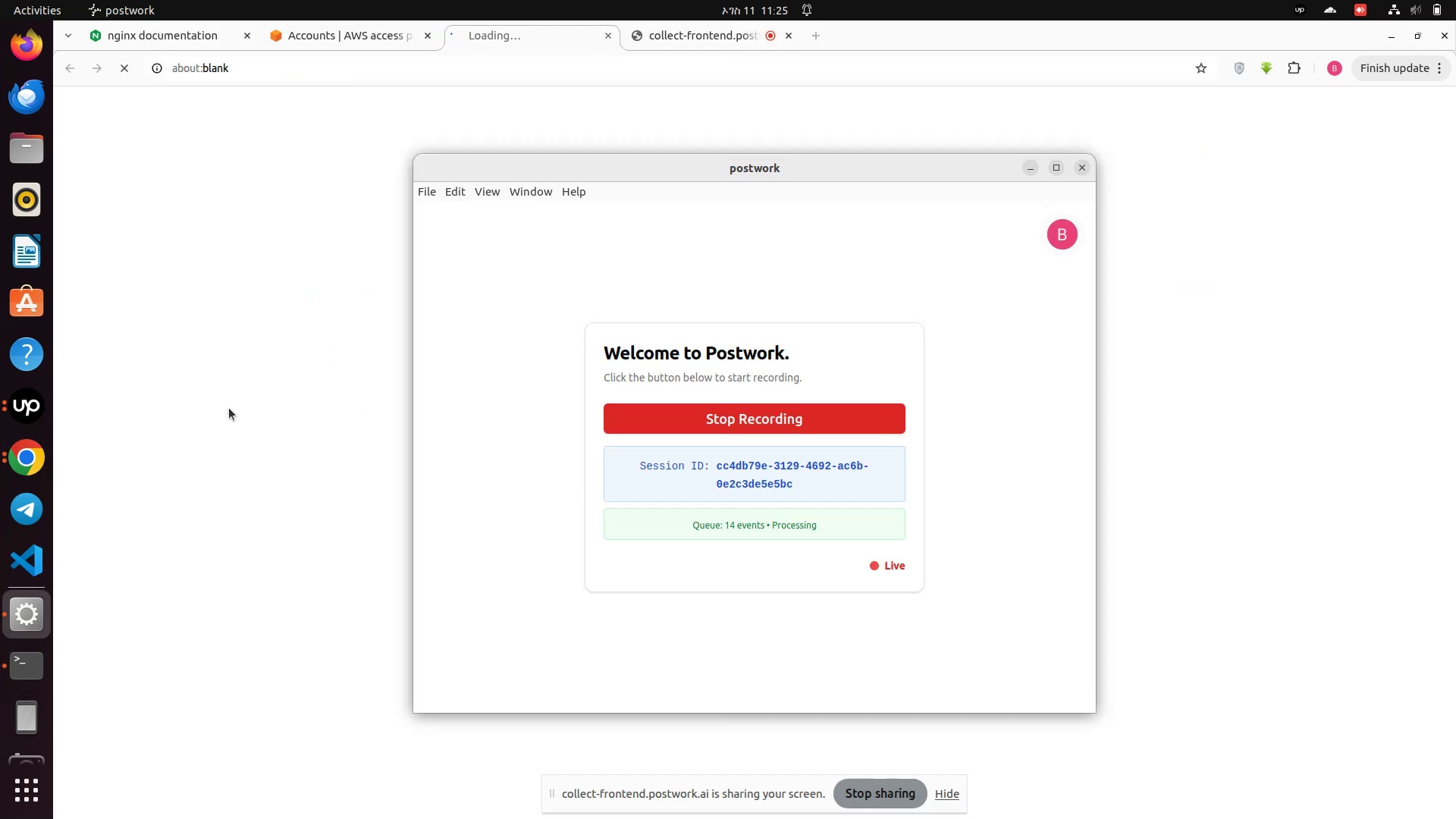 
left_click([228, 406])
 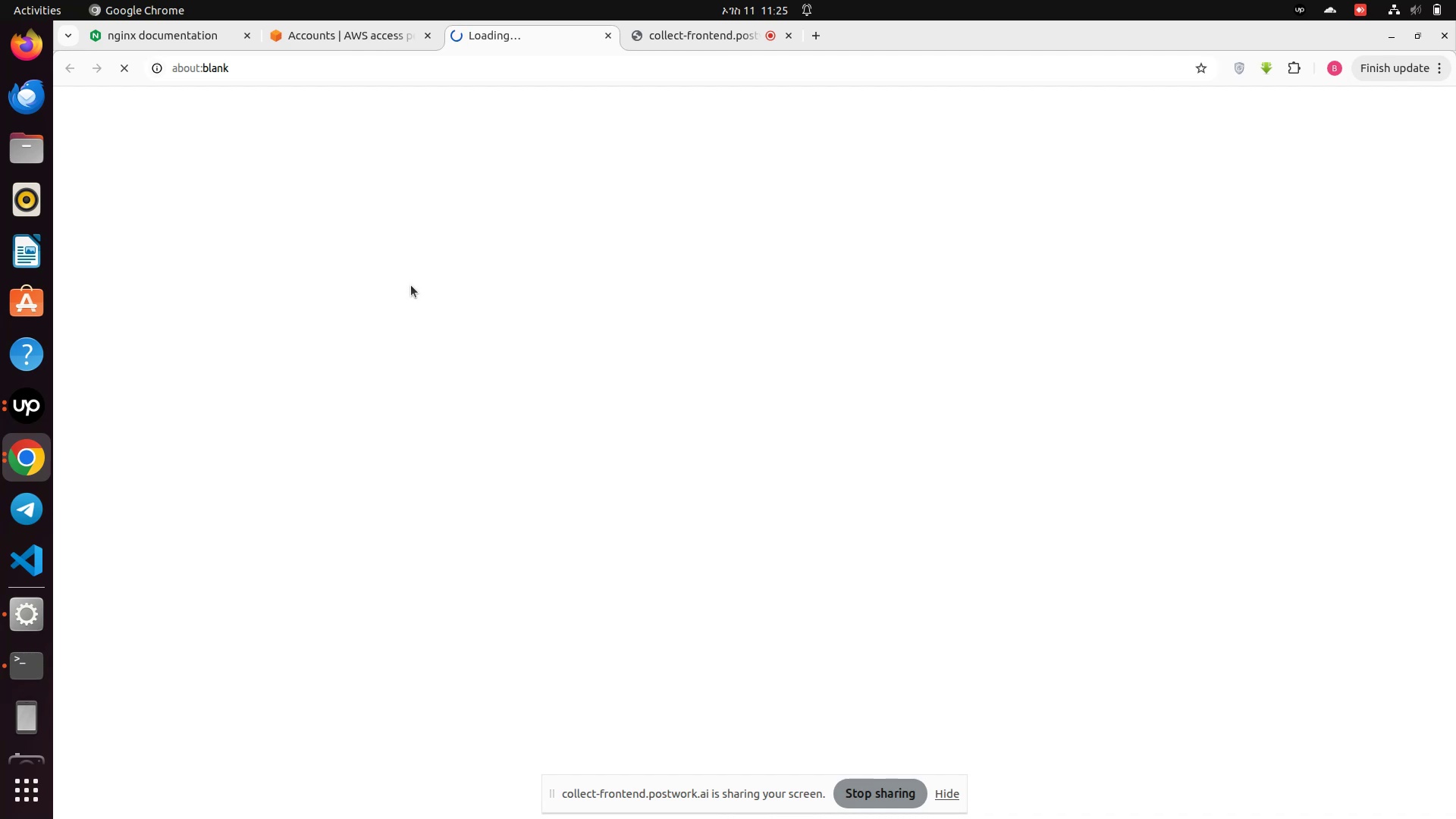 
wait(12.07)
 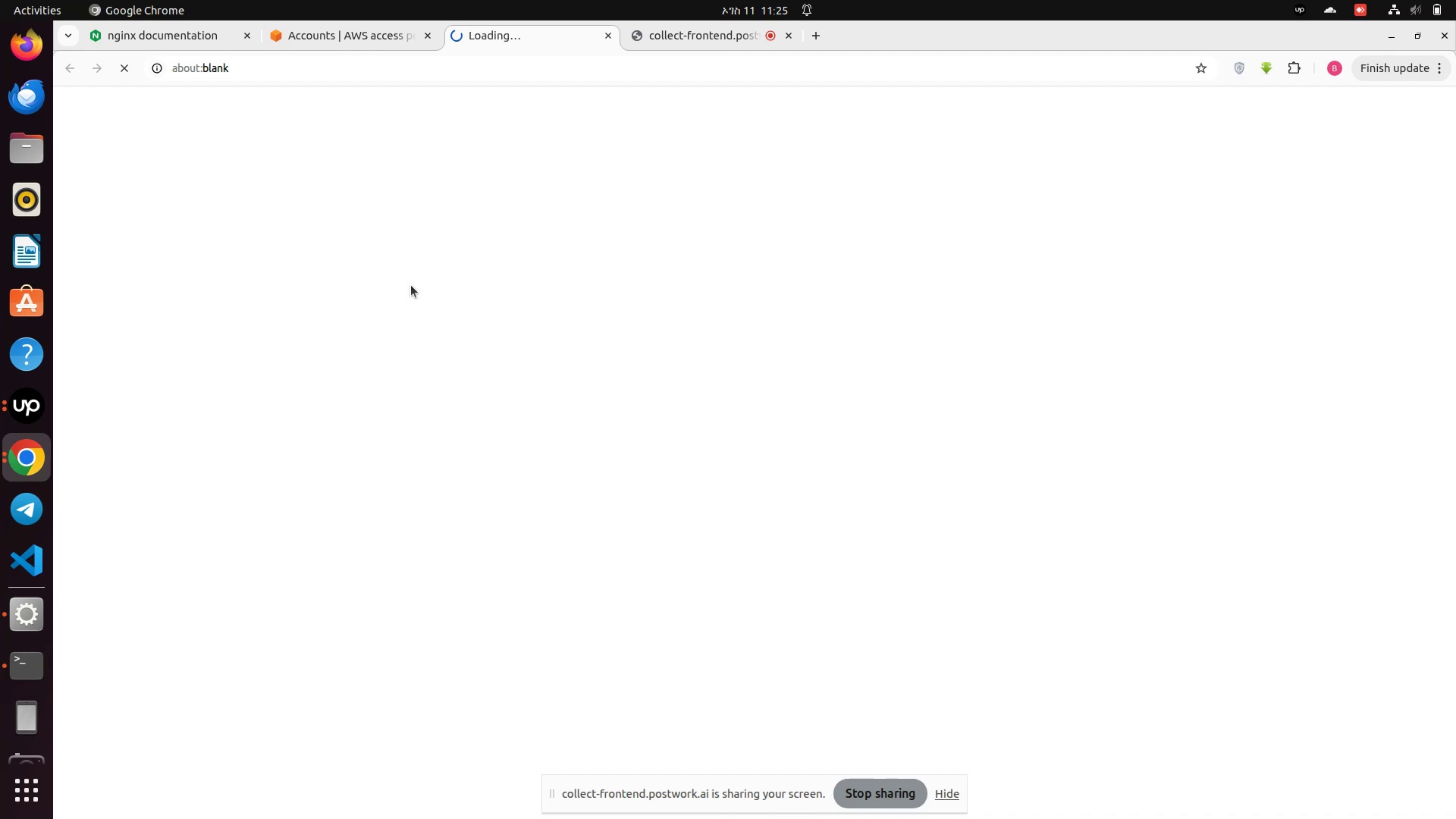 
left_click([334, 44])
 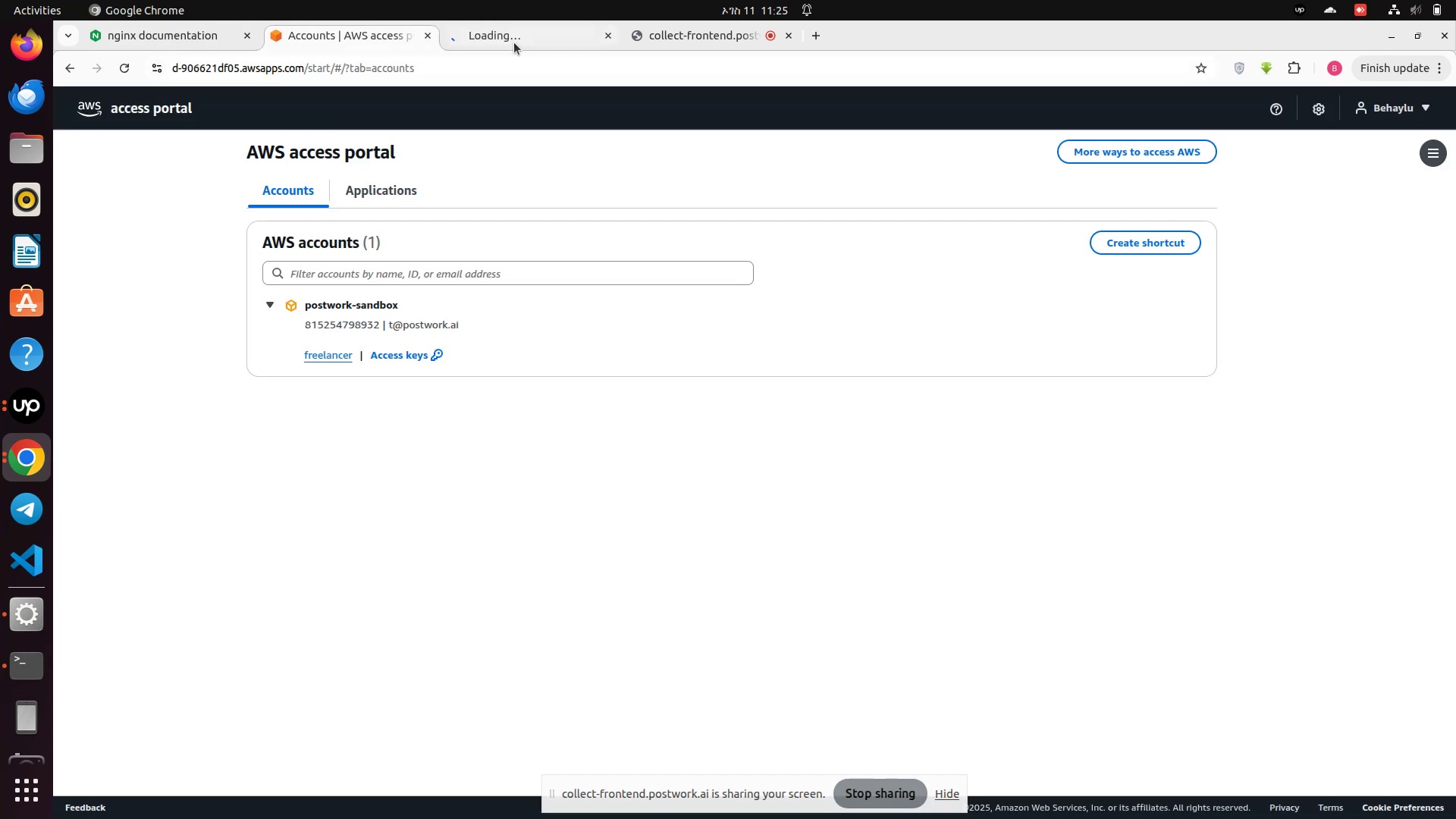 
left_click([516, 42])
 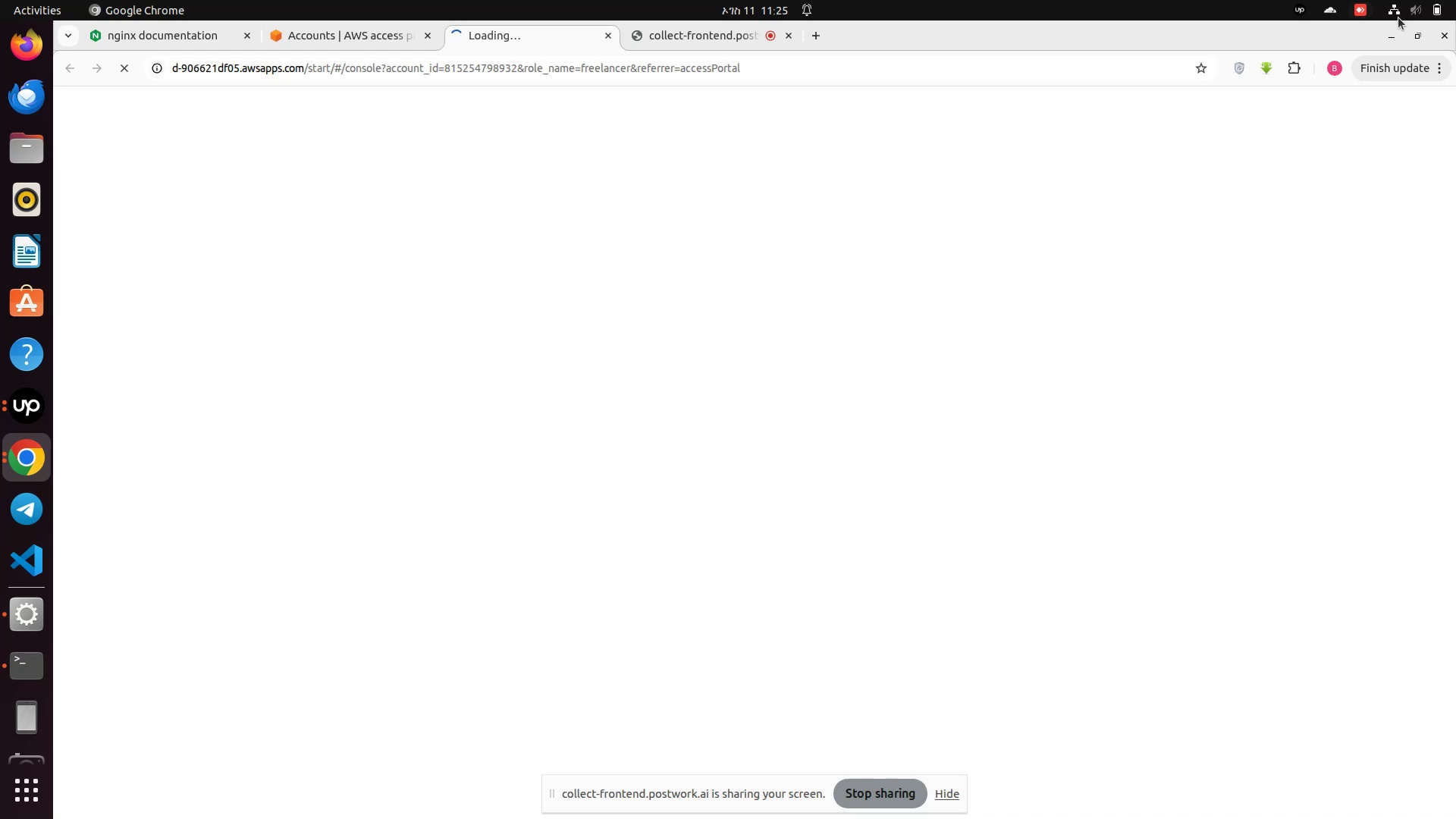 
left_click([1400, 17])
 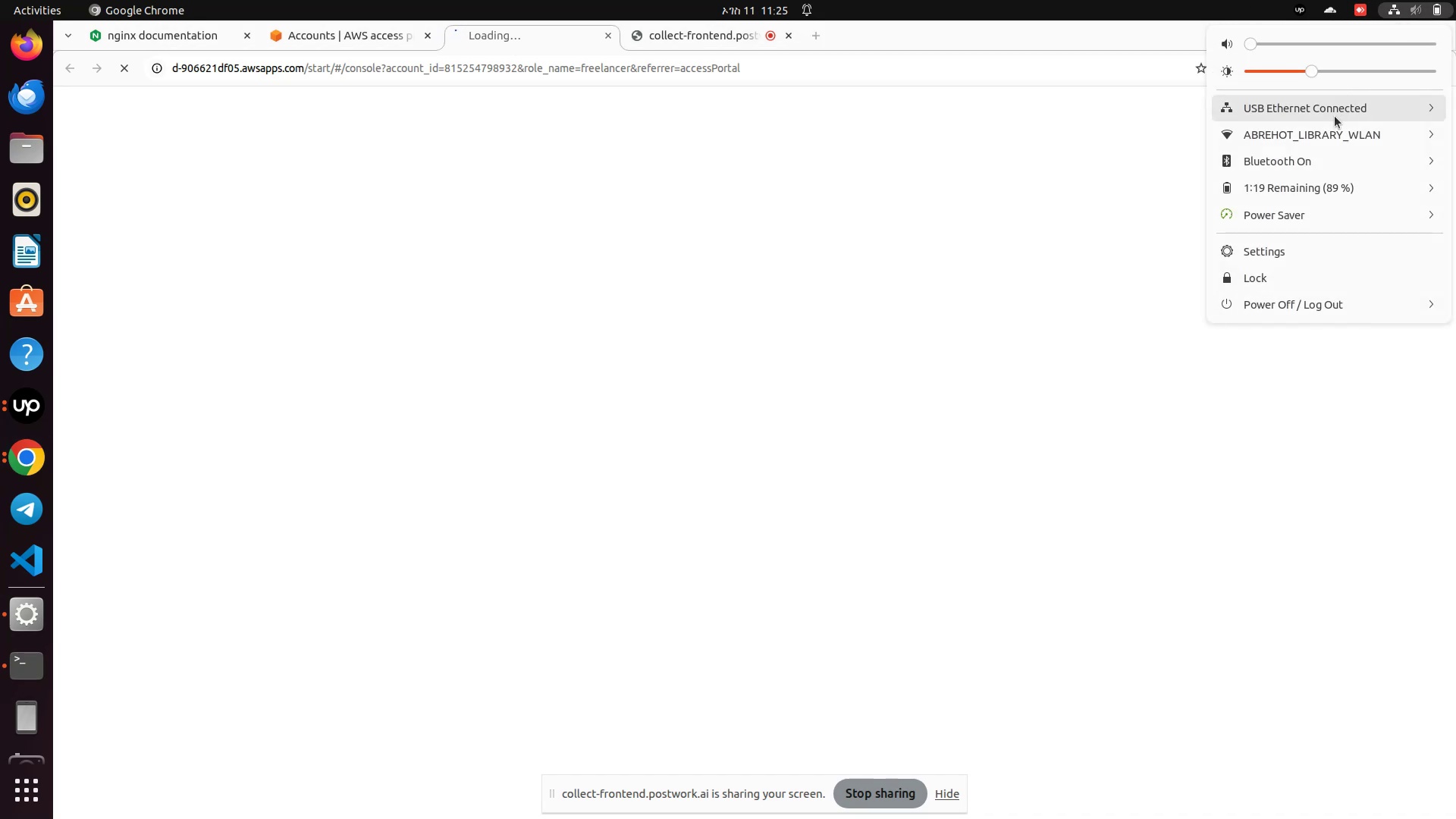 
left_click([1334, 116])
 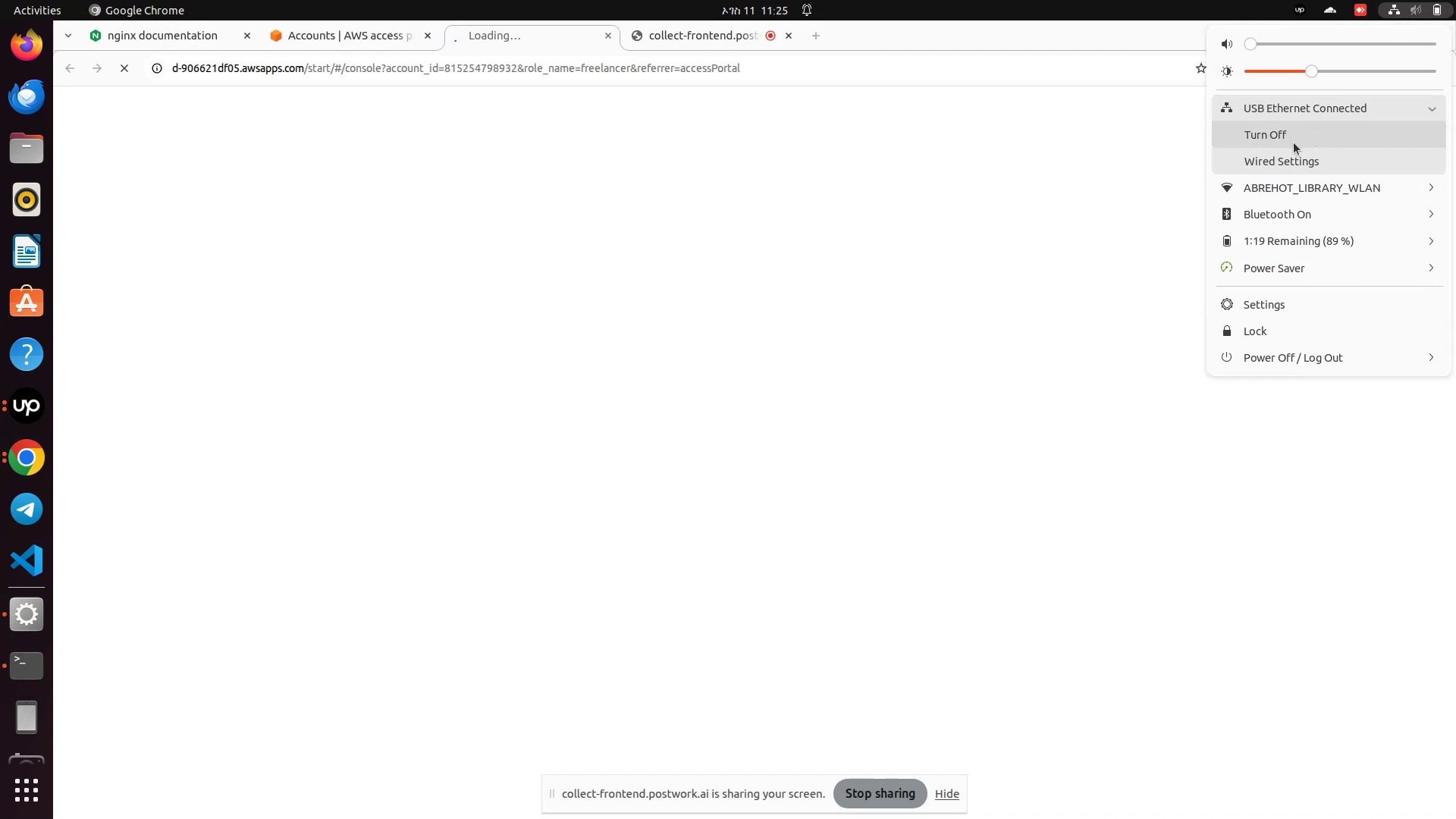 
left_click([1294, 143])
 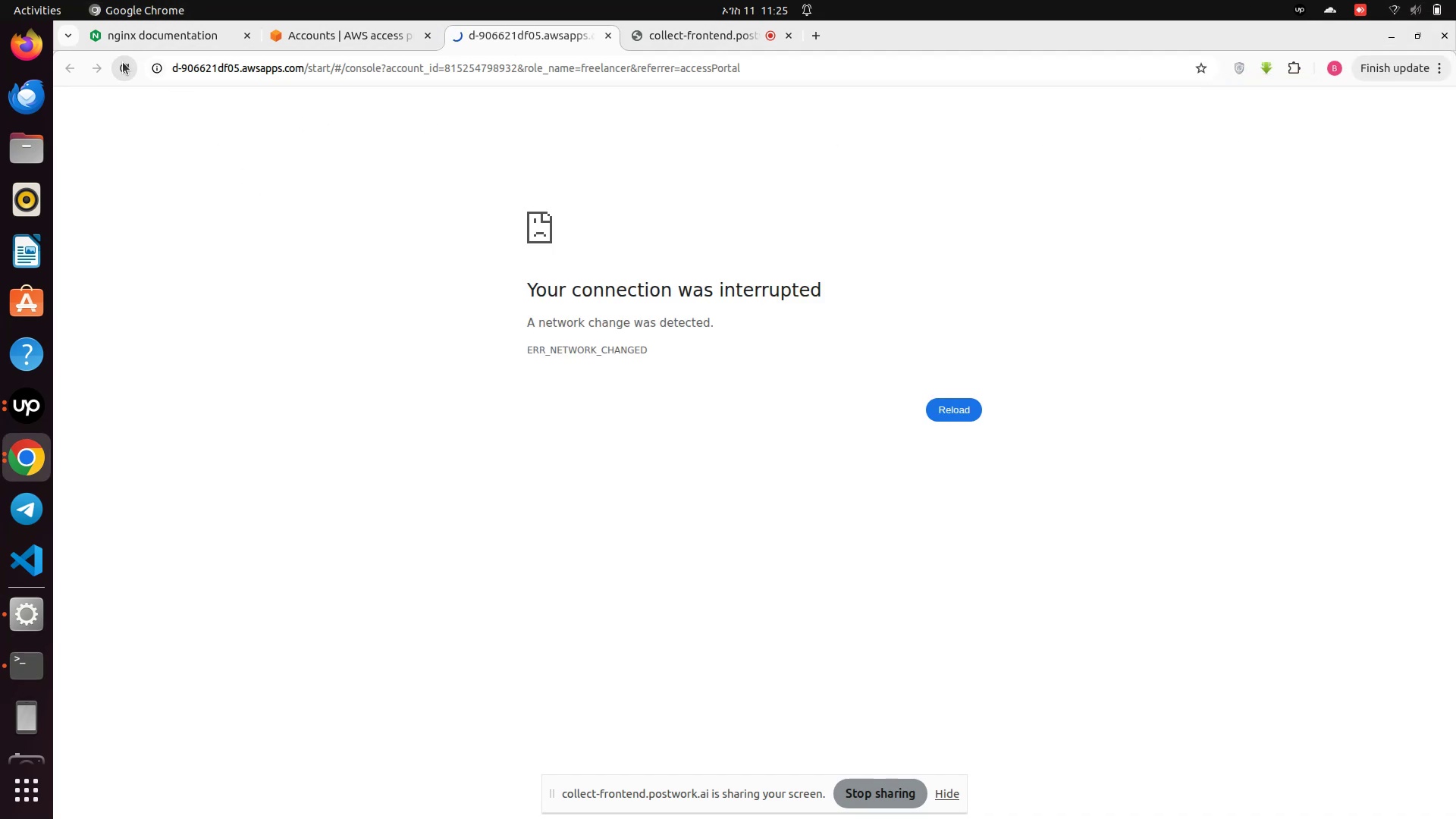 
wait(7.53)
 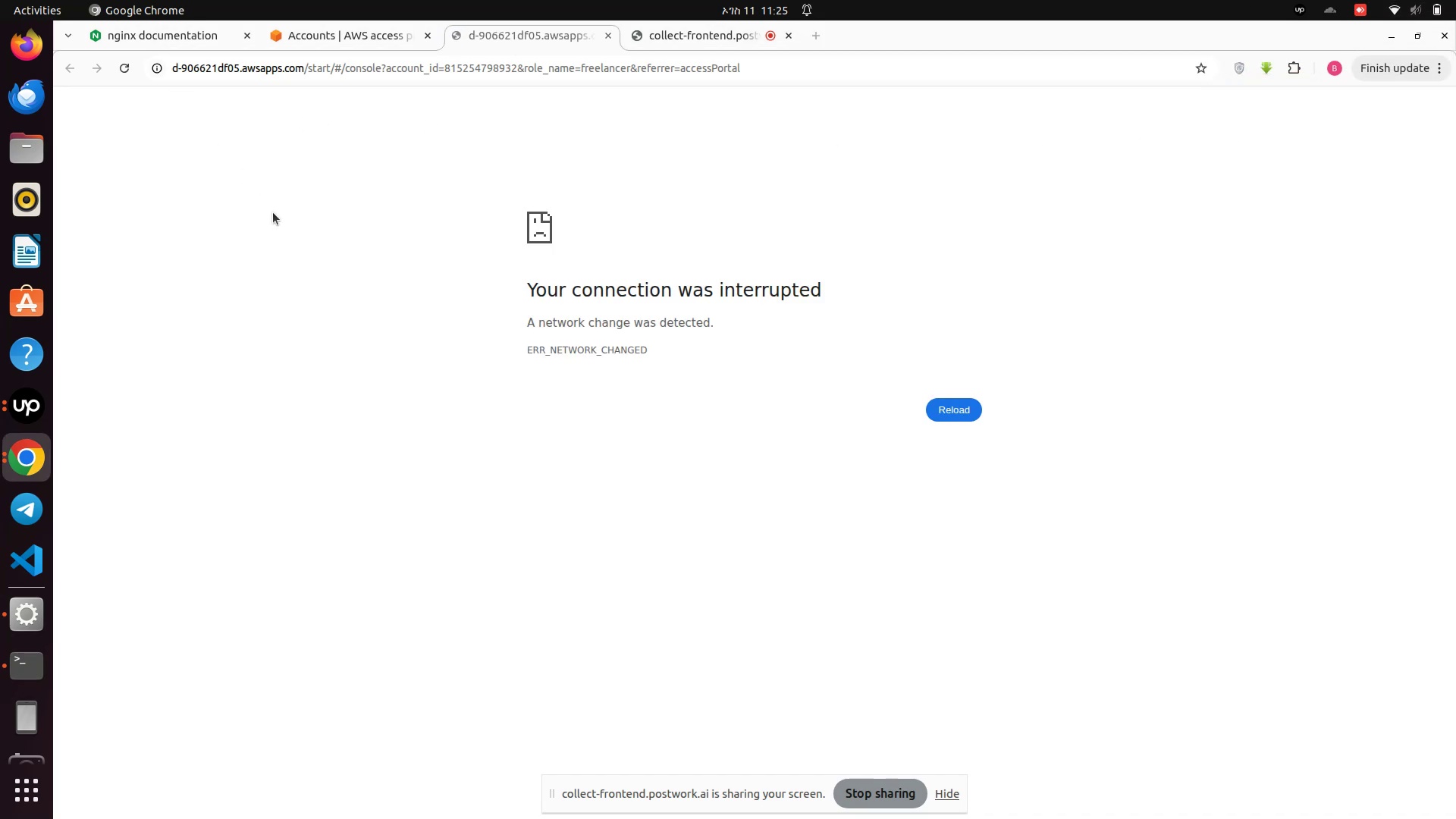 
left_click([1398, 7])
 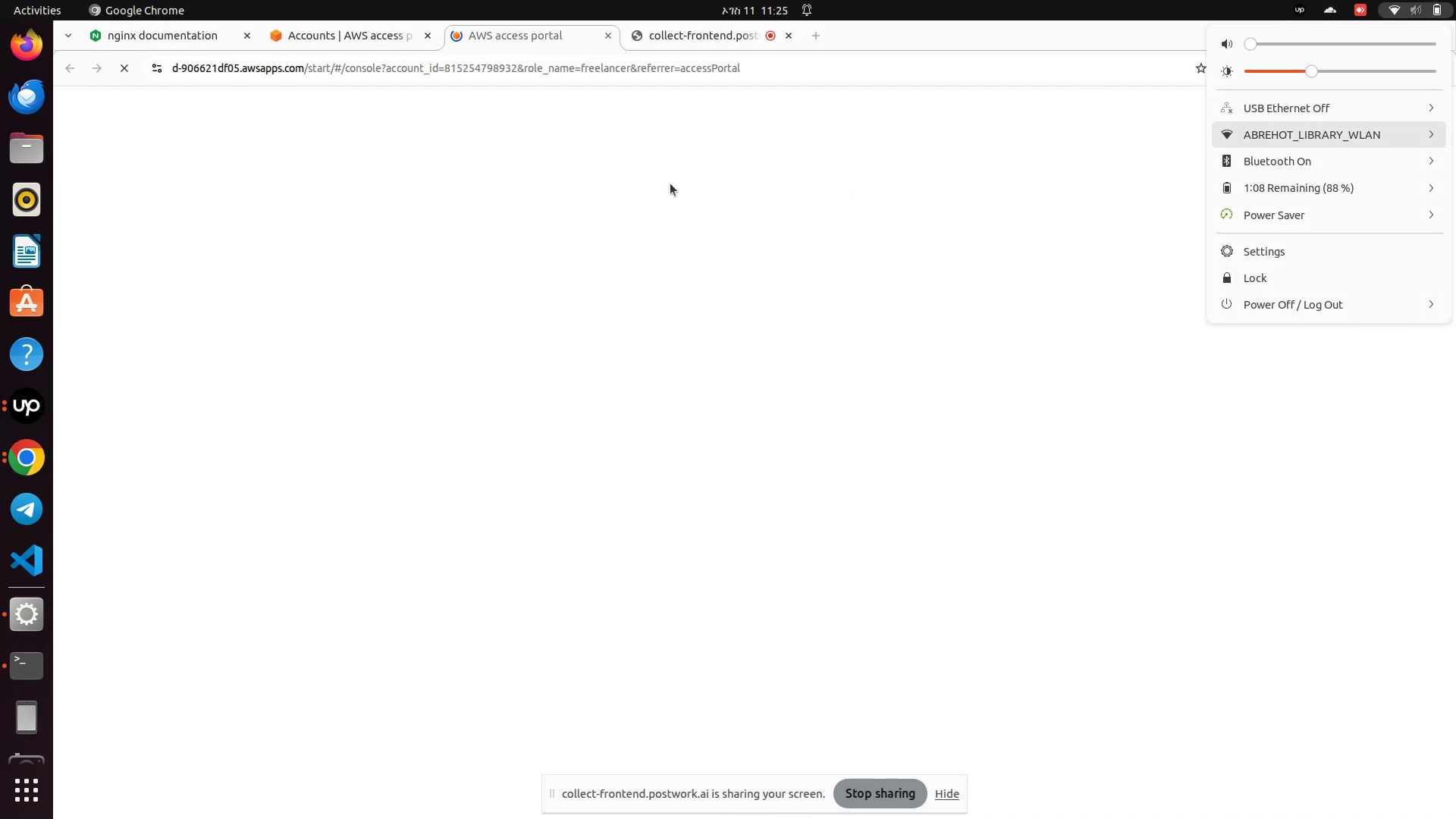 
left_click([654, 185])
 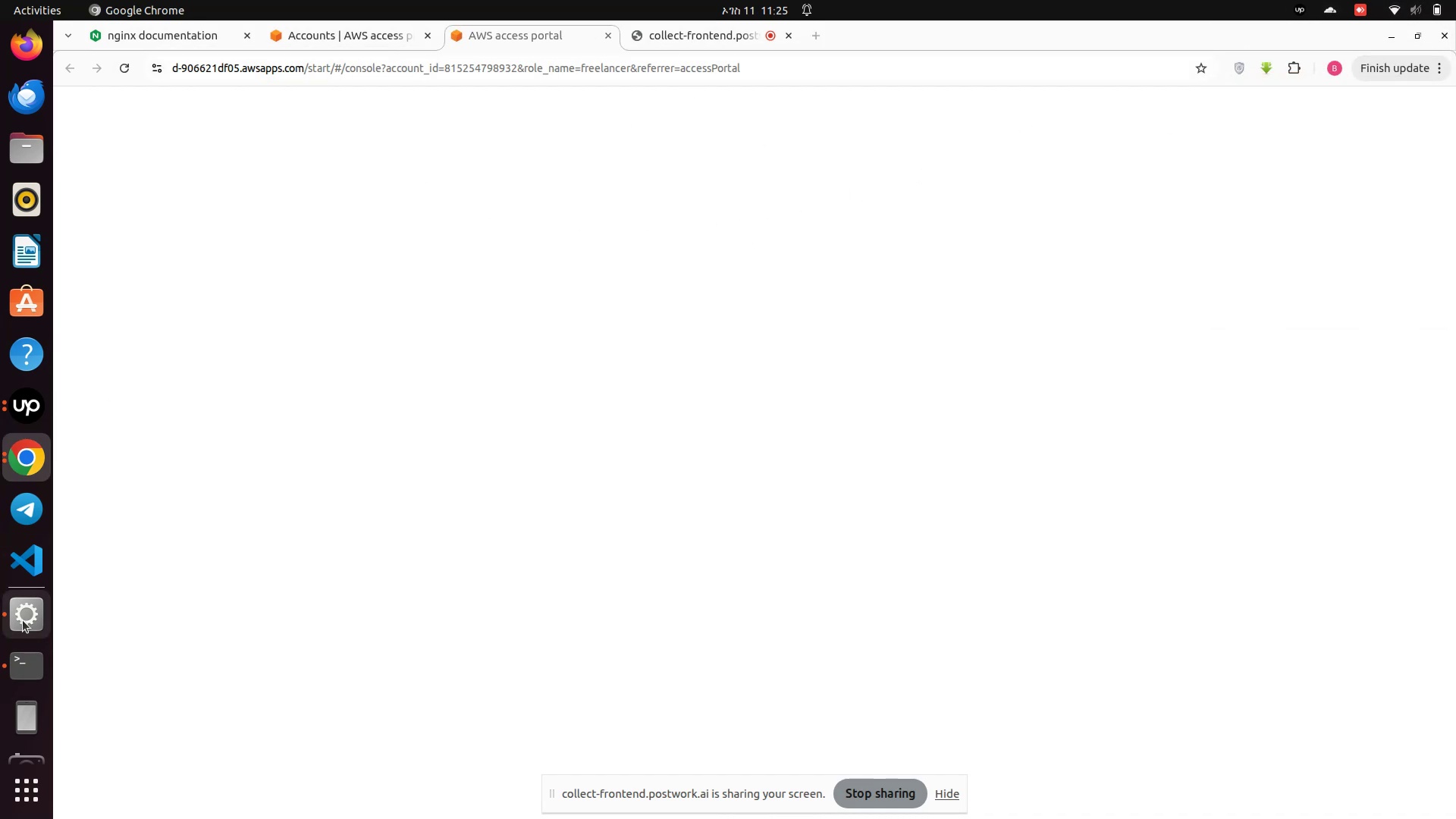 
left_click([24, 621])
 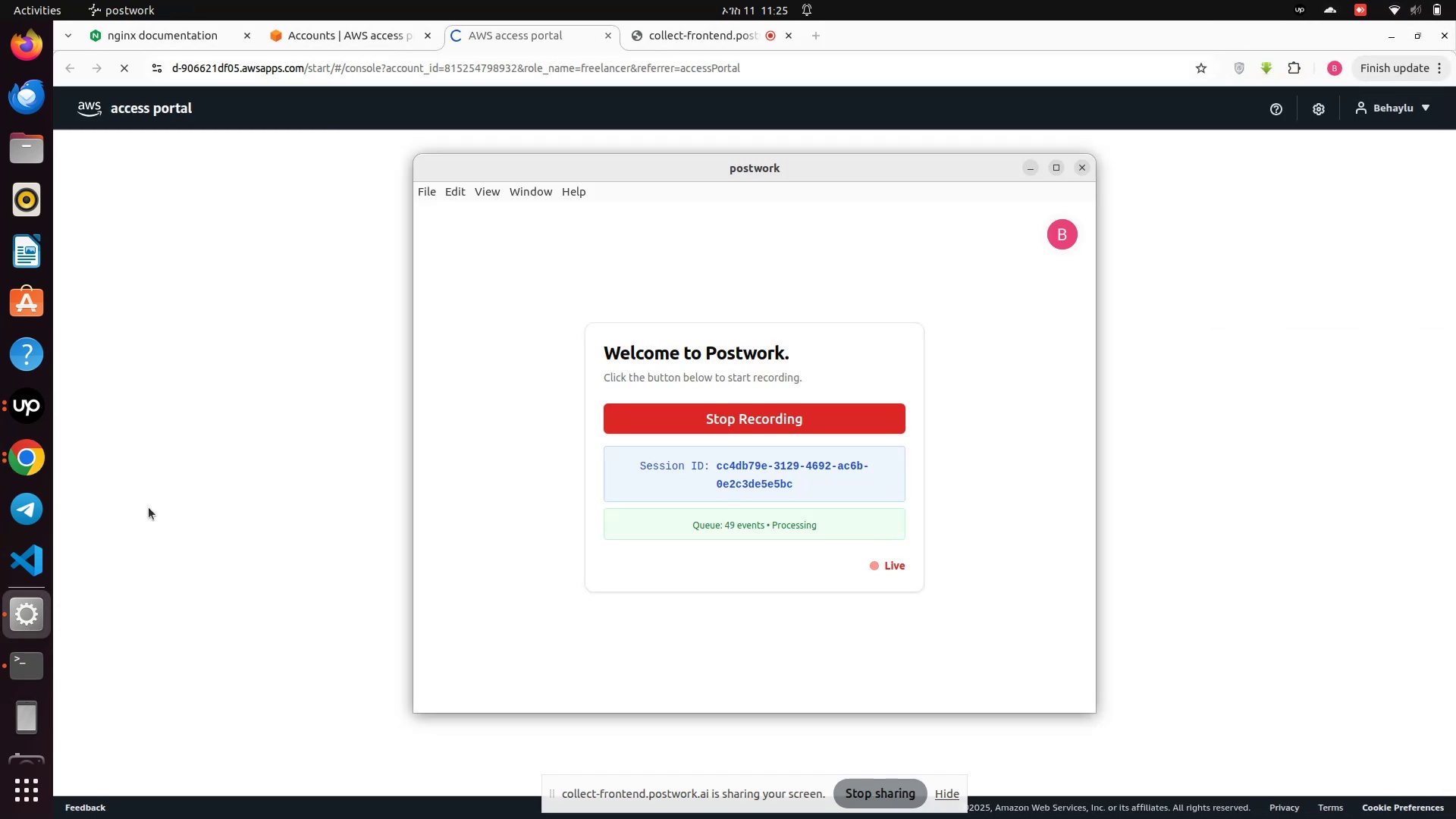 
left_click([246, 397])
 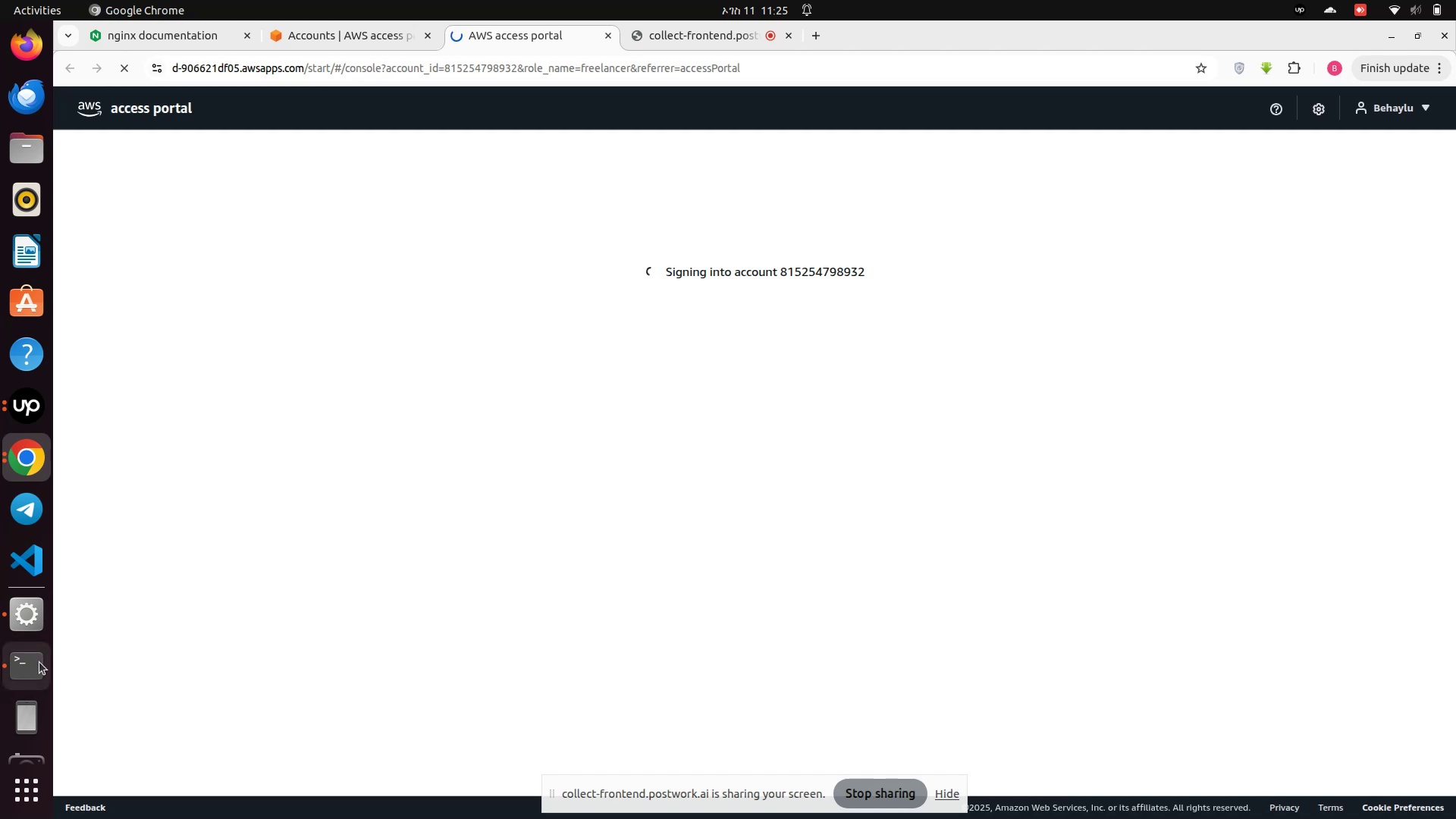 
left_click([39, 623])
 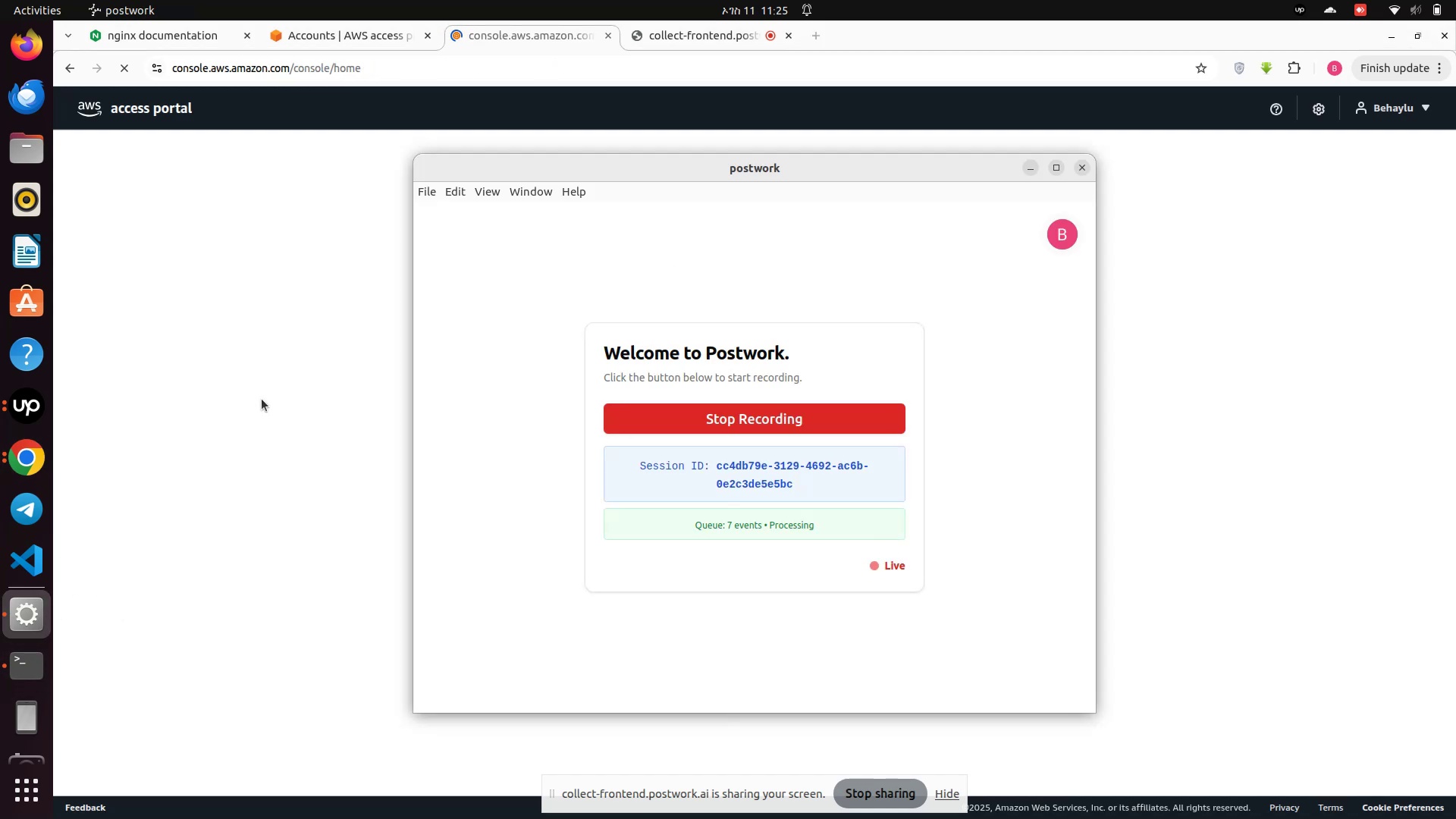 
left_click([265, 394])
 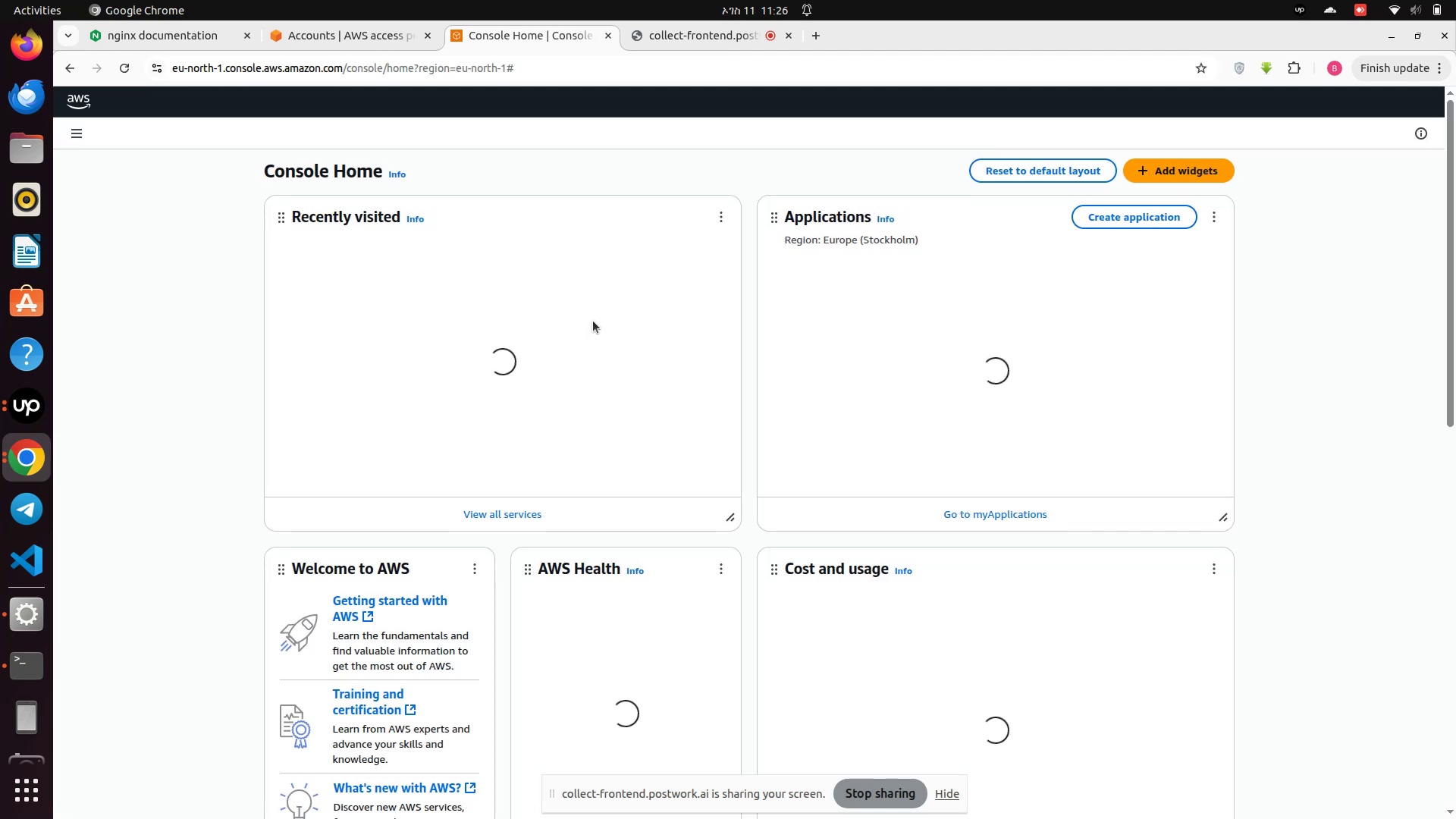 
wait(15.75)
 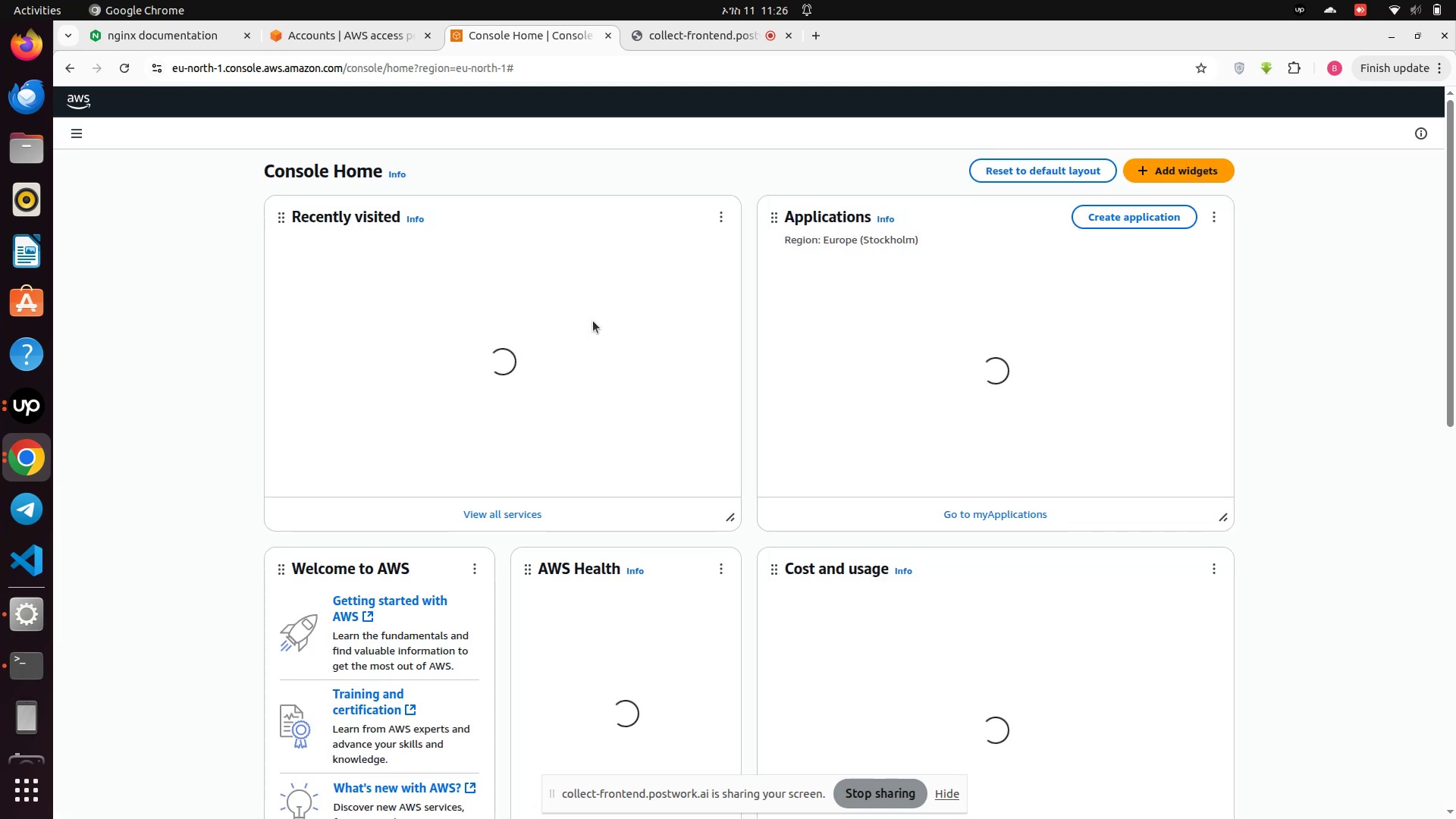 
left_click([317, 257])
 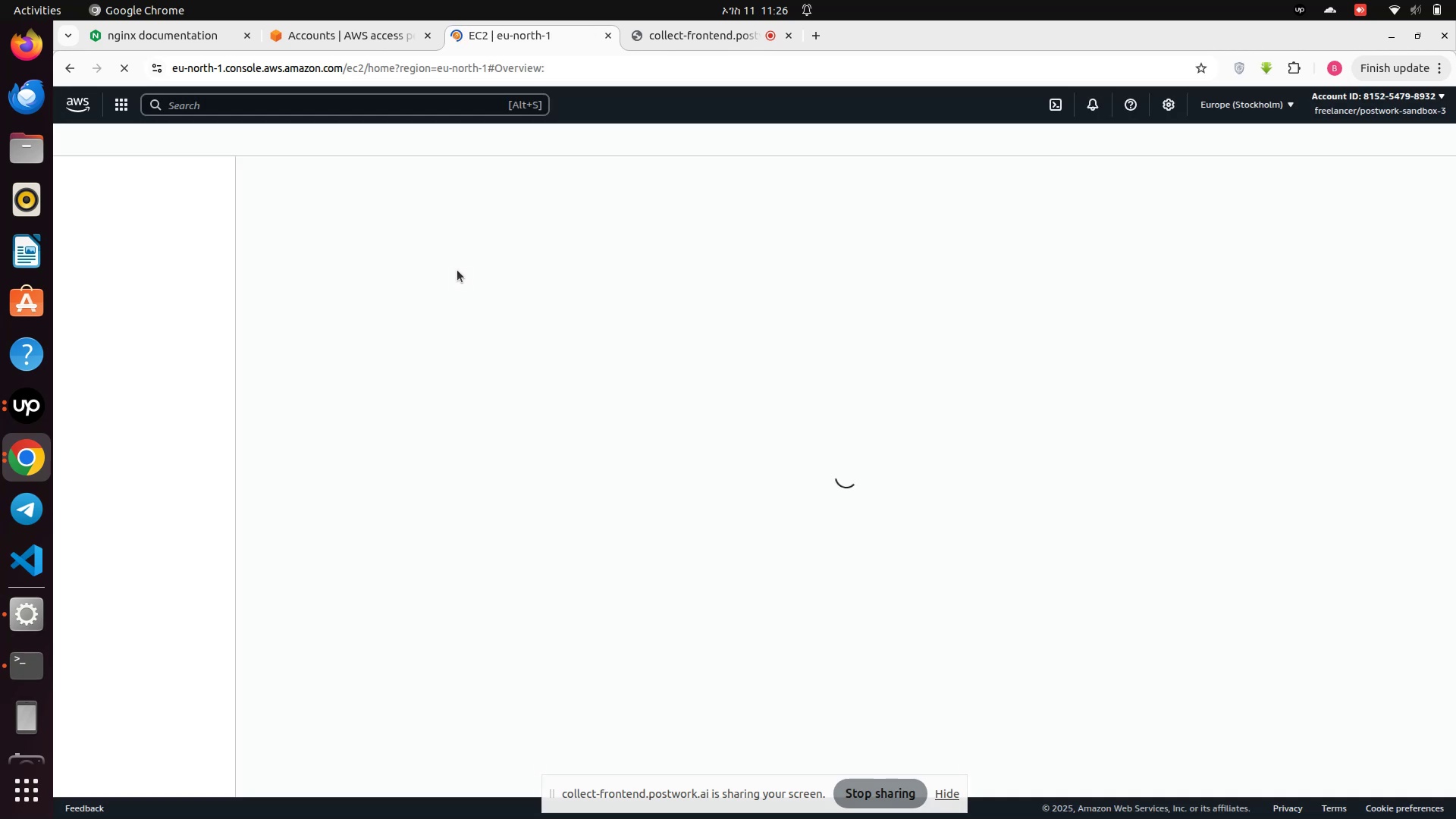 
wait(11.32)
 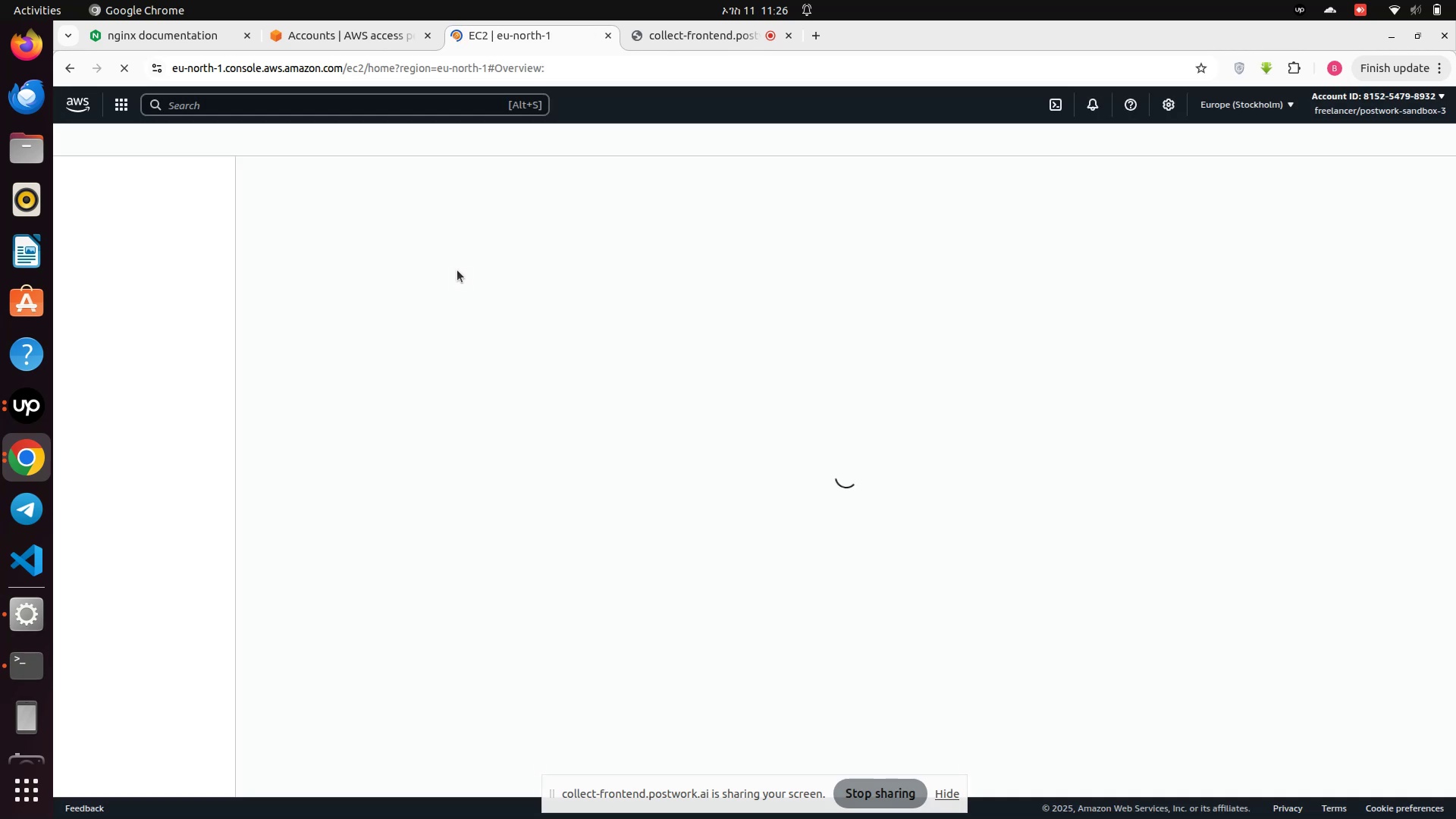 
scroll: coordinate [675, 442], scroll_direction: up, amount: 3.0
 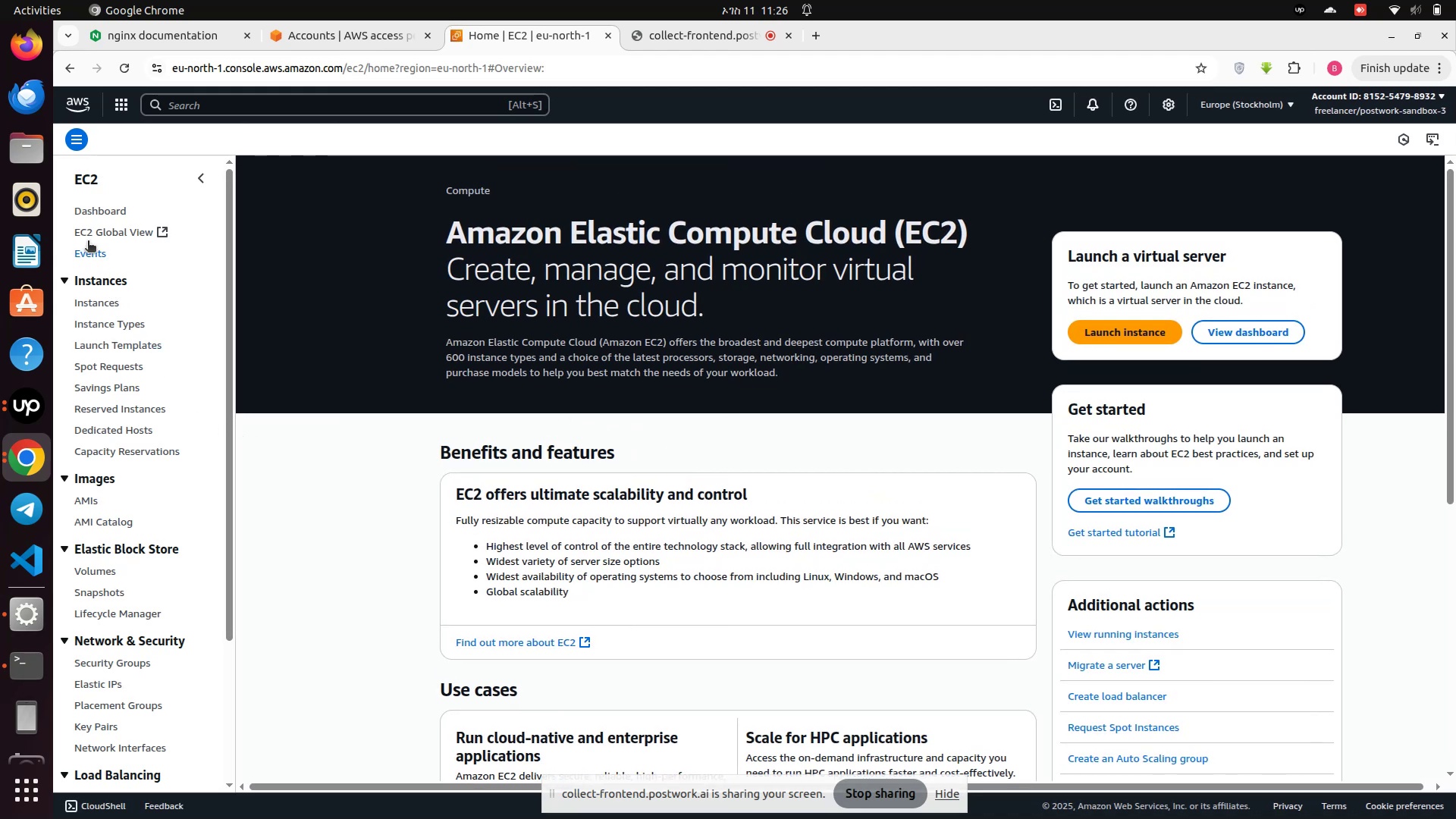 
wait(6.53)
 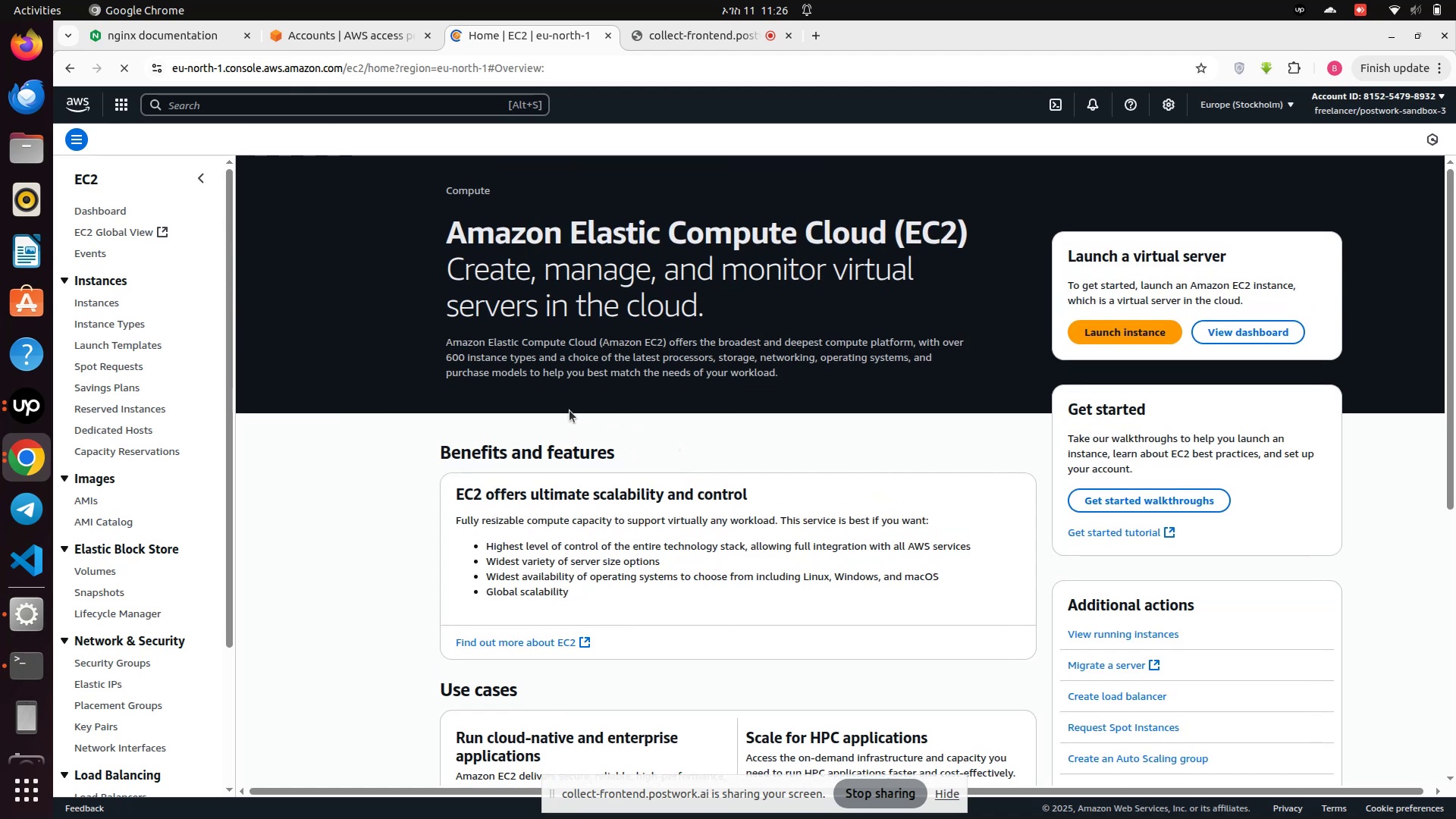 
left_click([104, 302])
 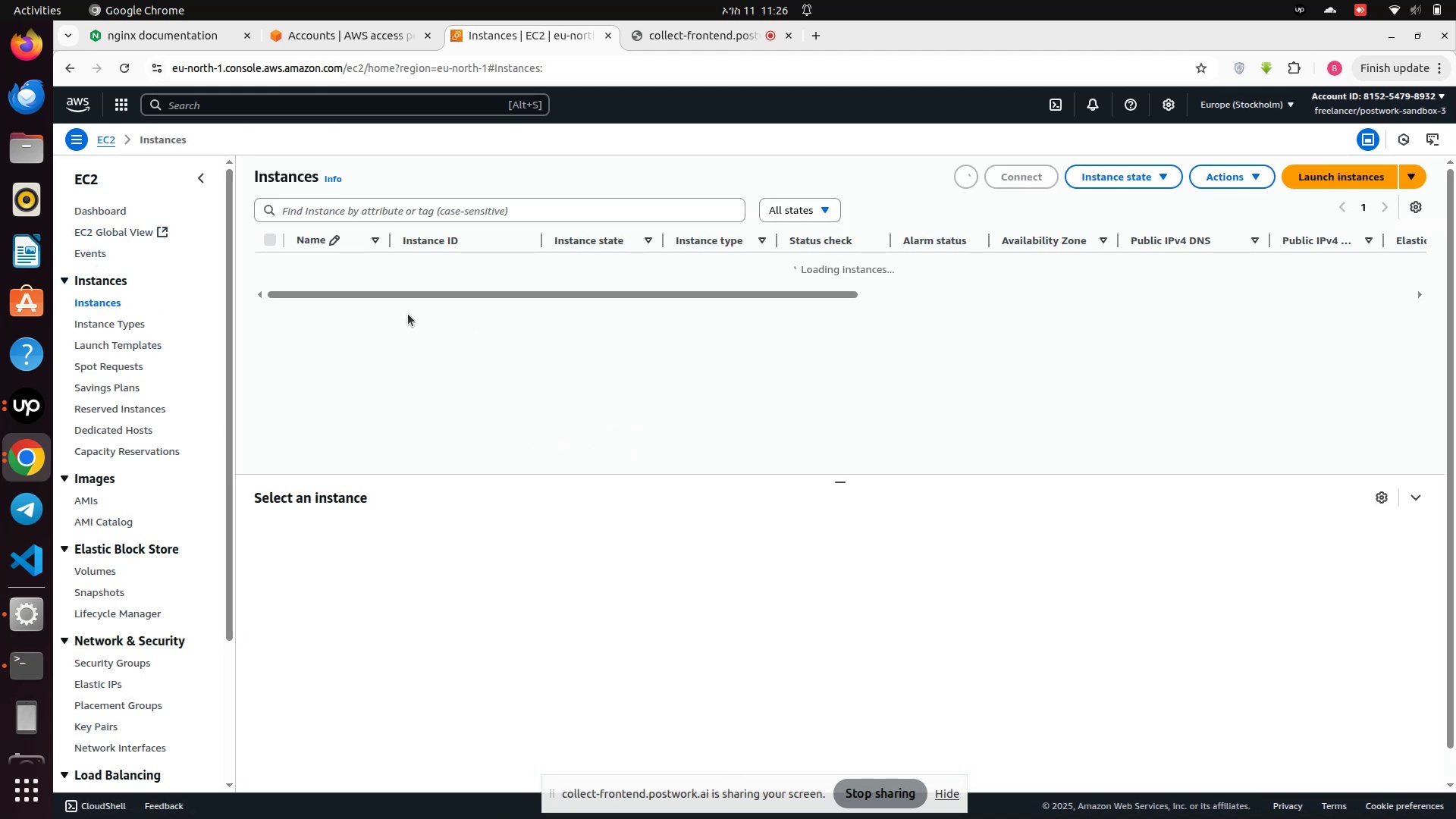 
mouse_move([649, 267])
 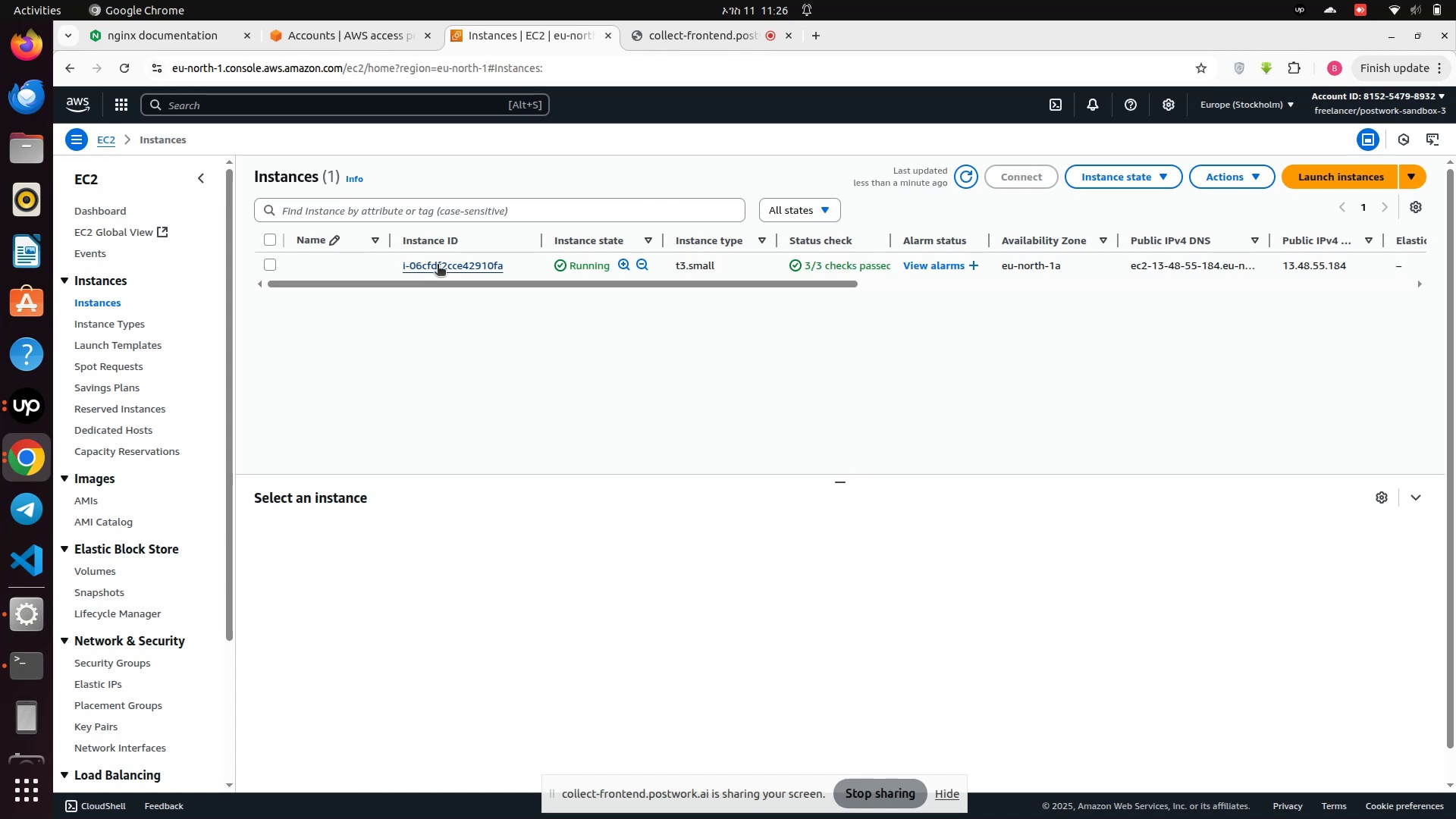 
left_click([438, 265])
 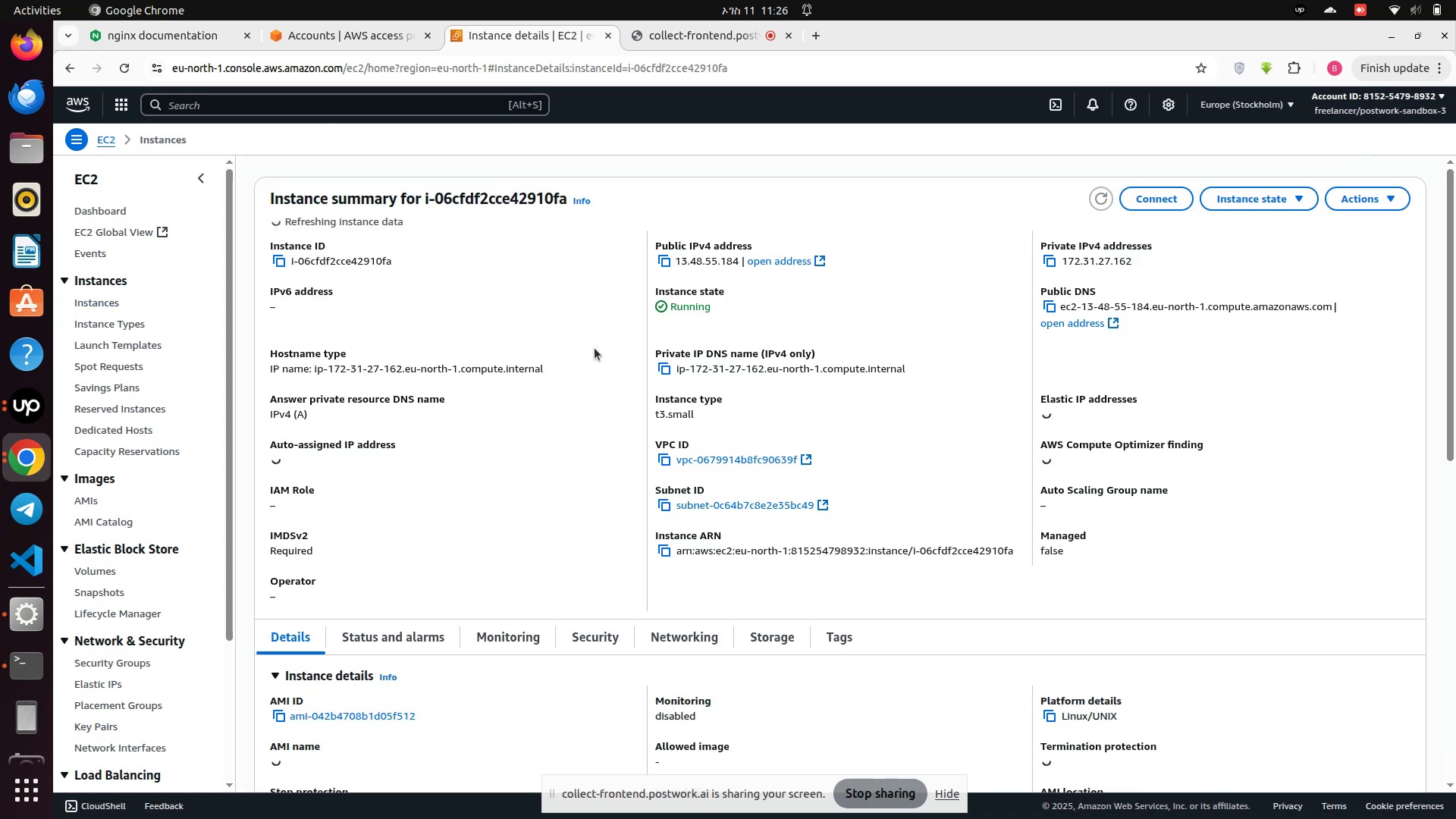 
scroll: coordinate [499, 408], scroll_direction: down, amount: 3.0
 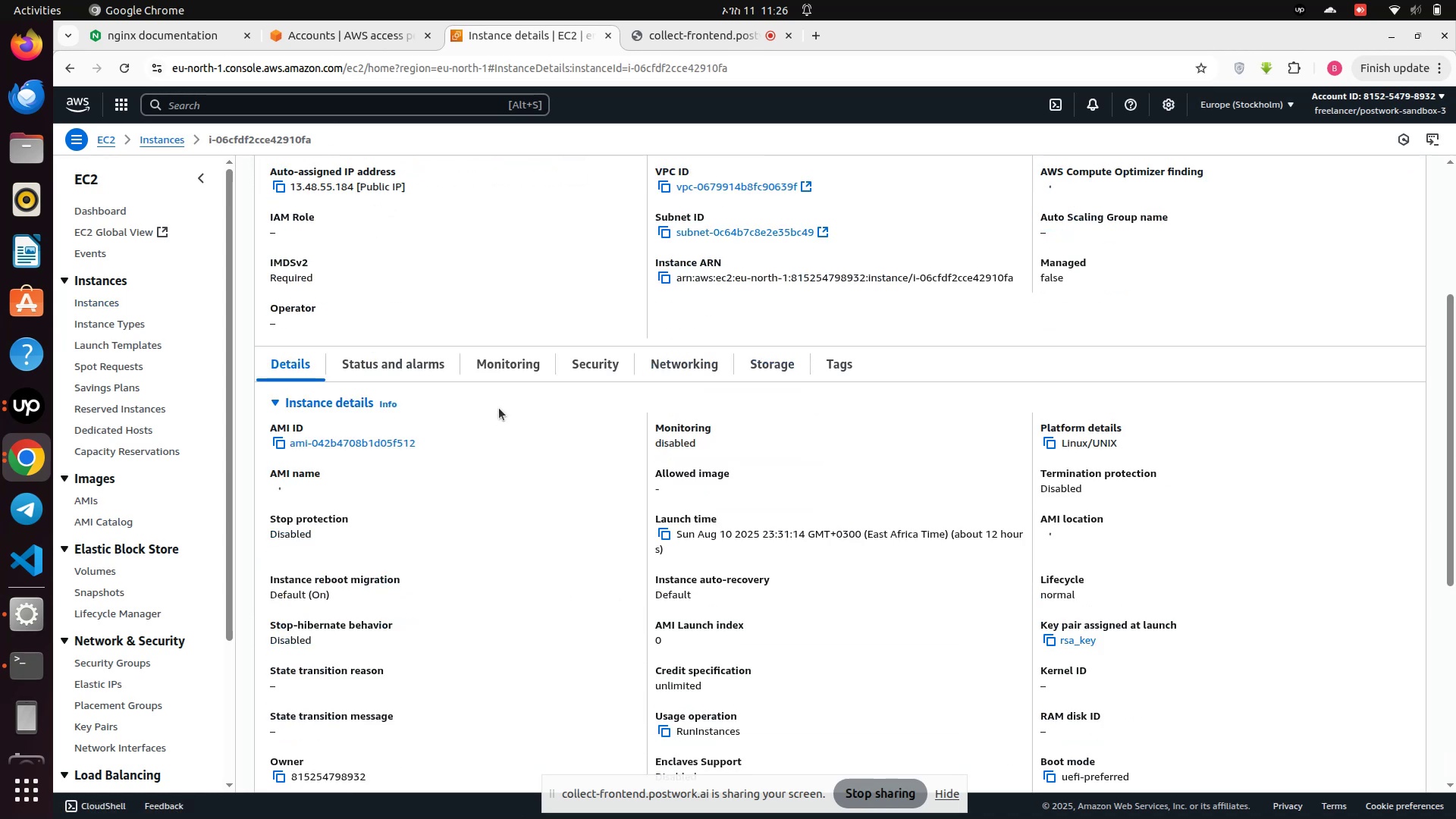 
scroll: coordinate [499, 408], scroll_direction: up, amount: 10.0
 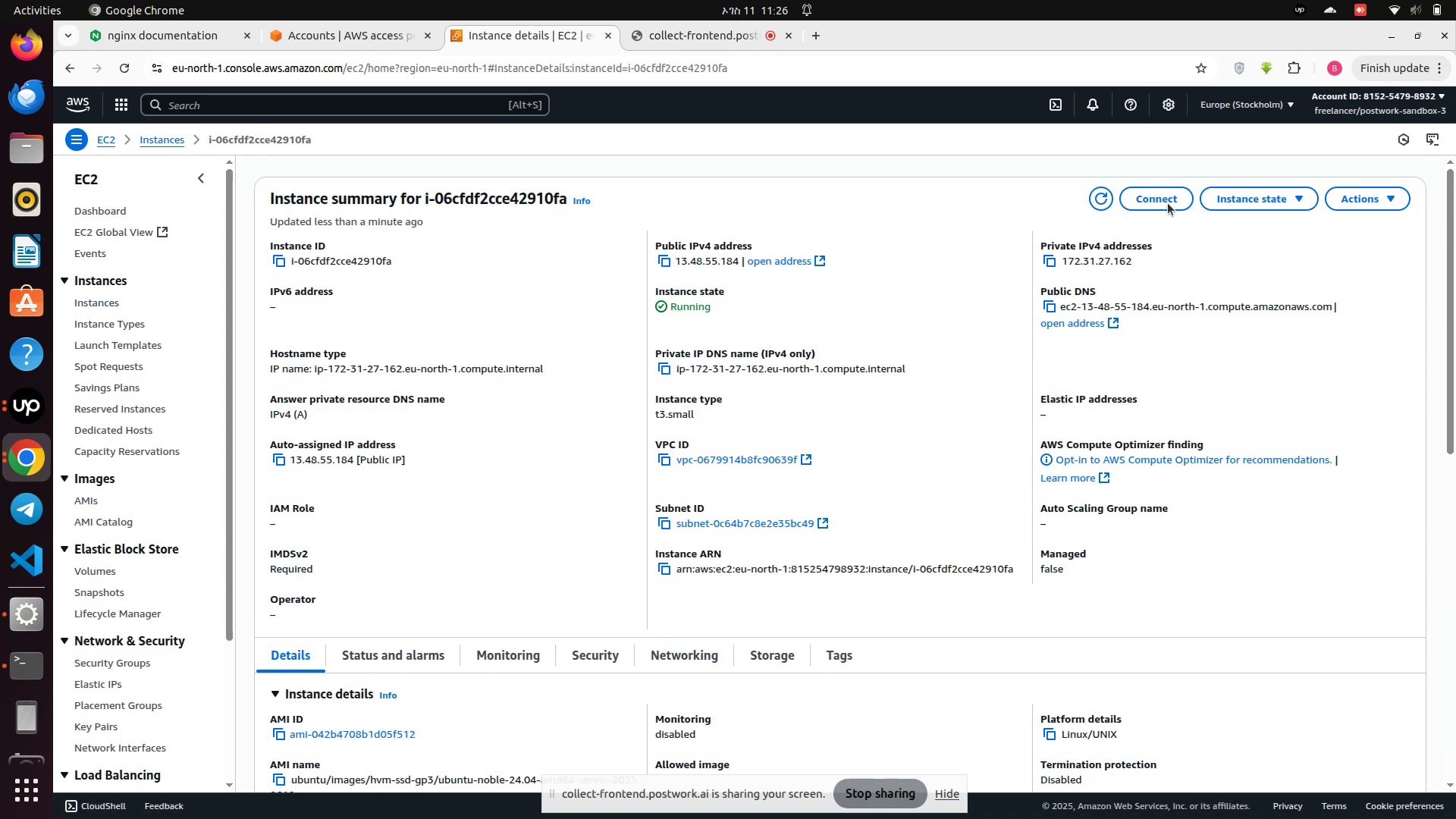 
left_click([1167, 204])
 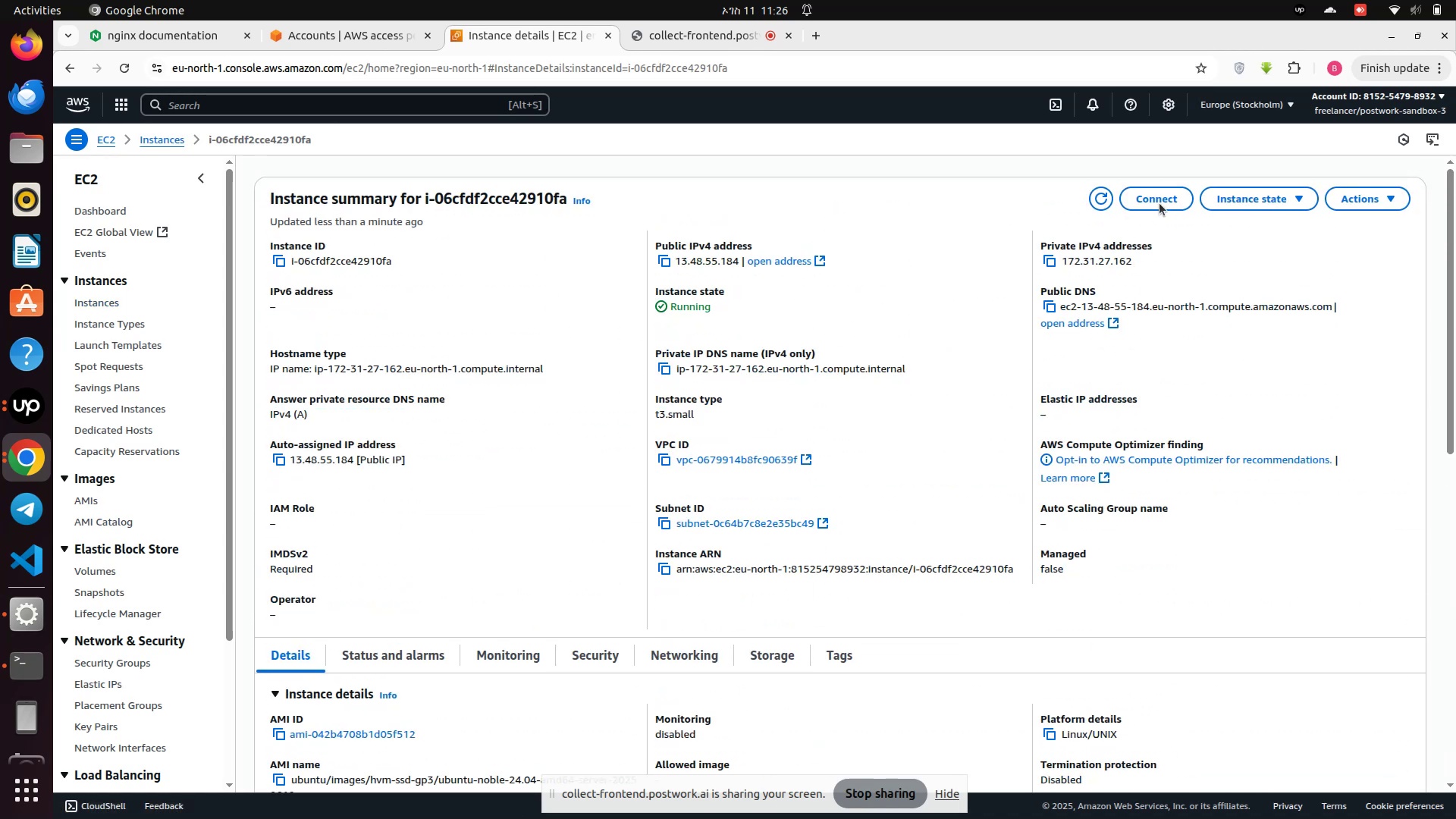 
left_click([1158, 203])
 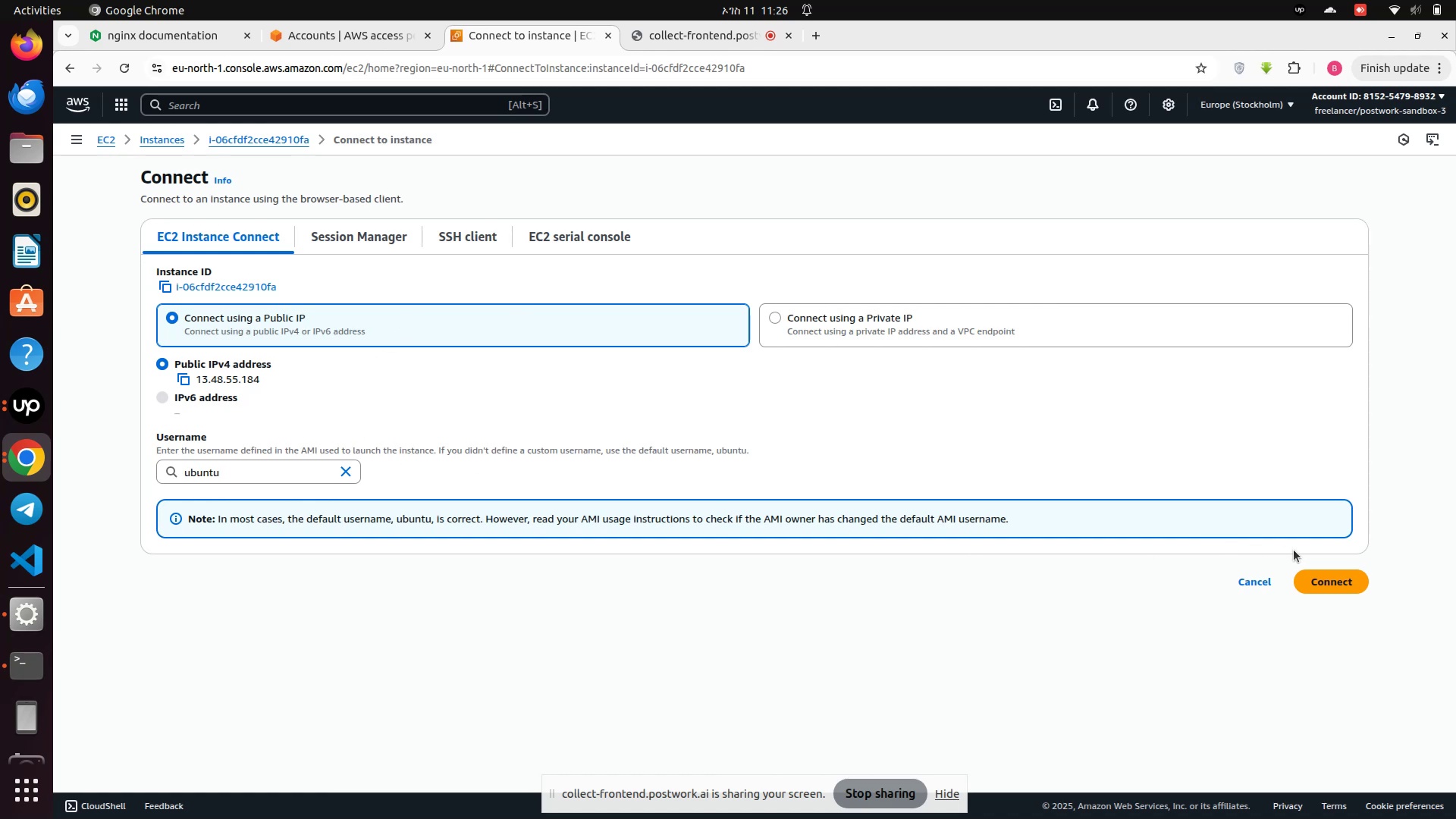 
left_click([1315, 576])
 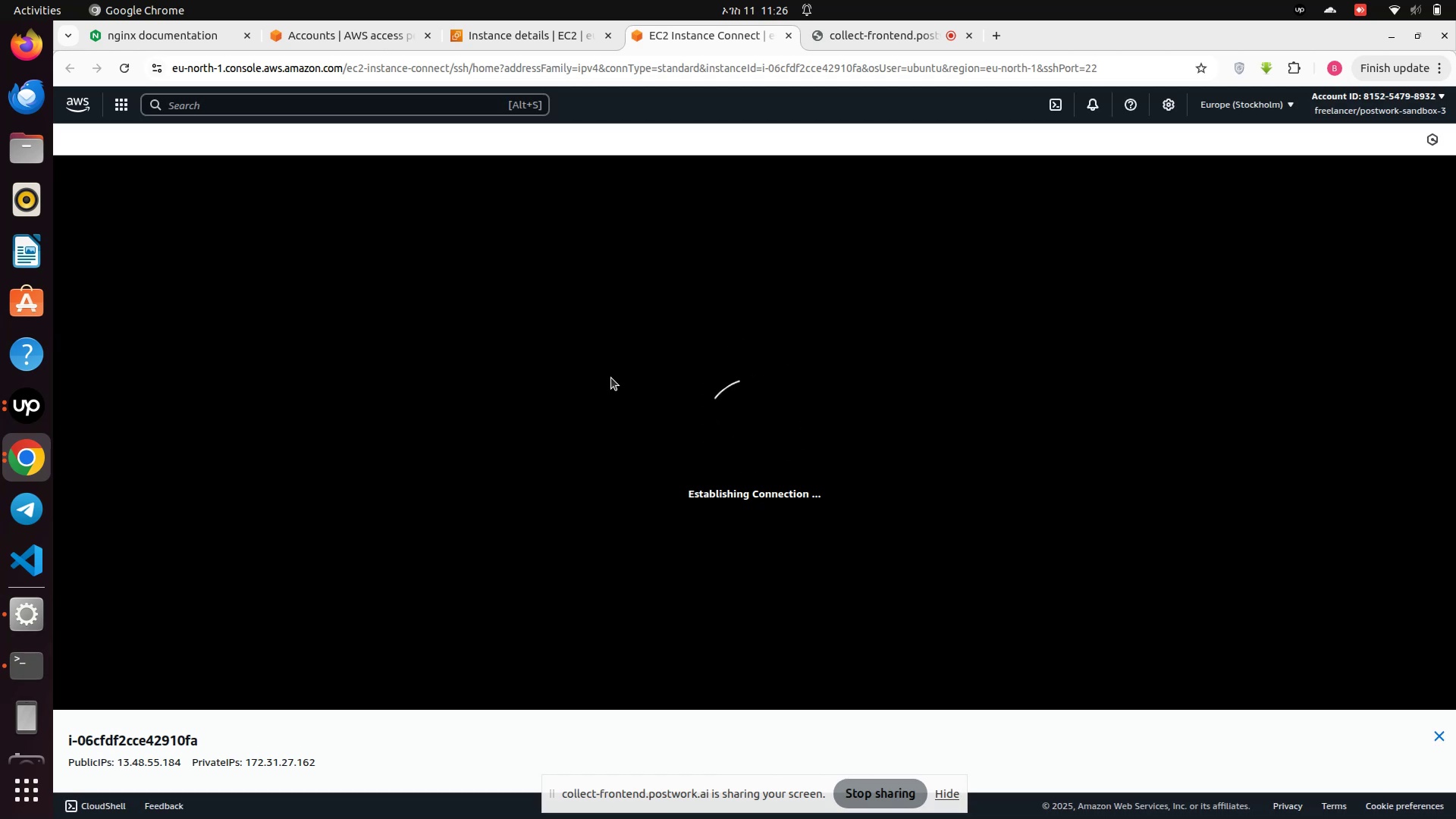 
wait(18.5)
 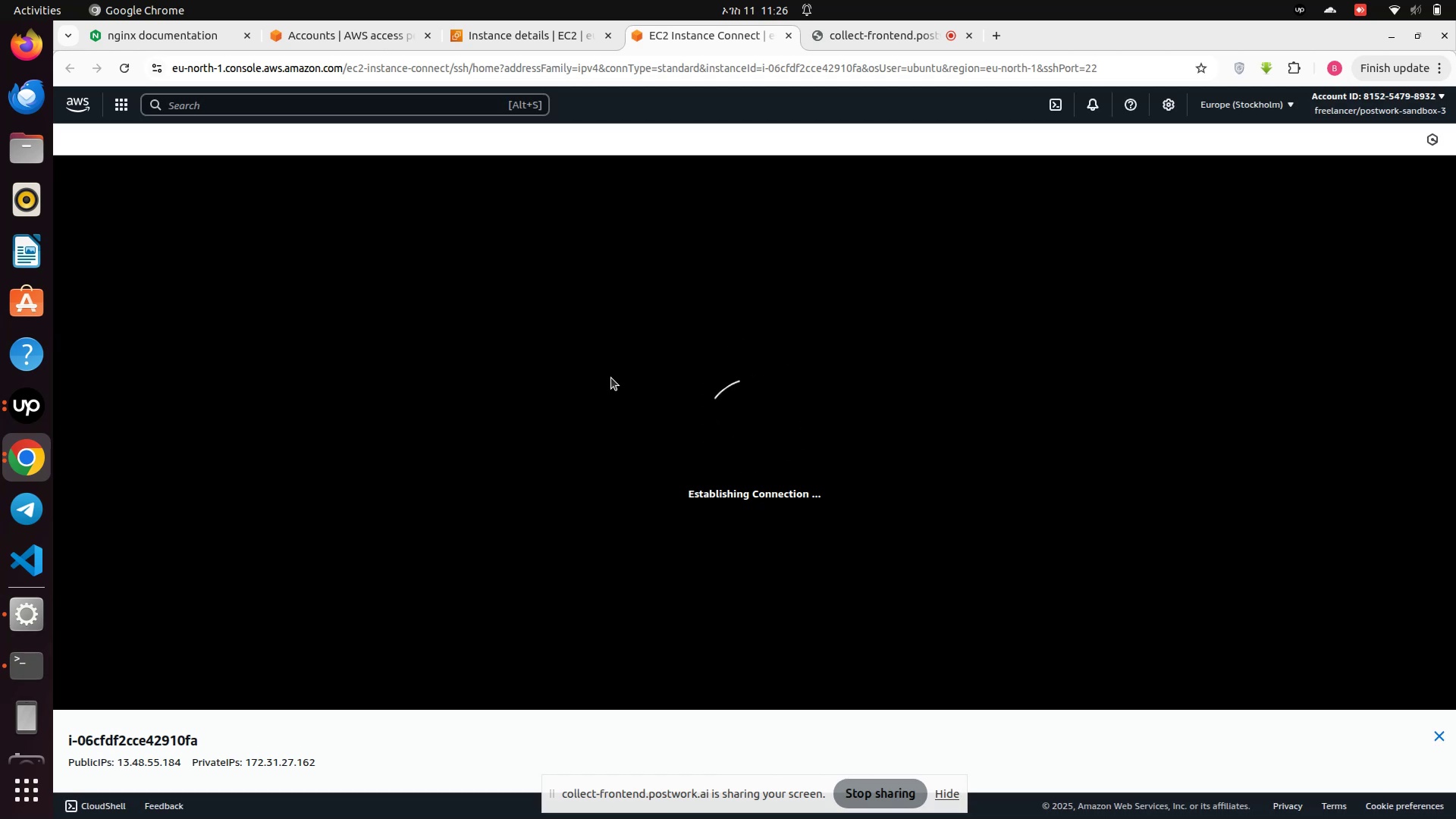 
left_click([360, 567])
 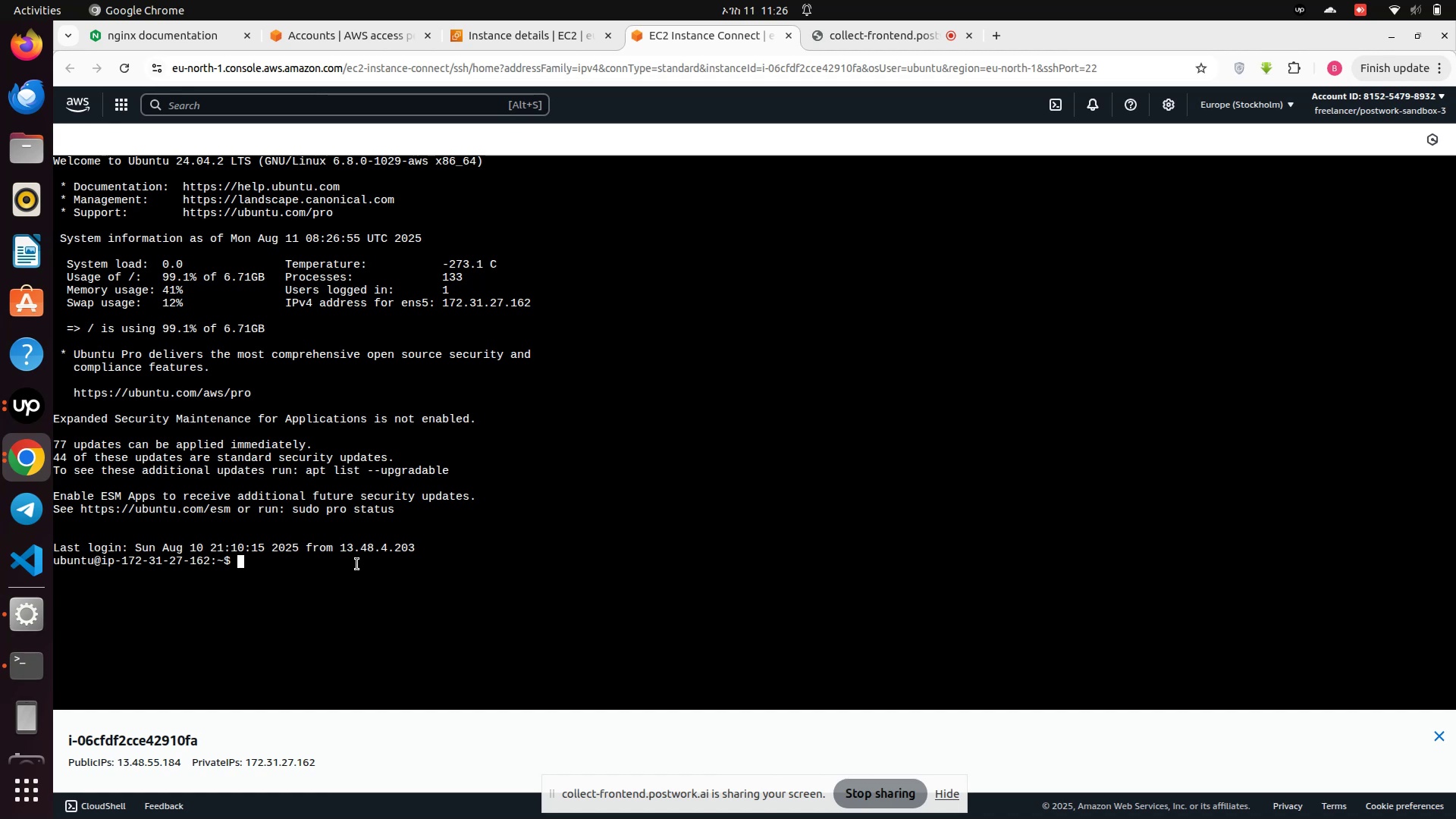 
type(cd res)
key(Tab)
type(b)
key(Tab)
 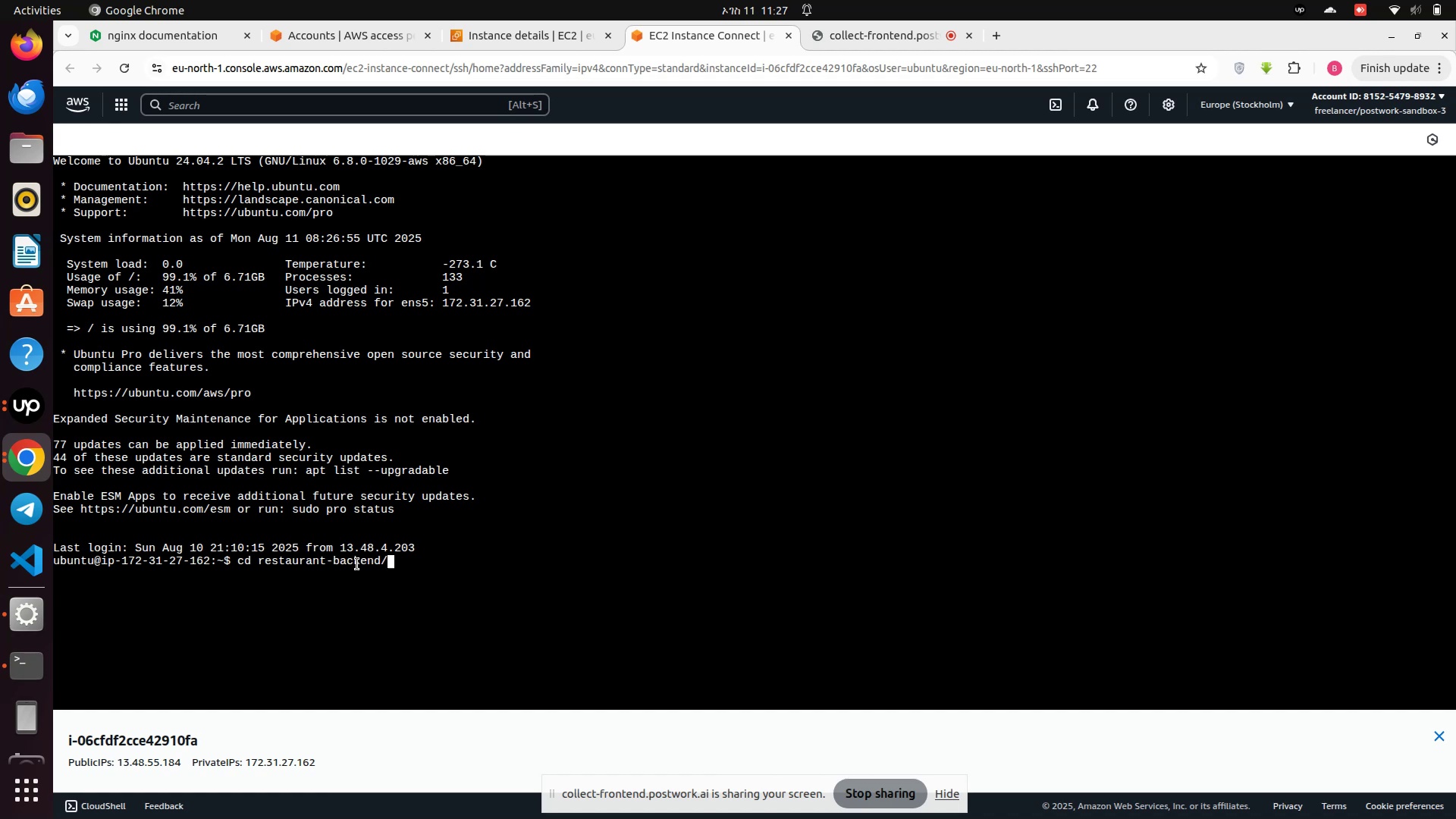 
key(Enter)
 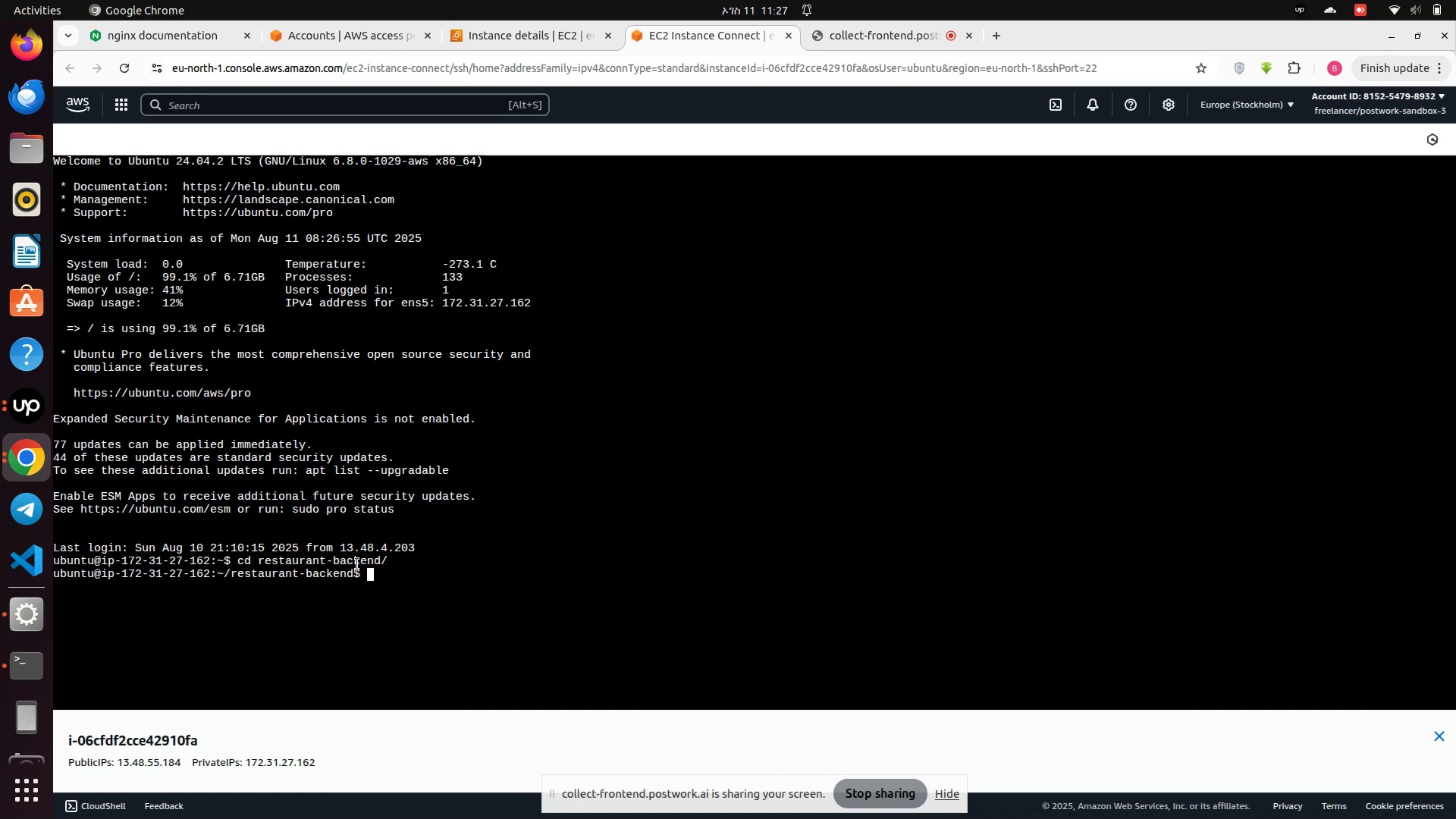 
type(source ./v)
key(Tab)
type(bi)
key(Tab)
type(ac)
key(Tab)
 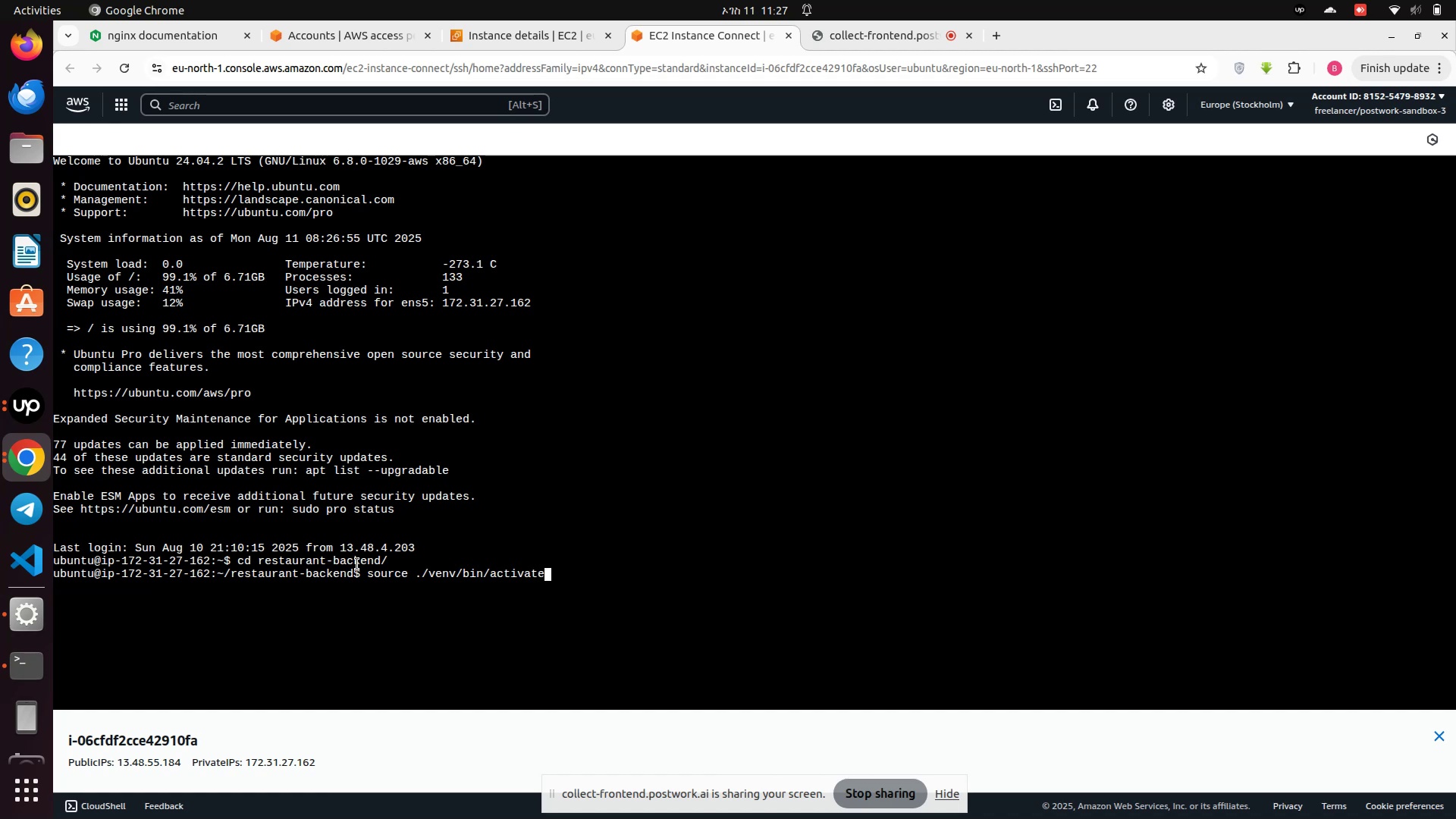 
key(Enter)
 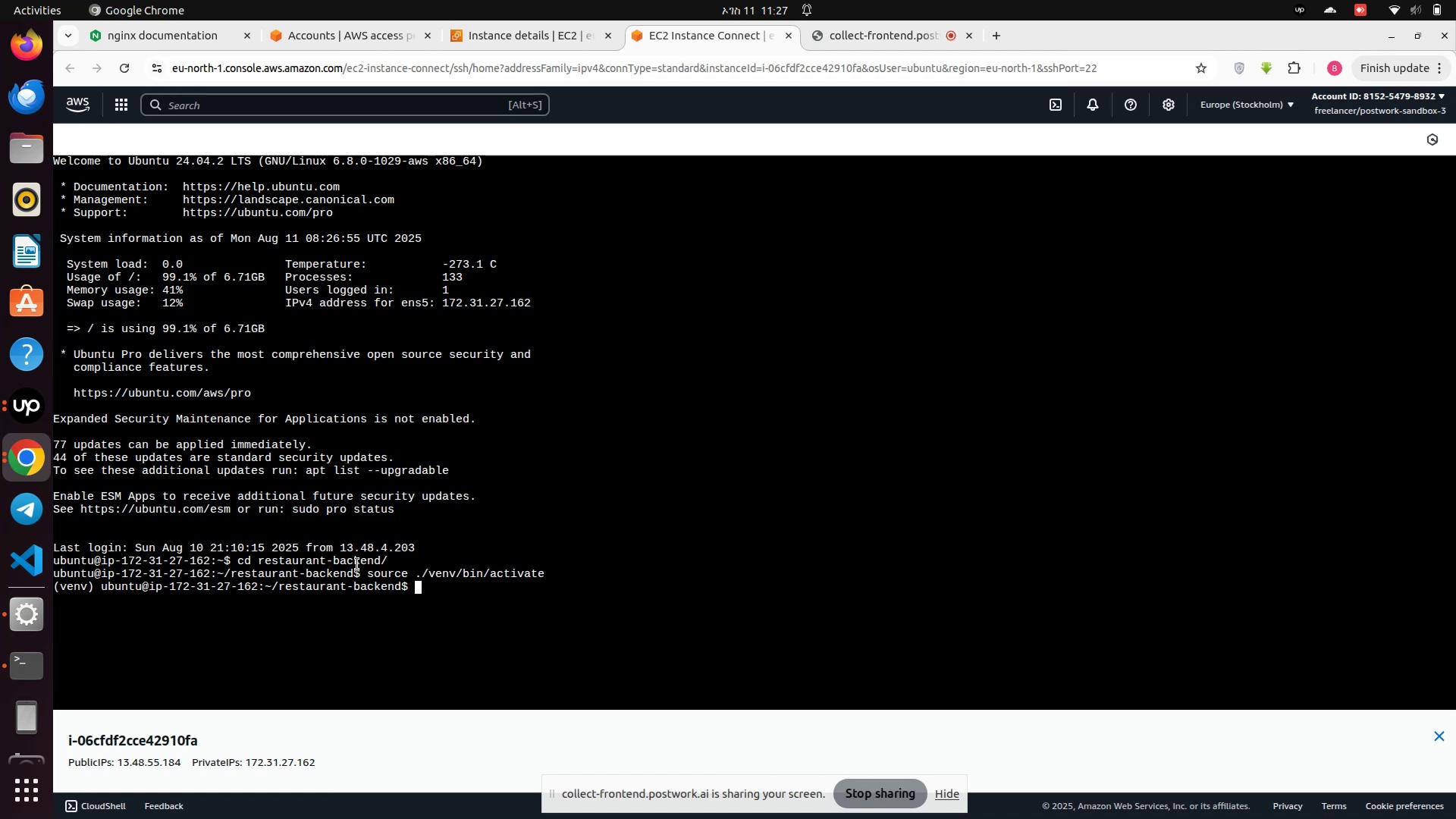 
type(python3 manage.py createsuperuser)
 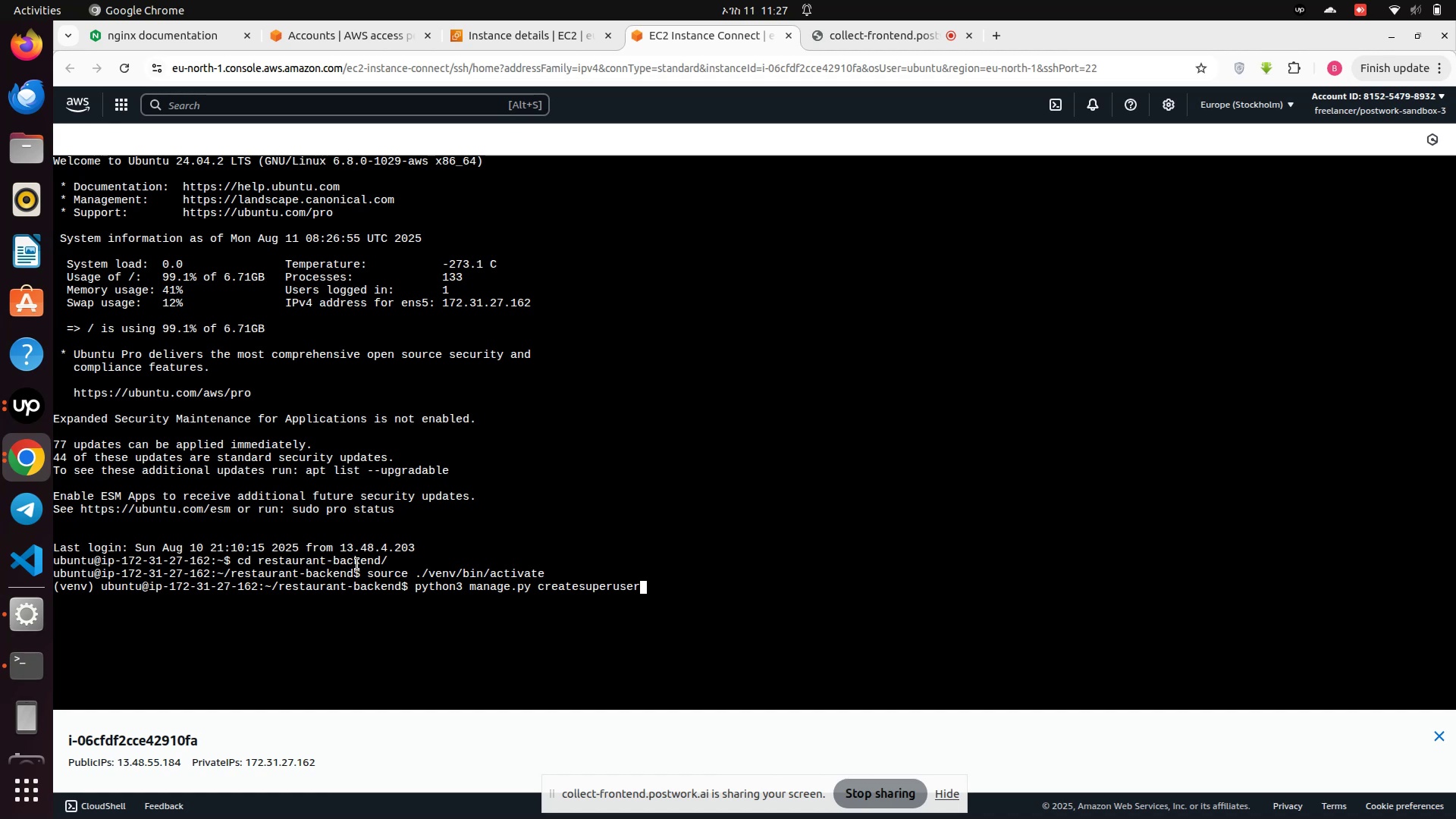 
key(Enter)
 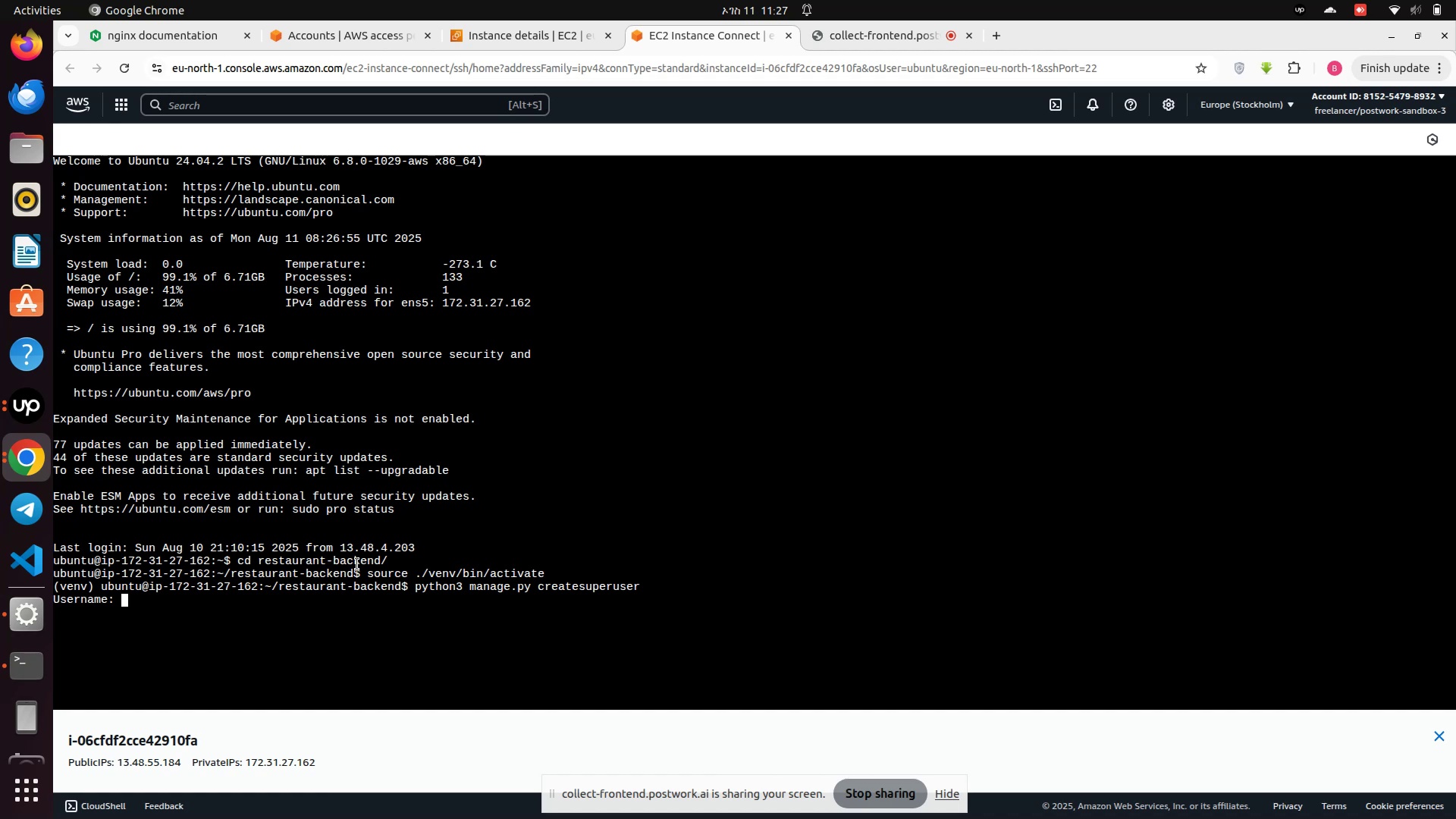 
type(admin)
 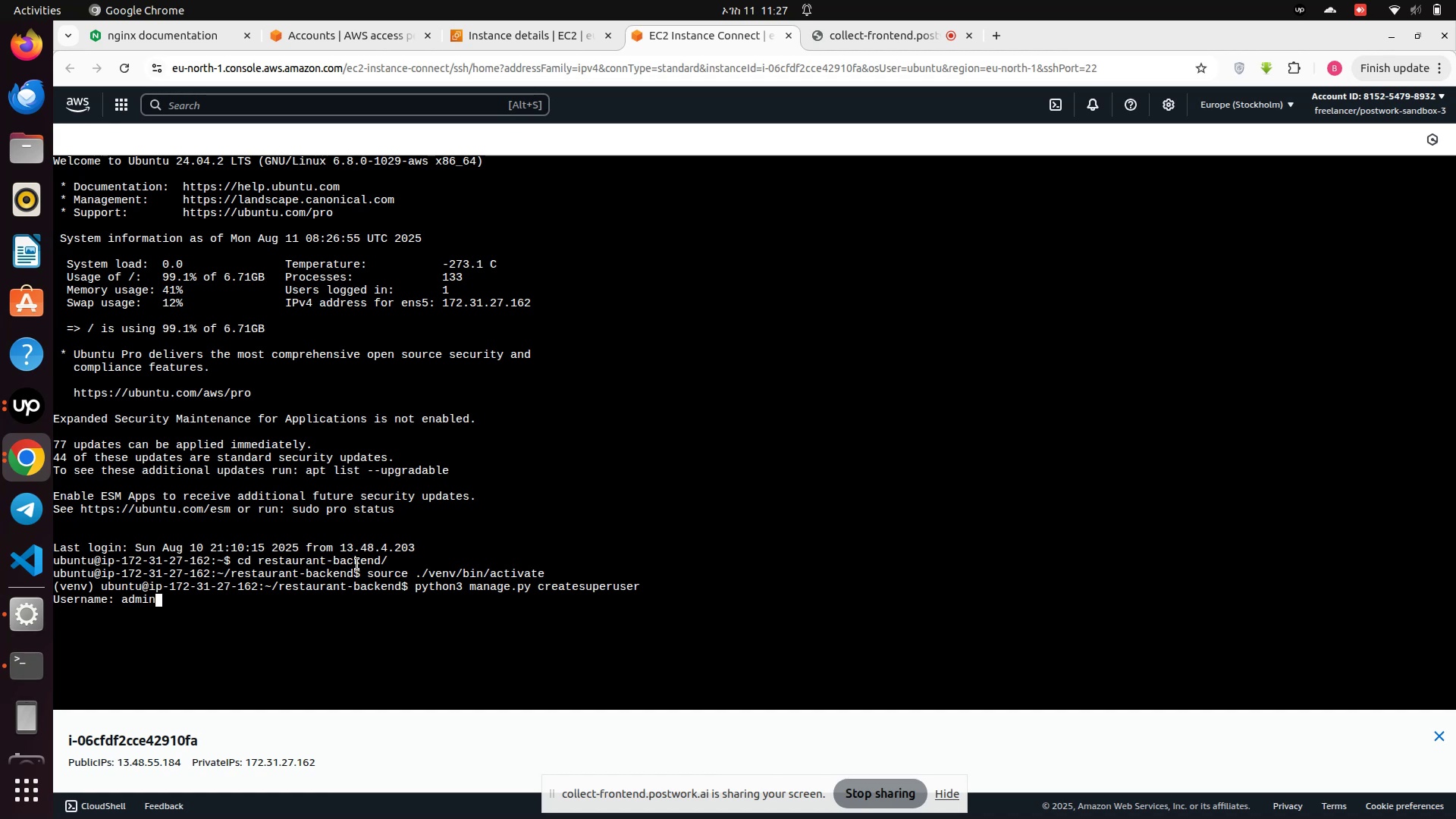 
key(Enter)
 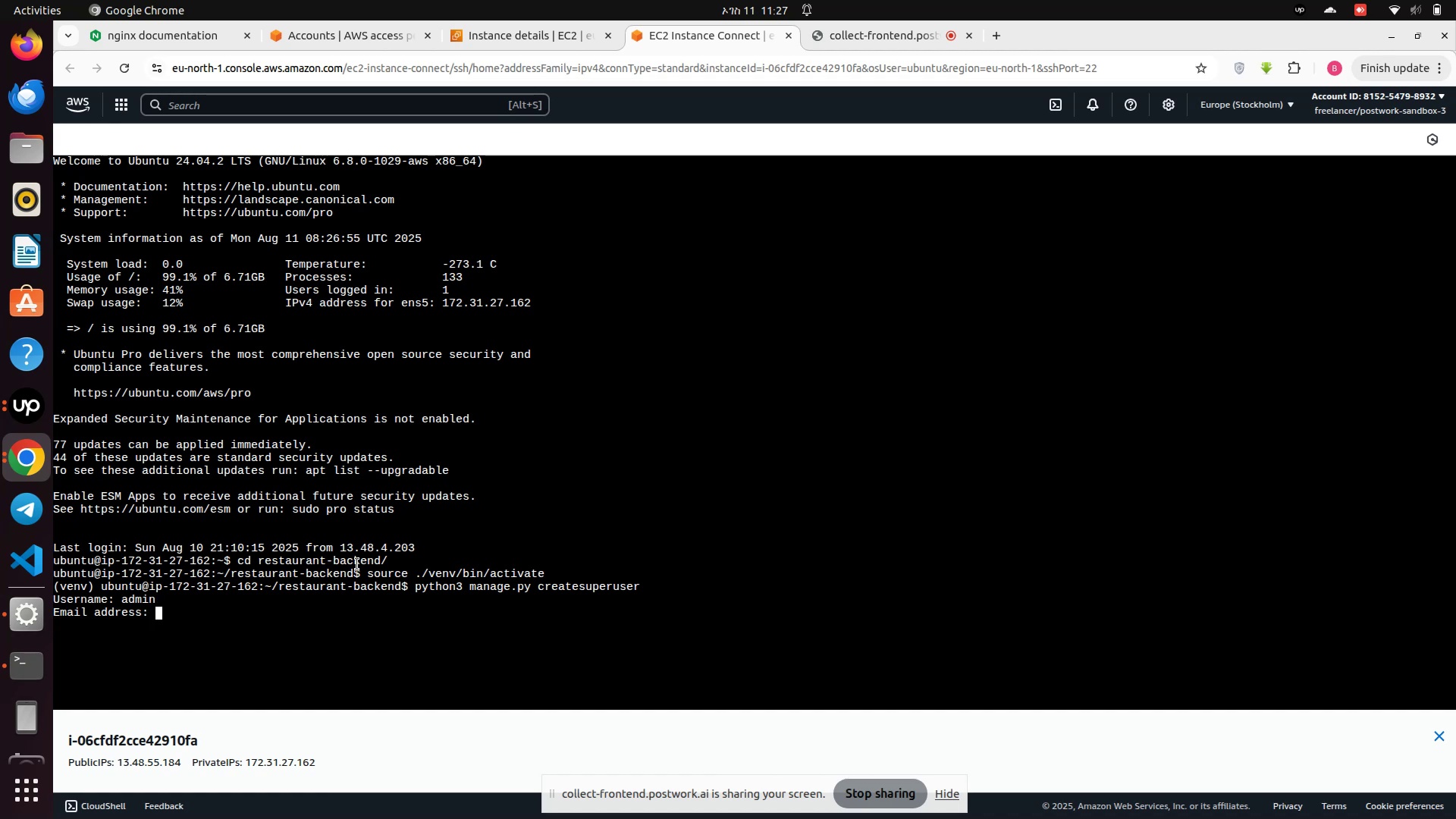 
type(admin)
 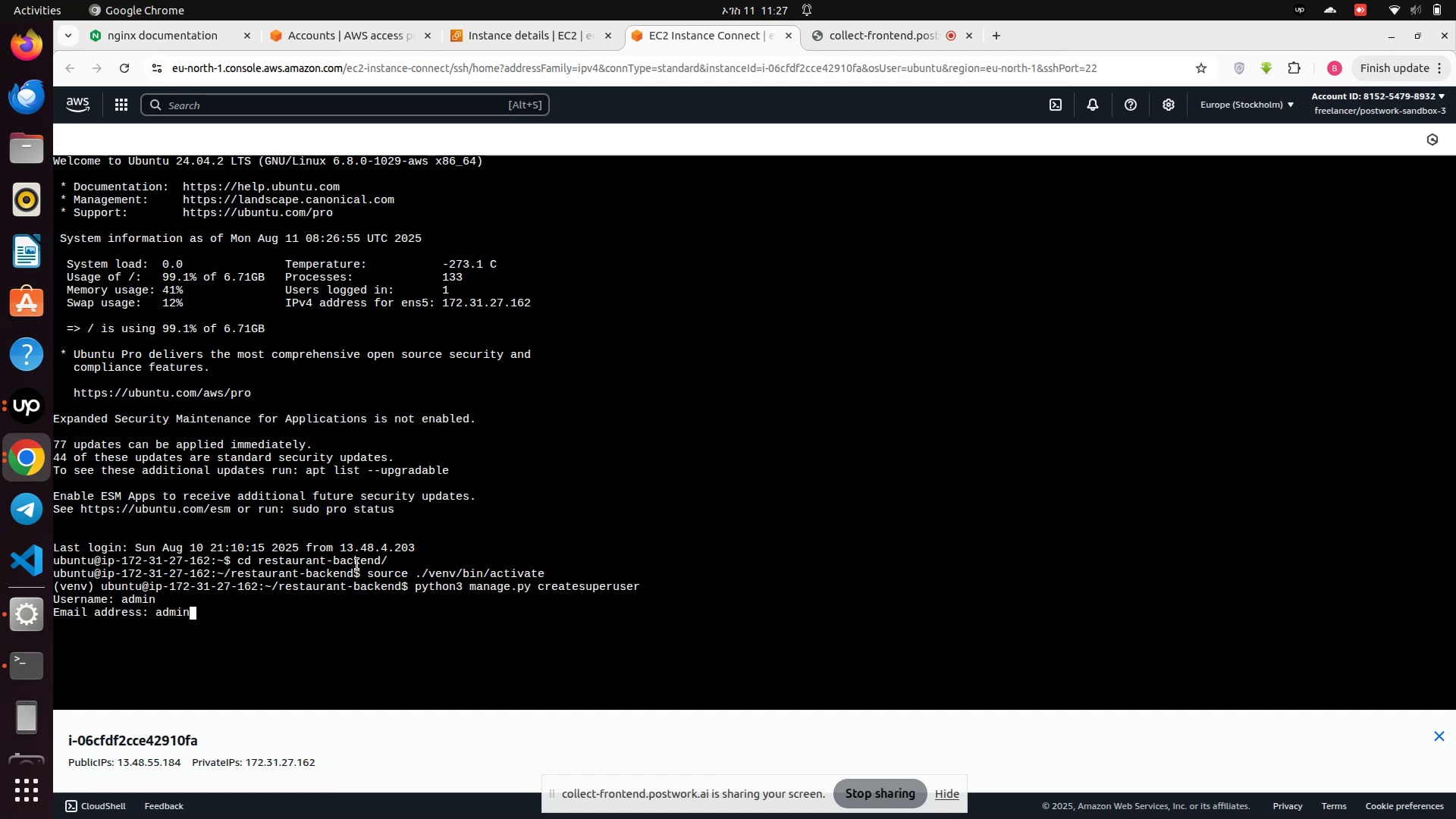 
key(Enter)
 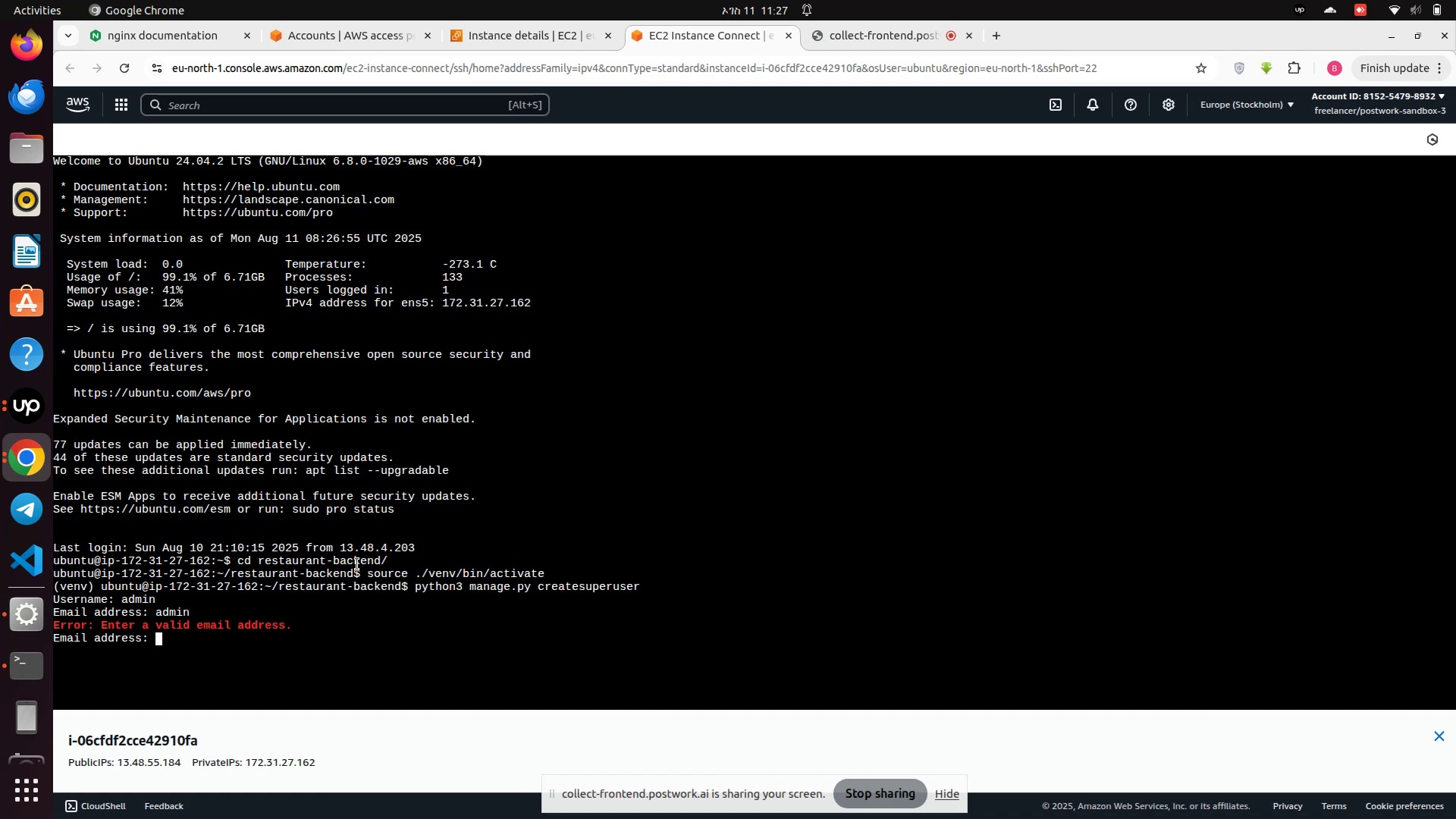 
type(admin@ad)
key(Backspace)
key(Backspace)
type(gmail.com)
 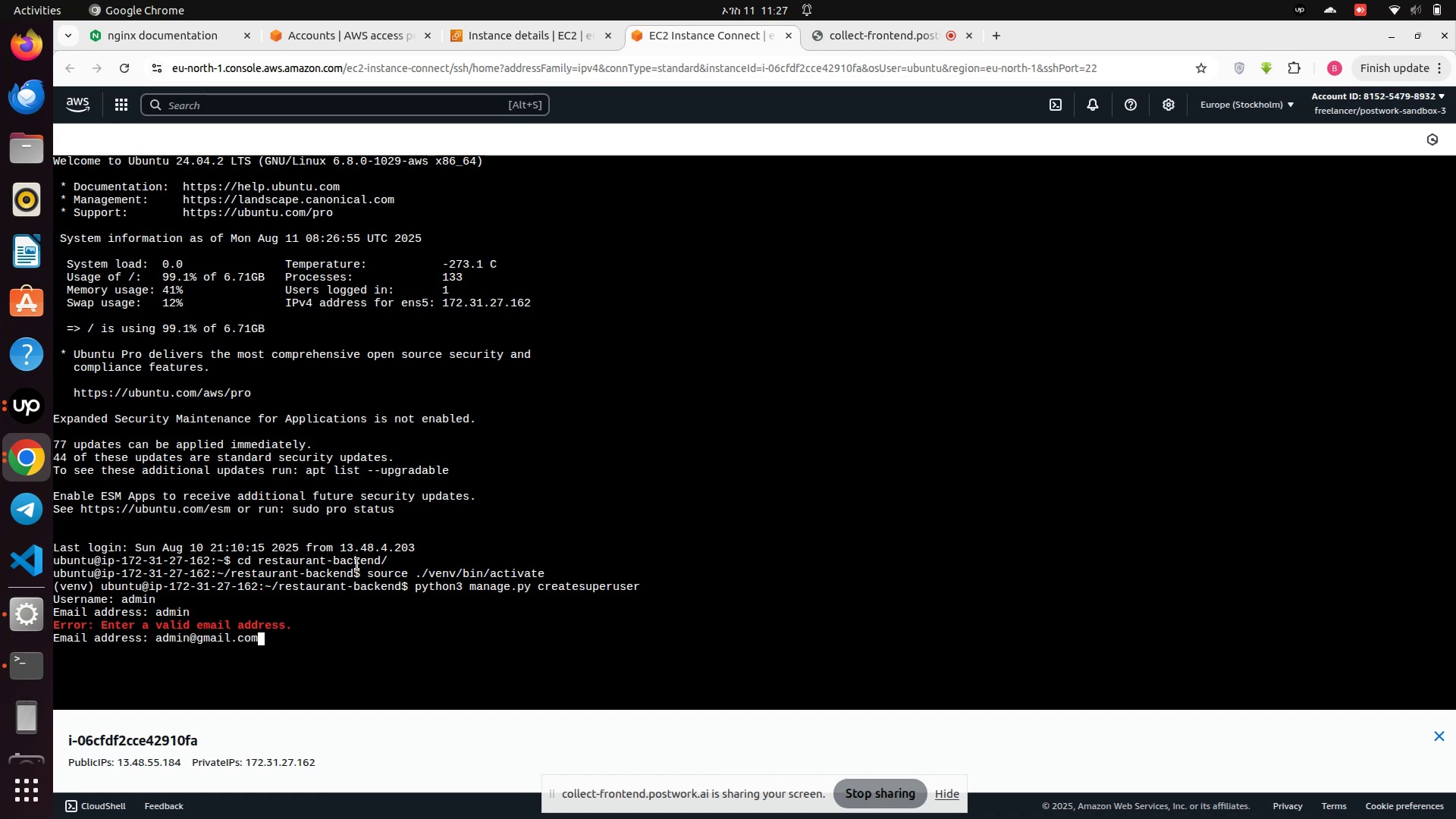 
key(Enter)
 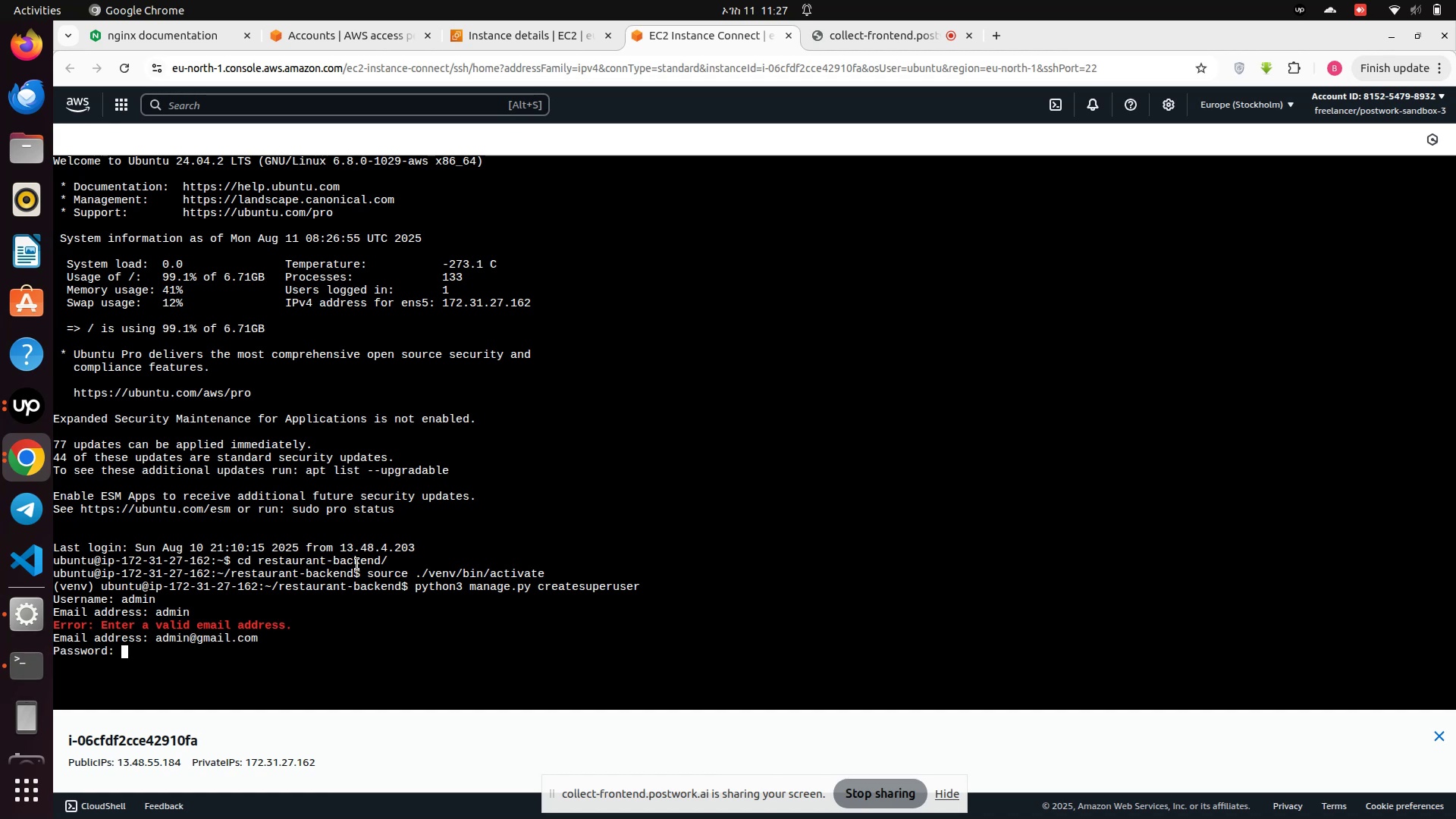 
type(!)
key(Backspace)
type(admin)
 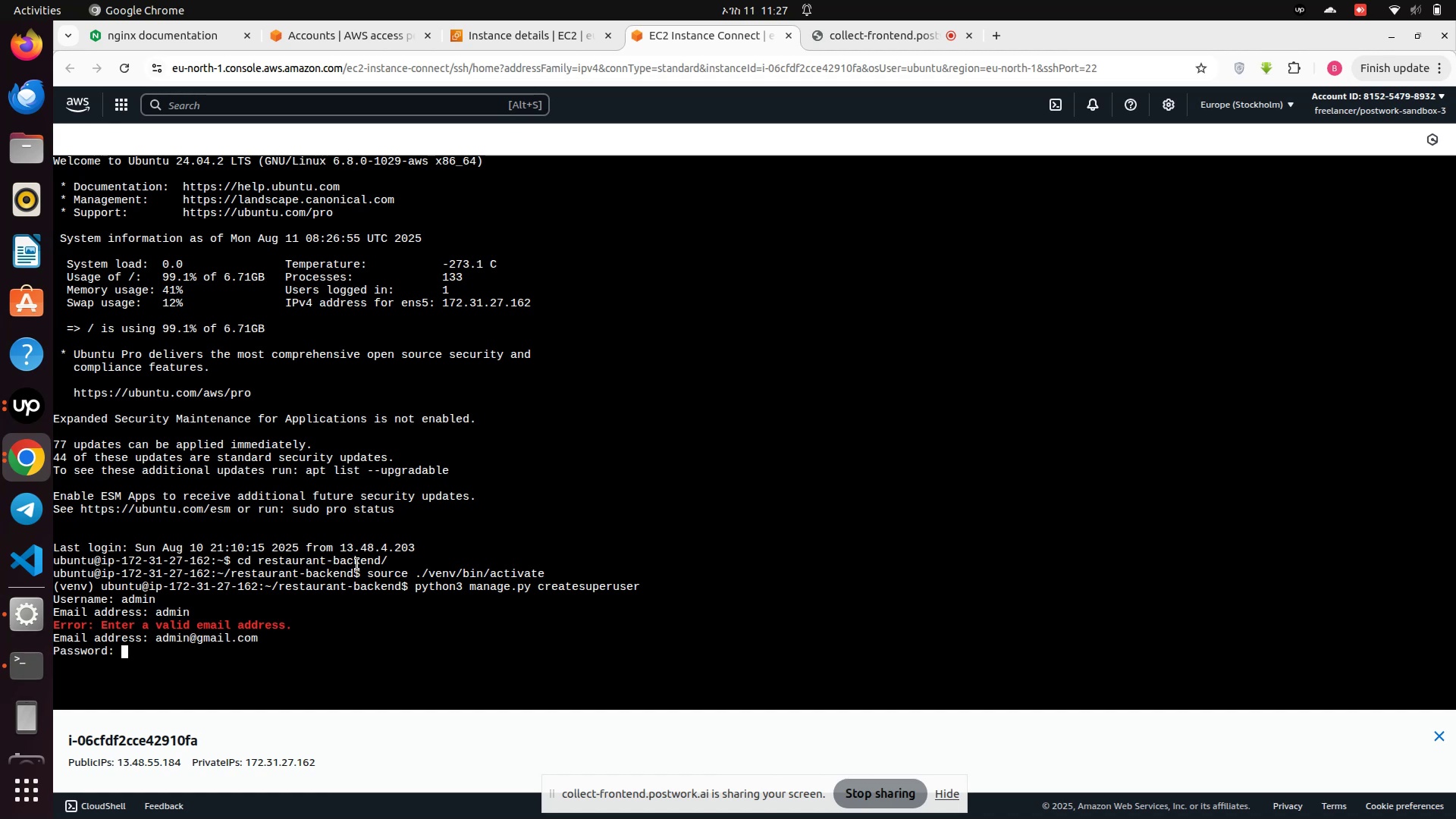 
key(Enter)
 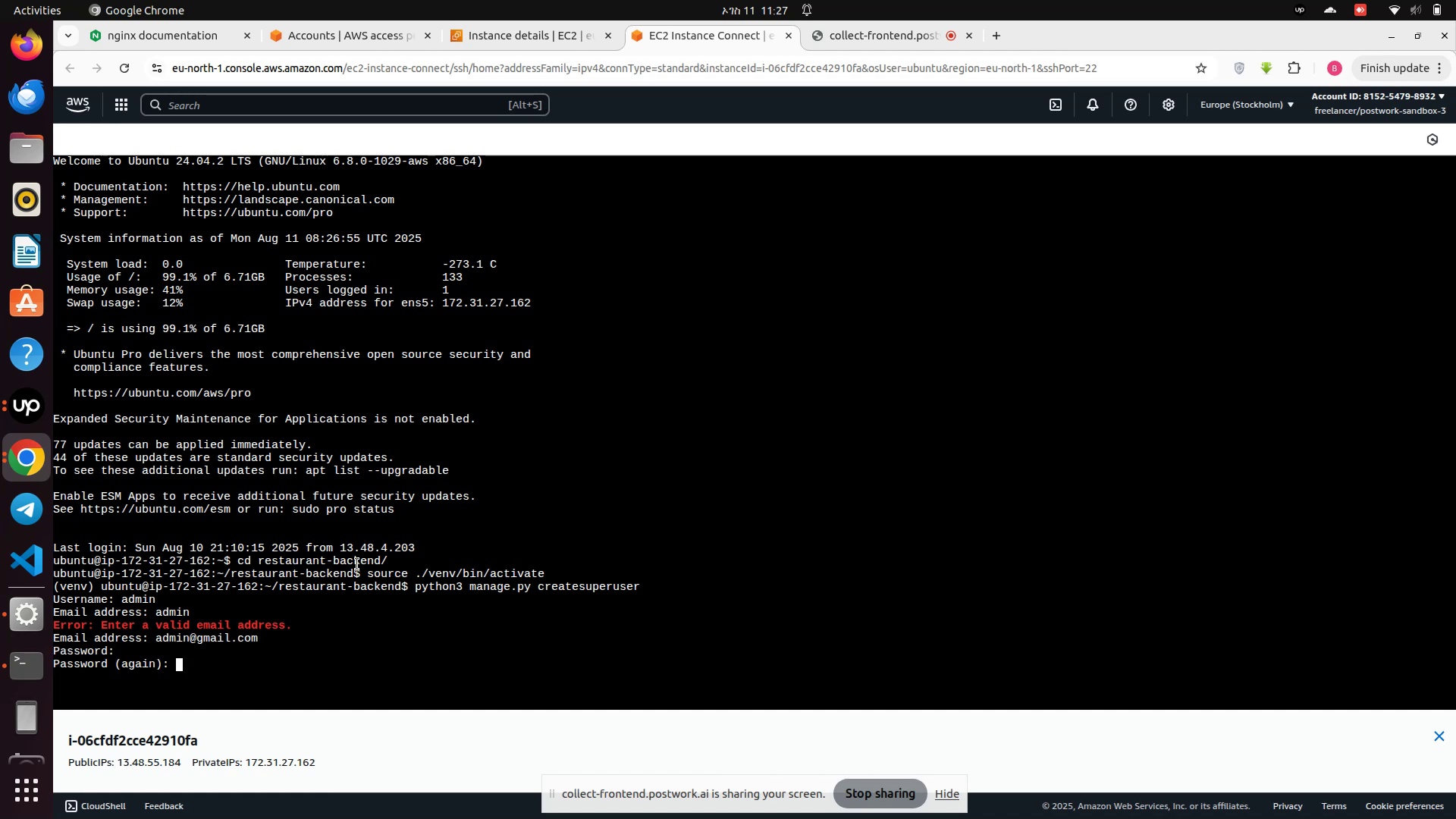 
type(admin)
 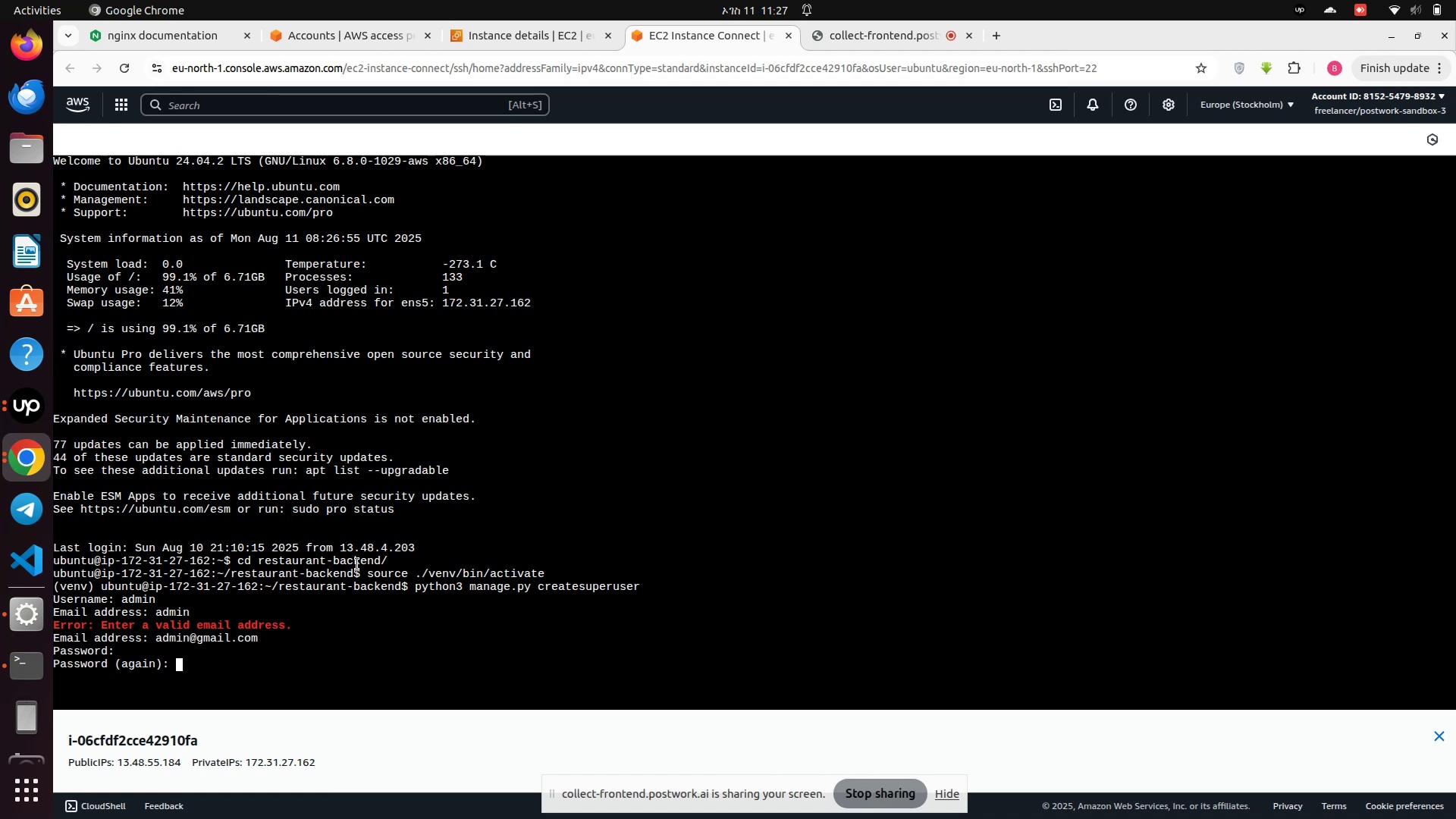 
key(Enter)
 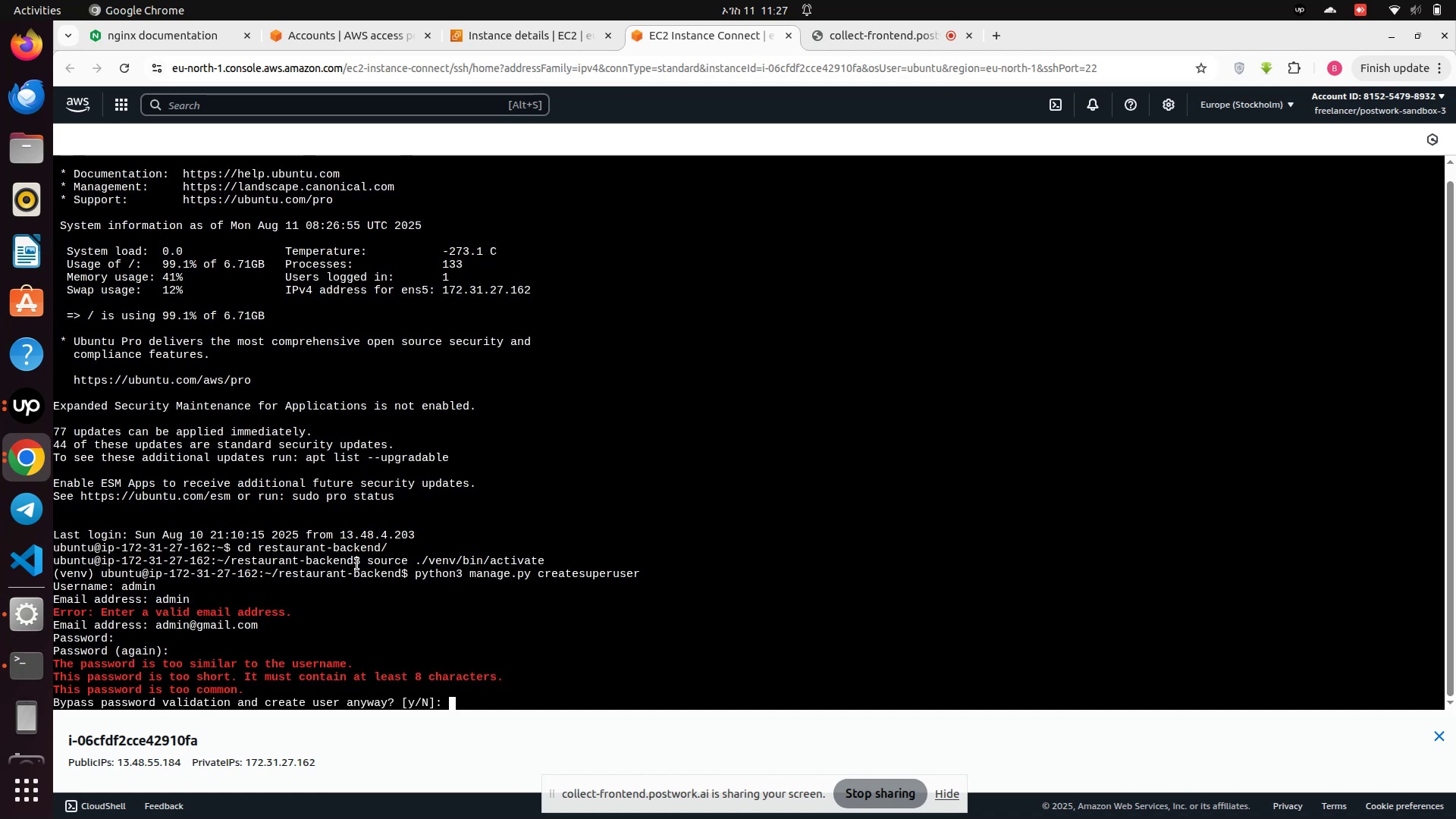 
key(Y)
 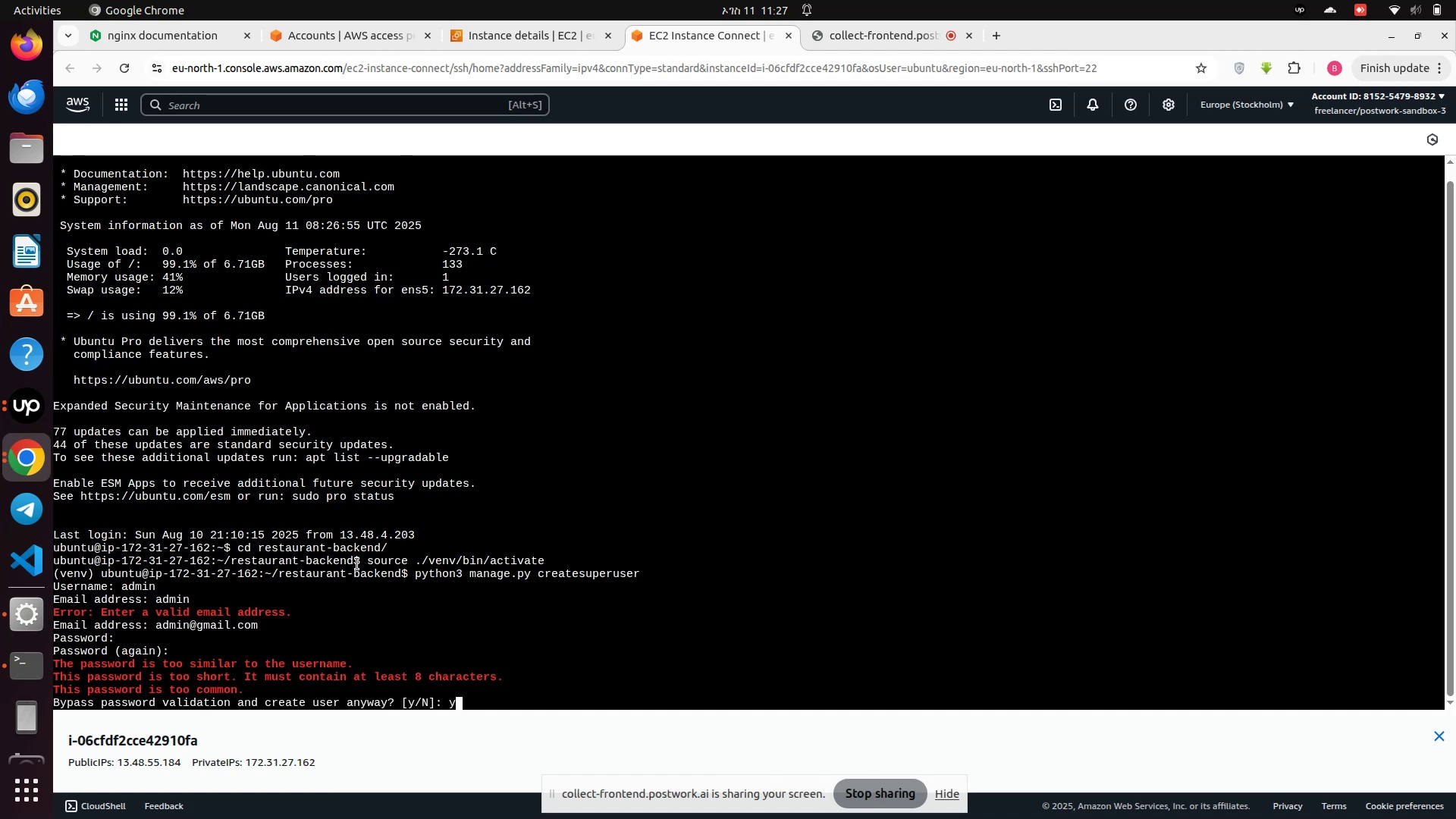 
key(Enter)
 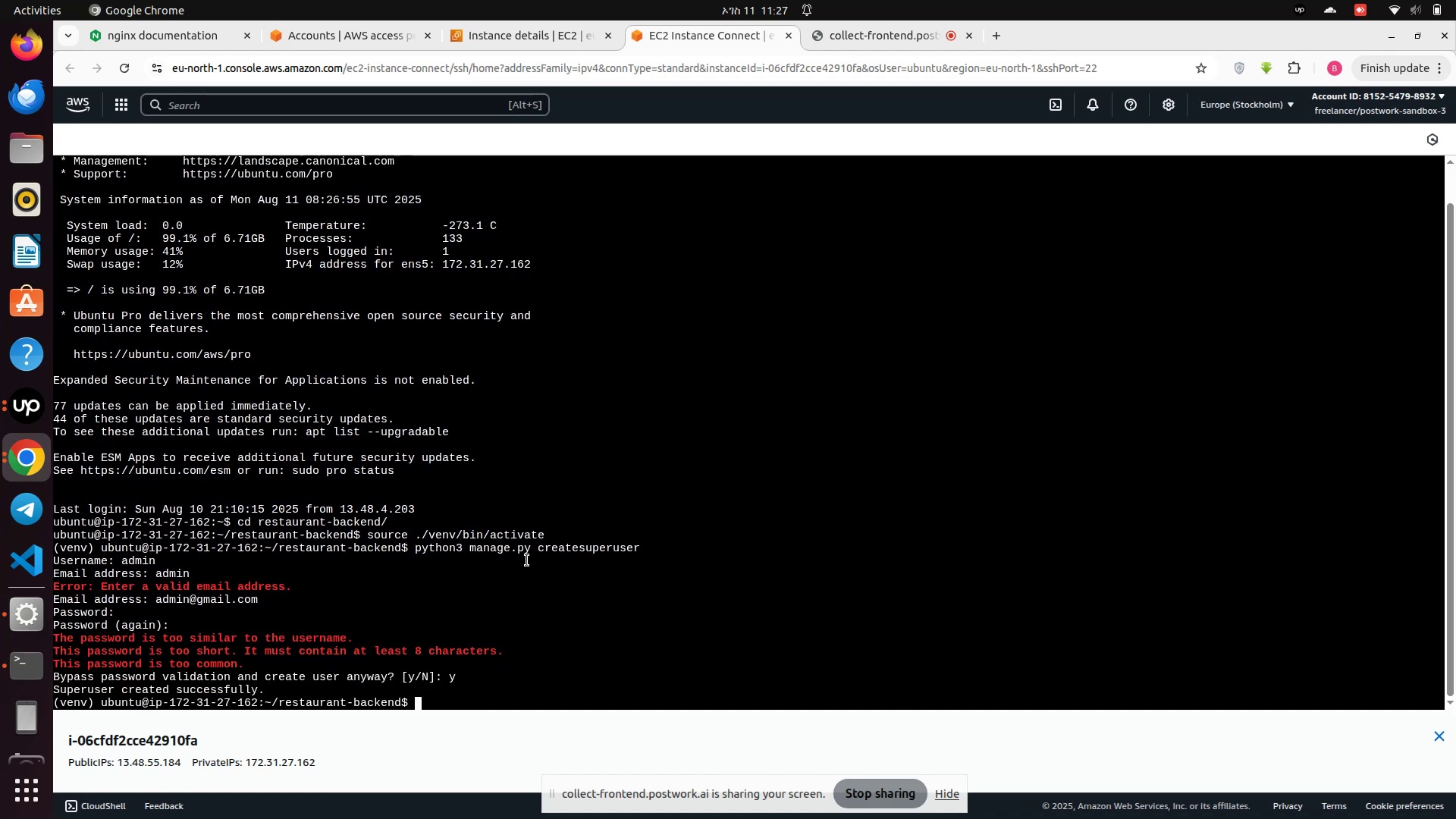 
wait(8.6)
 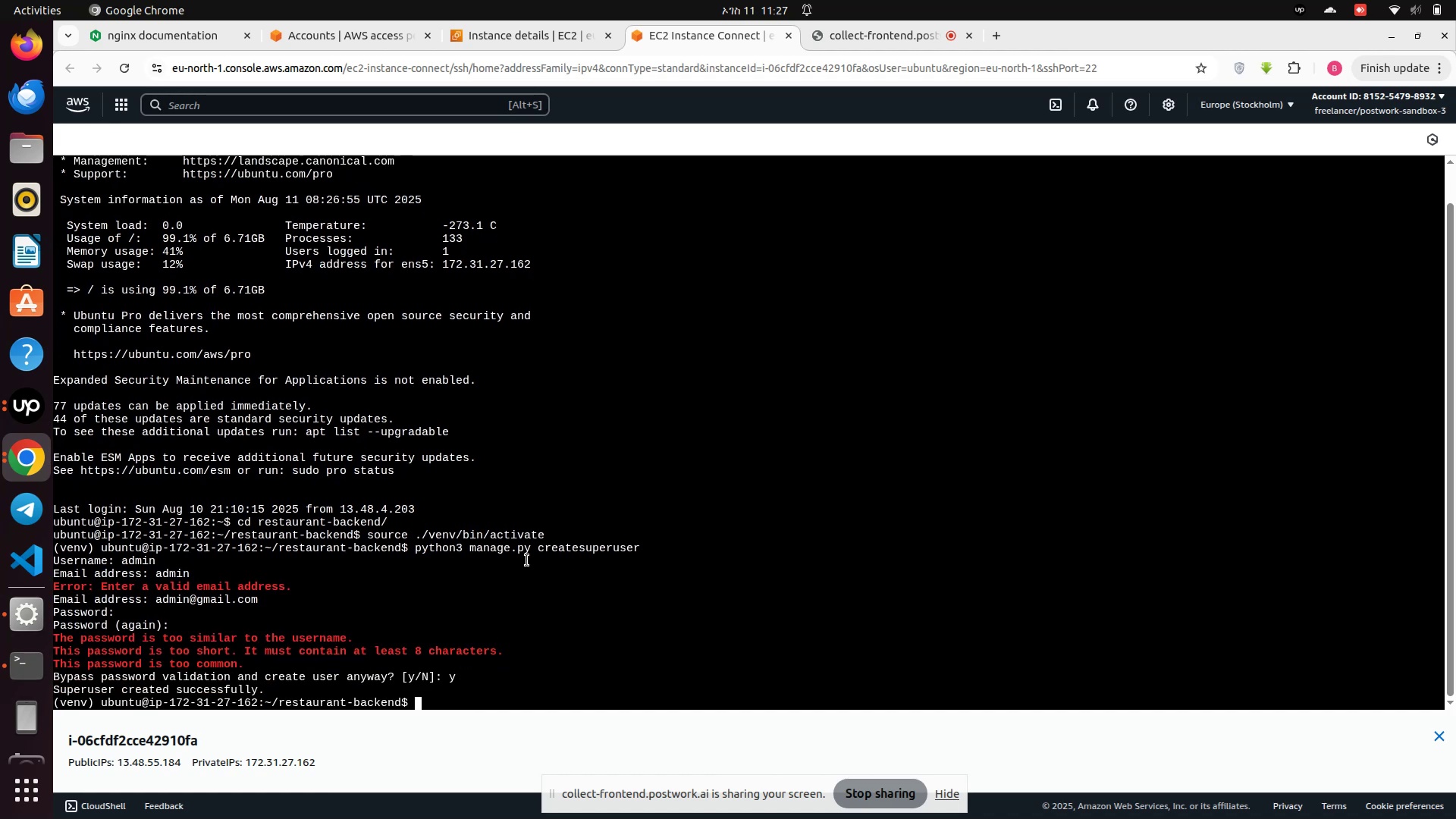 
left_click_drag(start_coordinate=[183, 764], to_coordinate=[121, 761])
 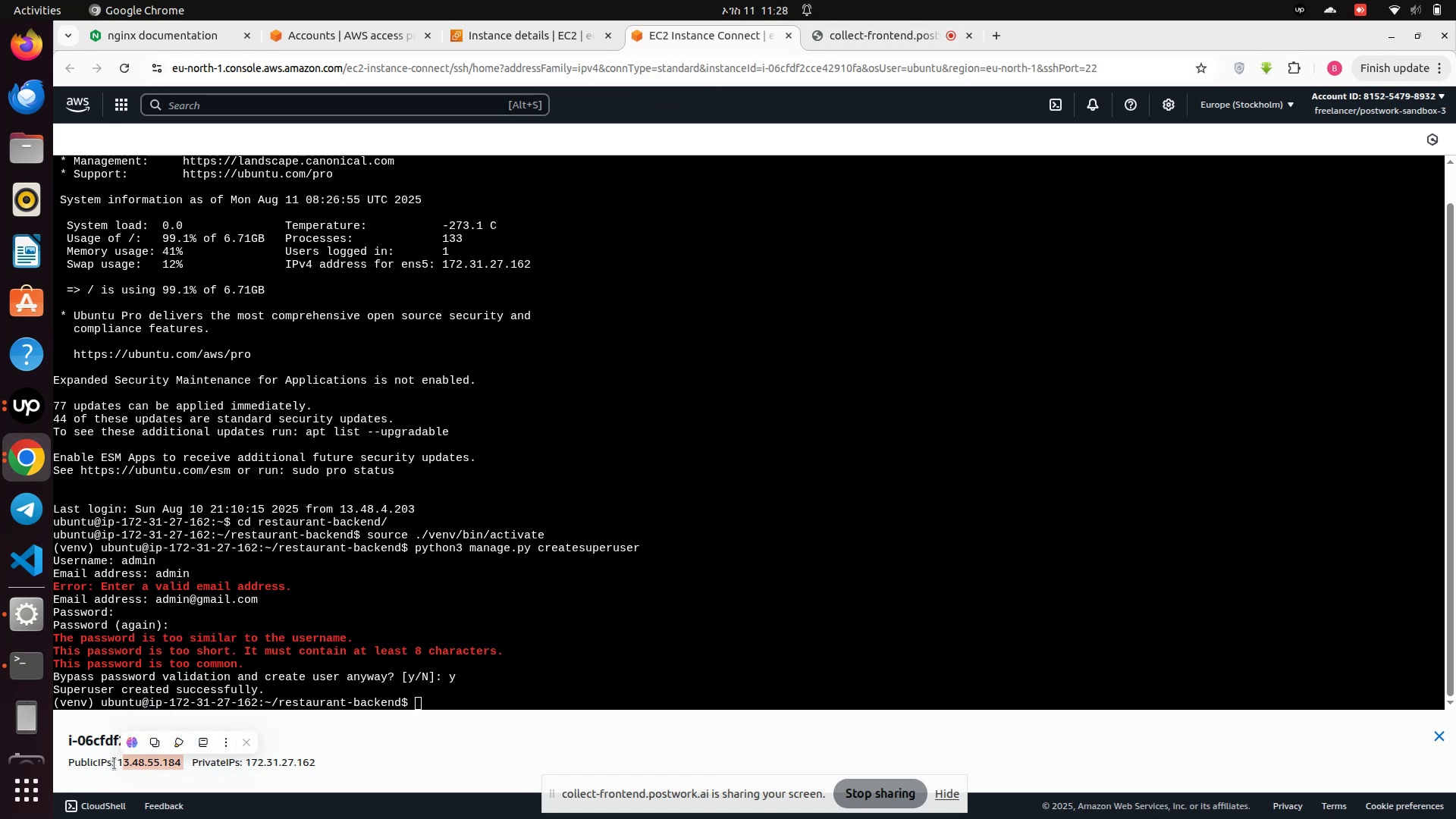 
left_click_drag(start_coordinate=[118, 764], to_coordinate=[182, 765])
 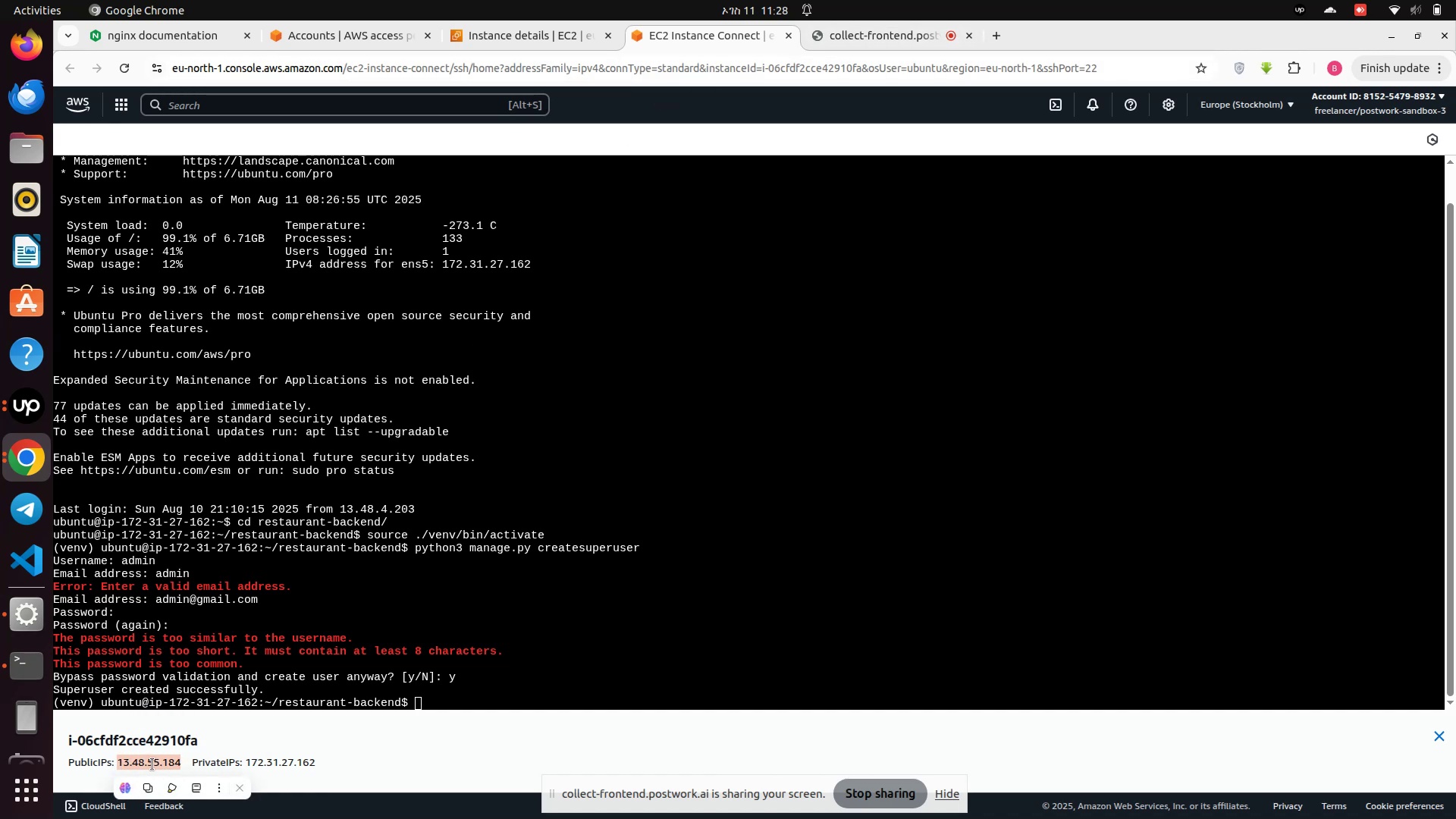 
mouse_move([130, 783])
 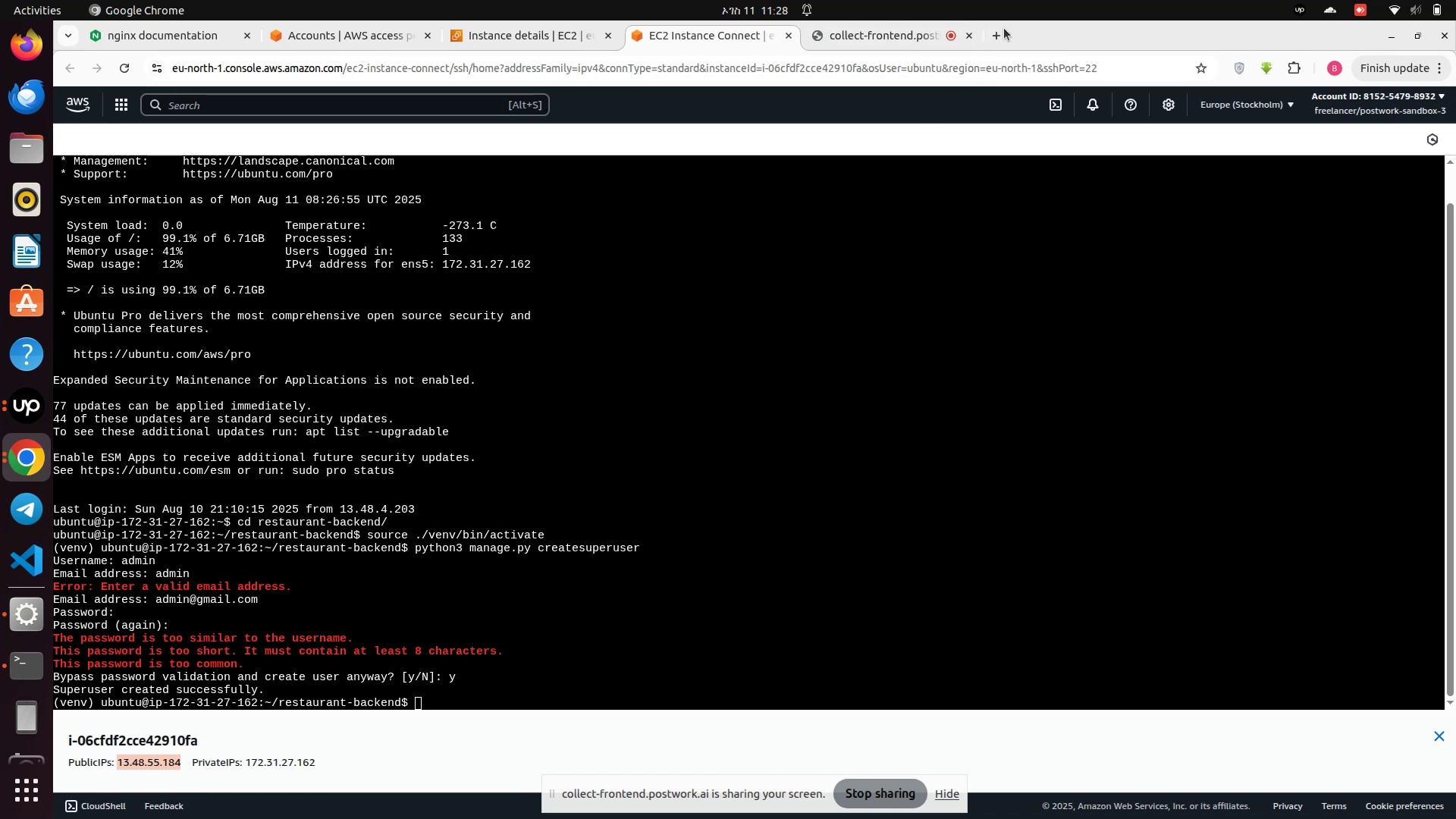 
left_click([997, 32])
 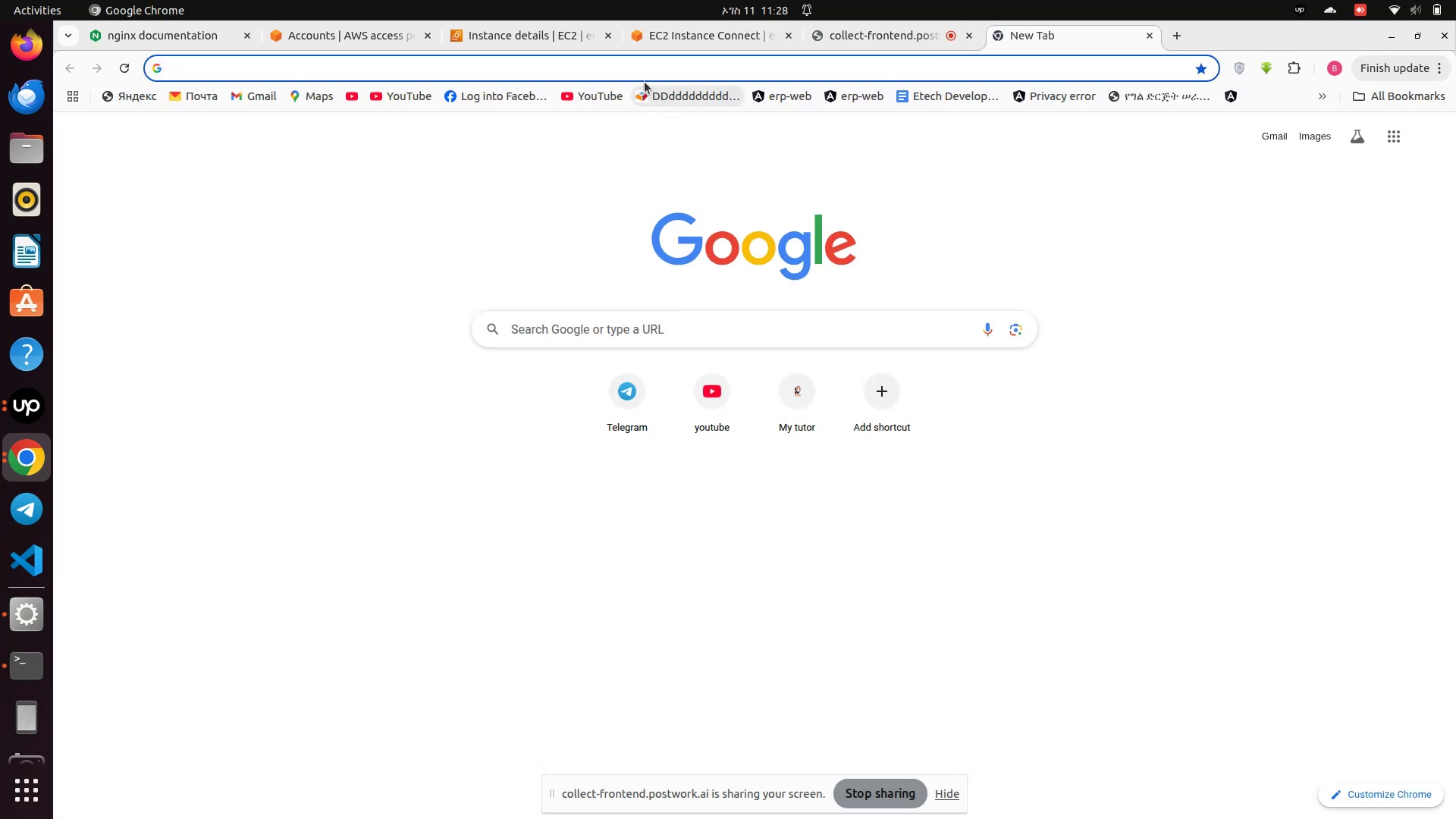 
left_click([634, 71])
 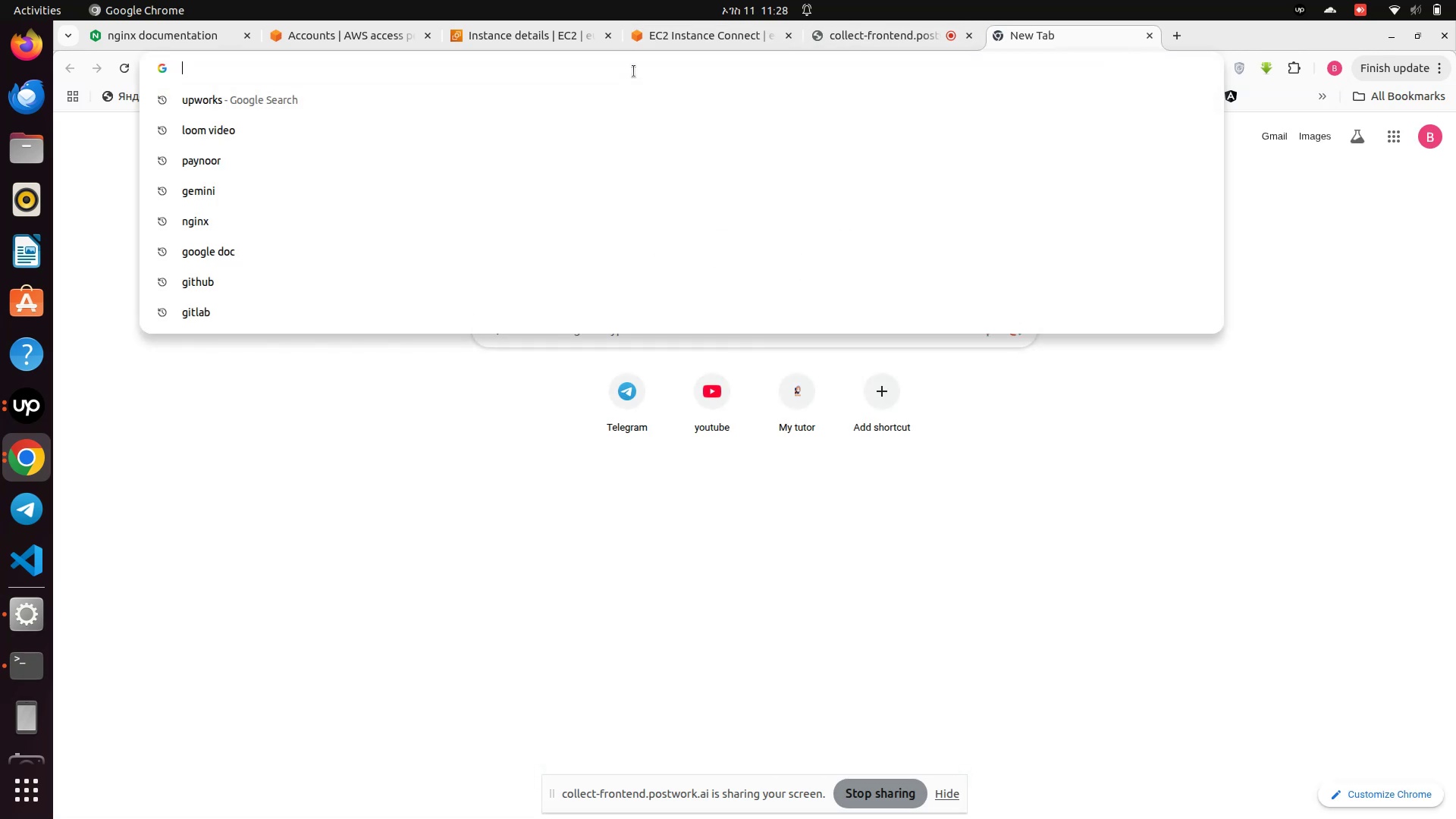 
key(Control+V)
 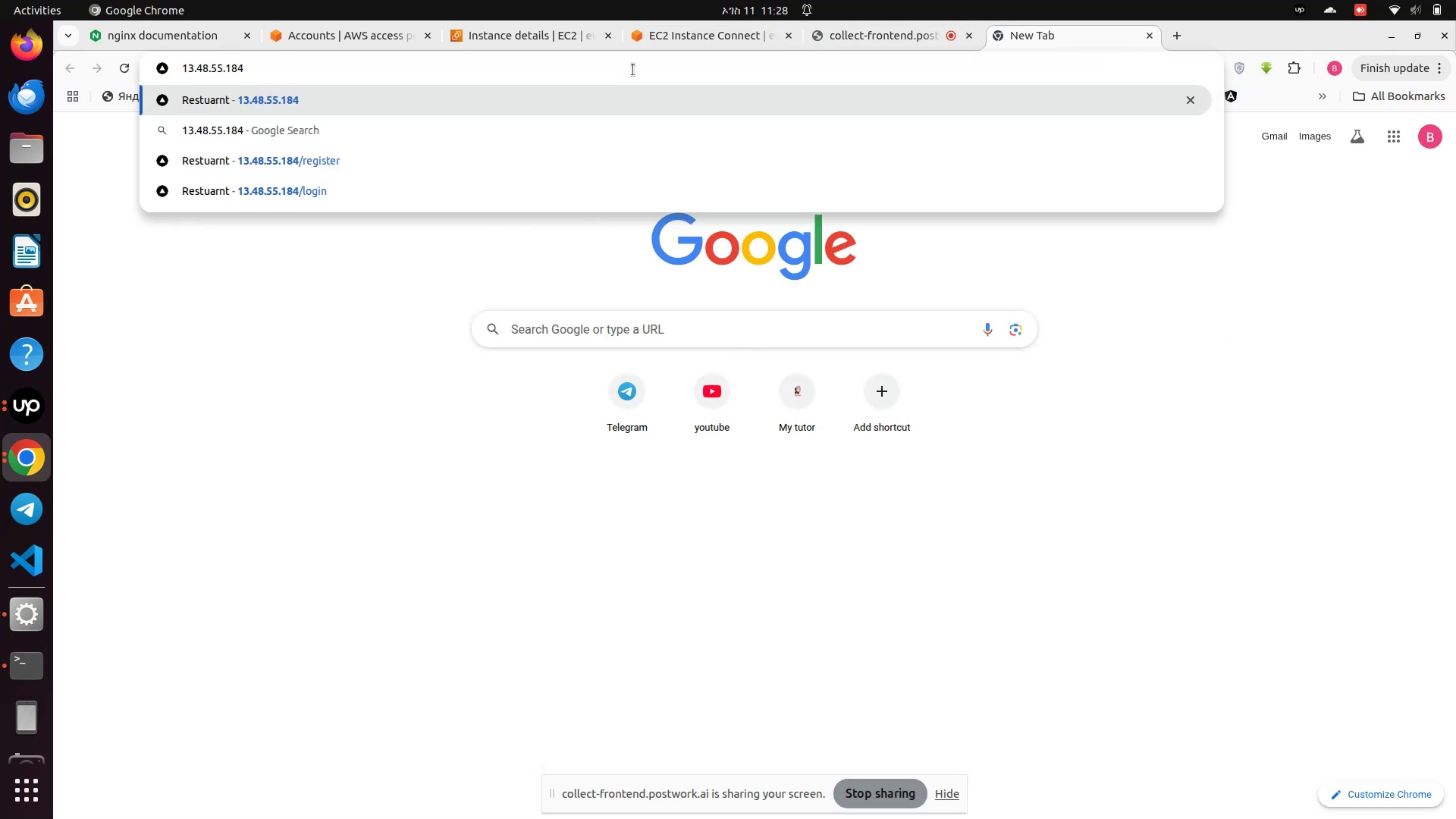 
key(Enter)
 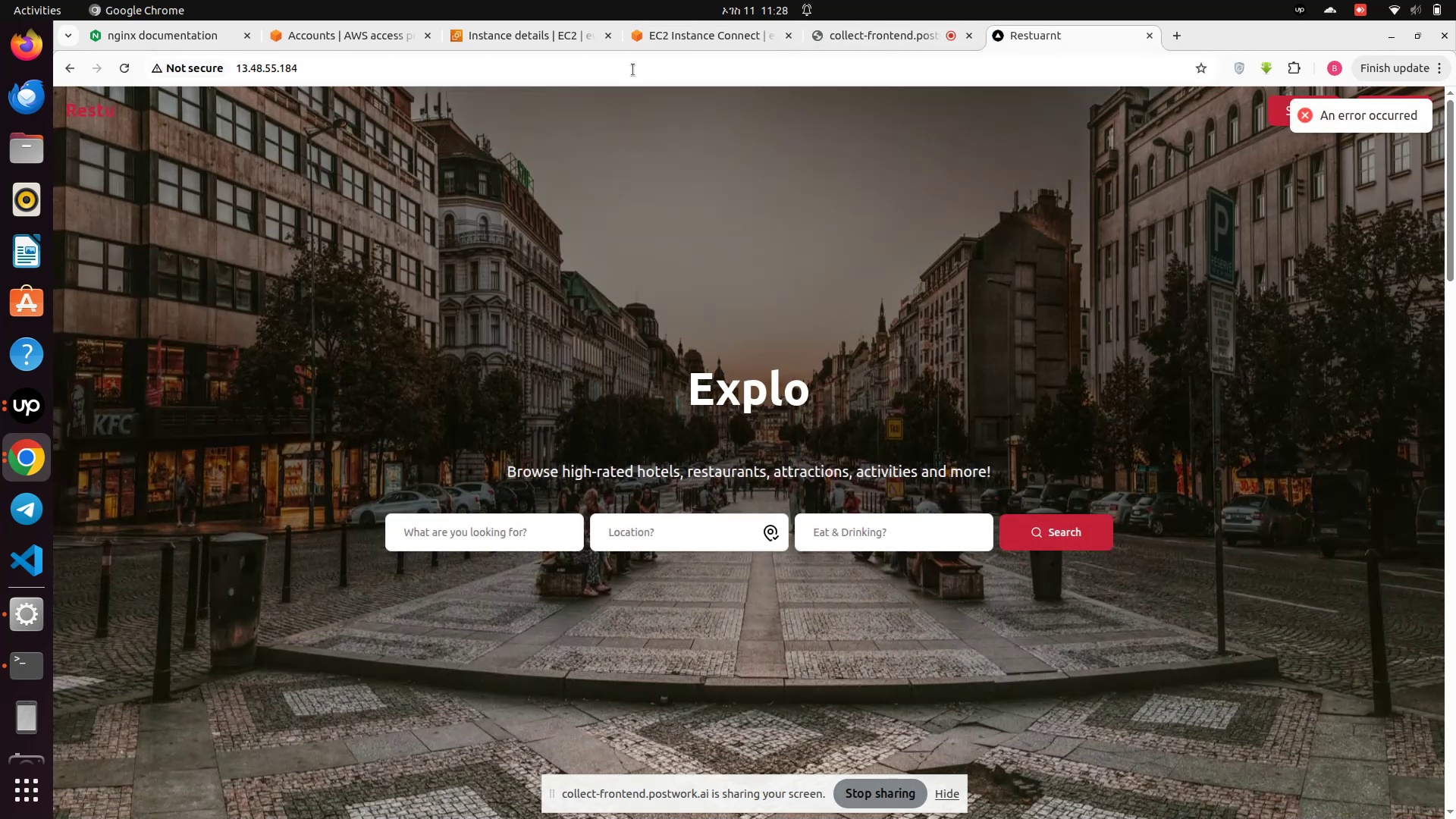 
wait(9.54)
 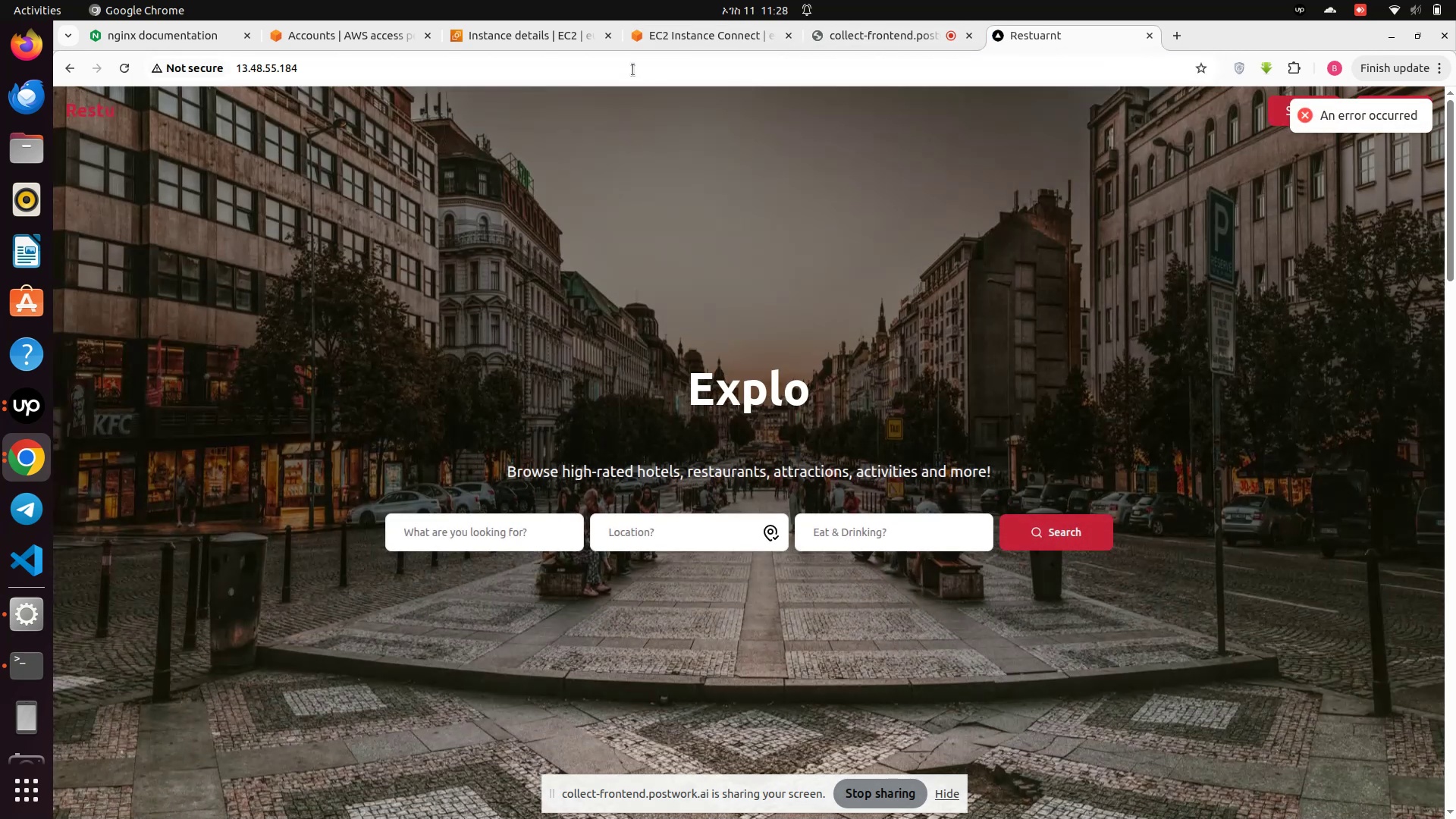 
left_click([1286, 105])
 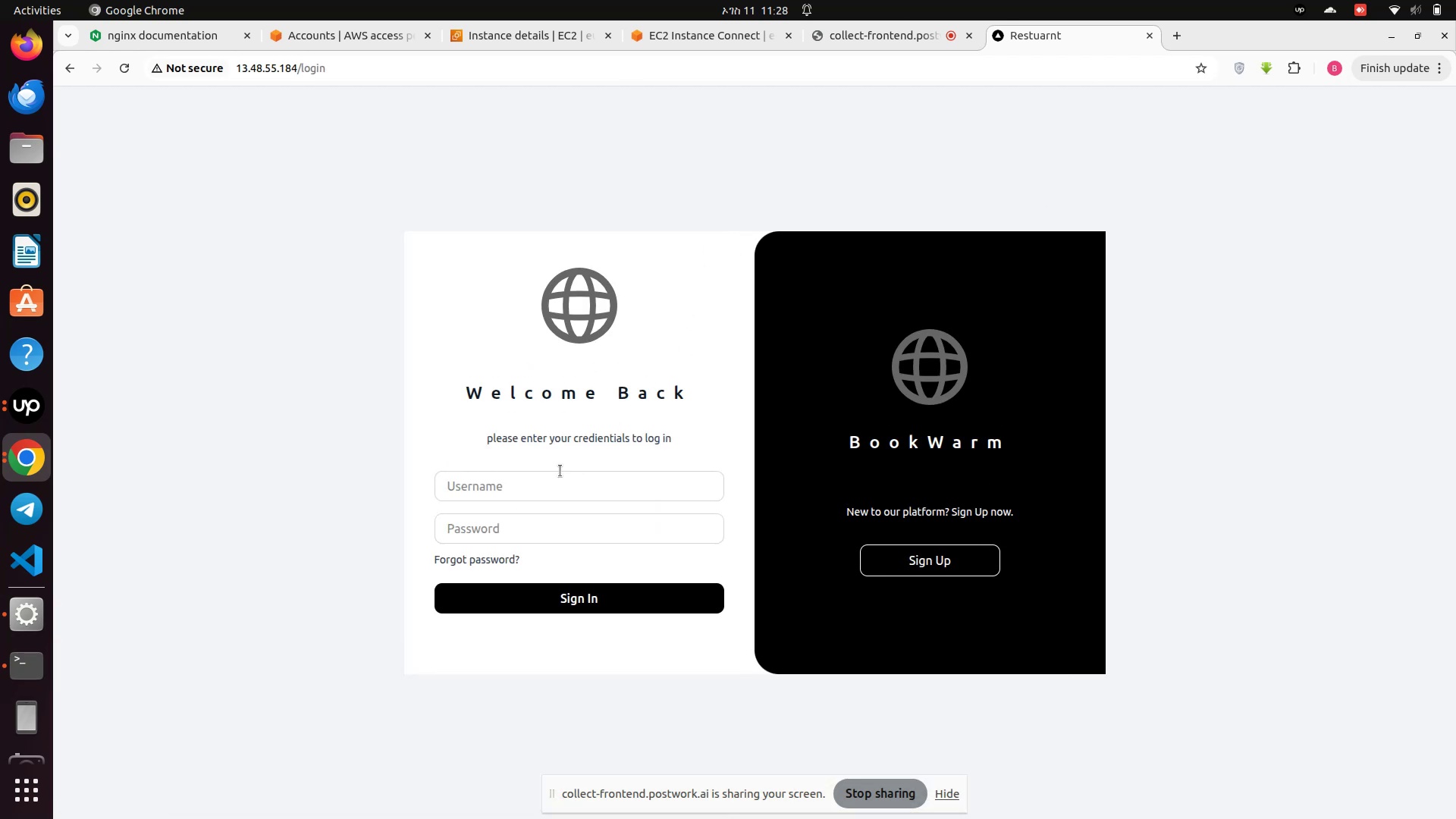 
left_click([547, 487])
 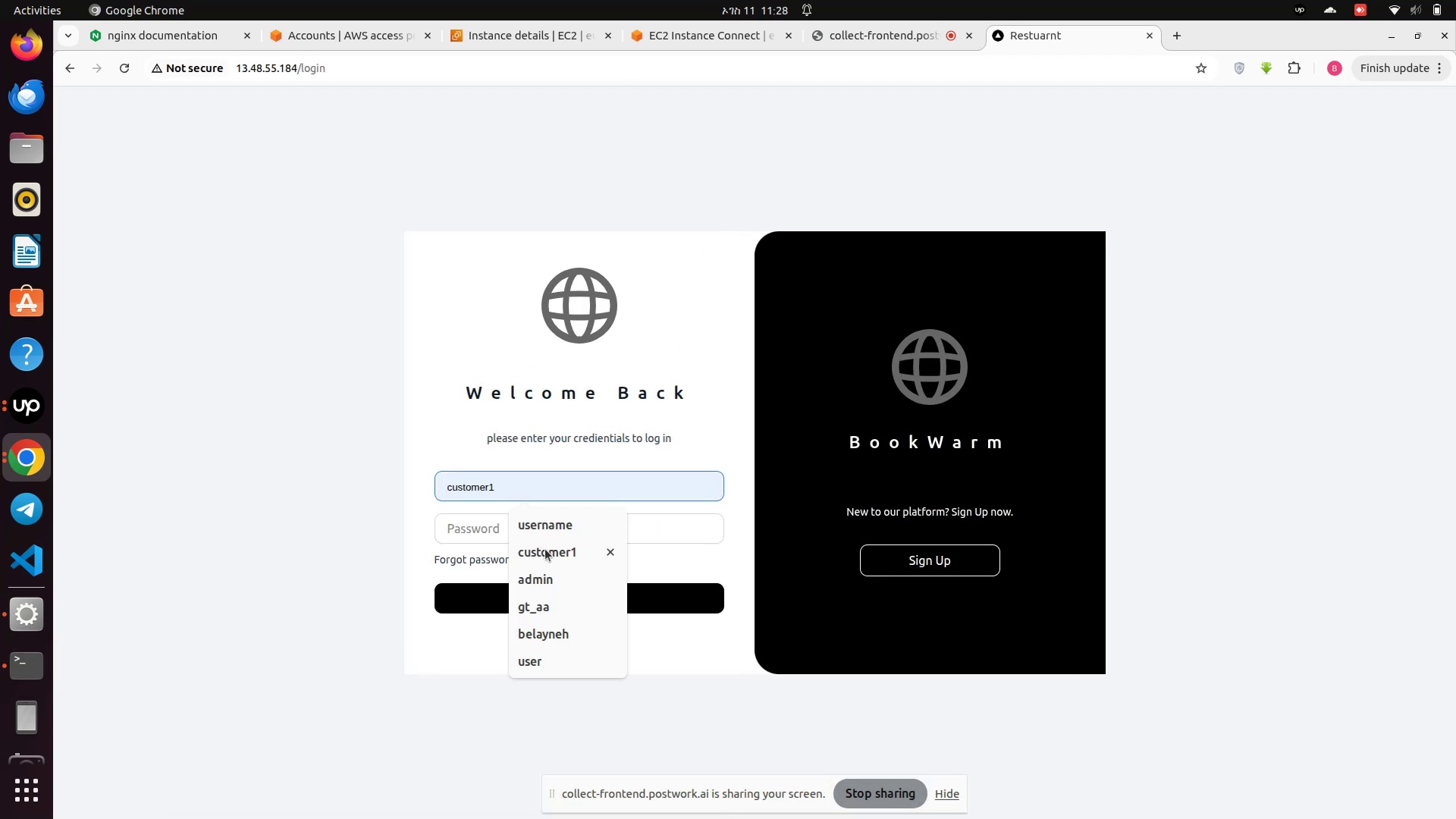 
left_click([538, 578])
 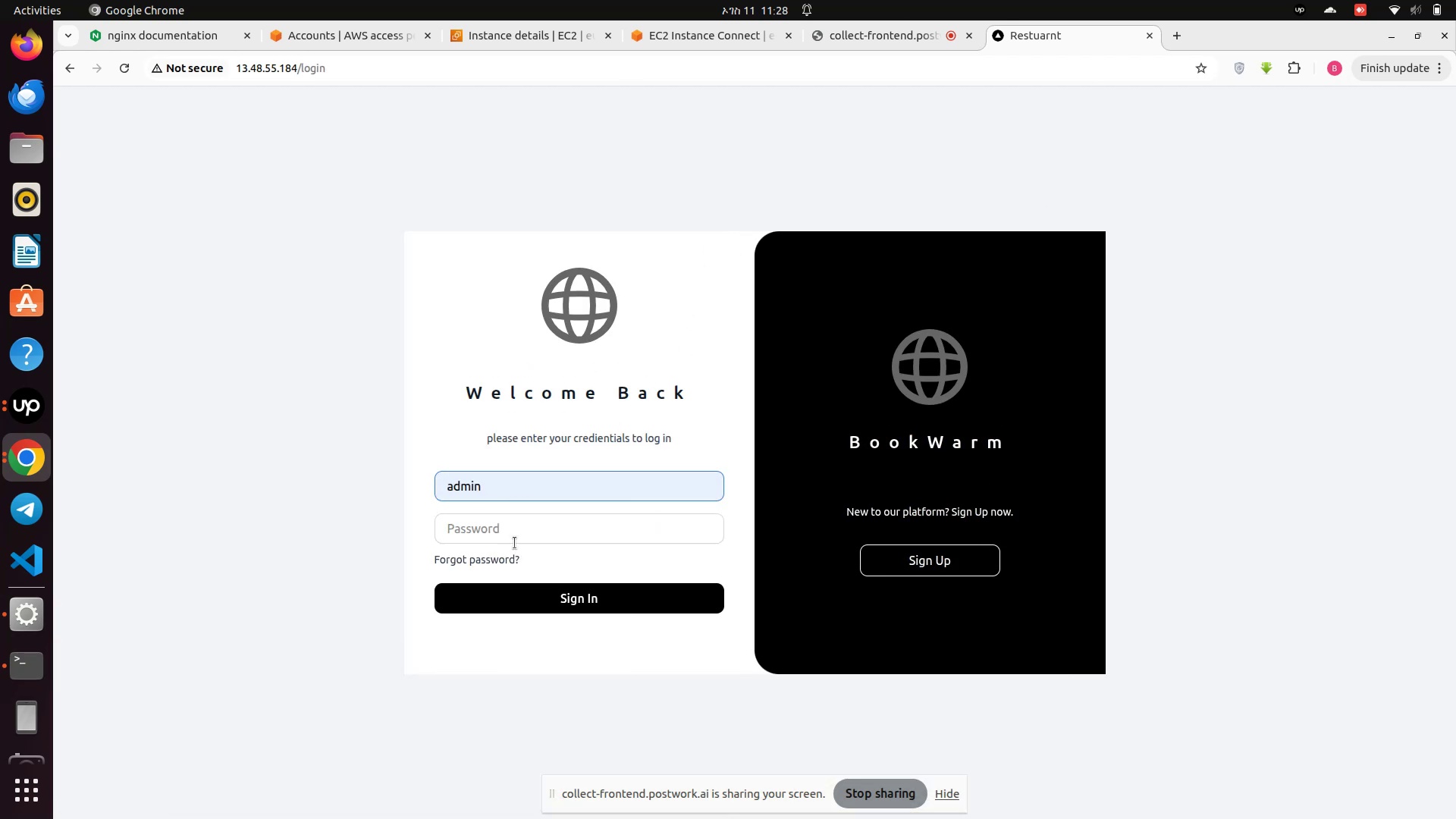 
left_click([515, 538])
 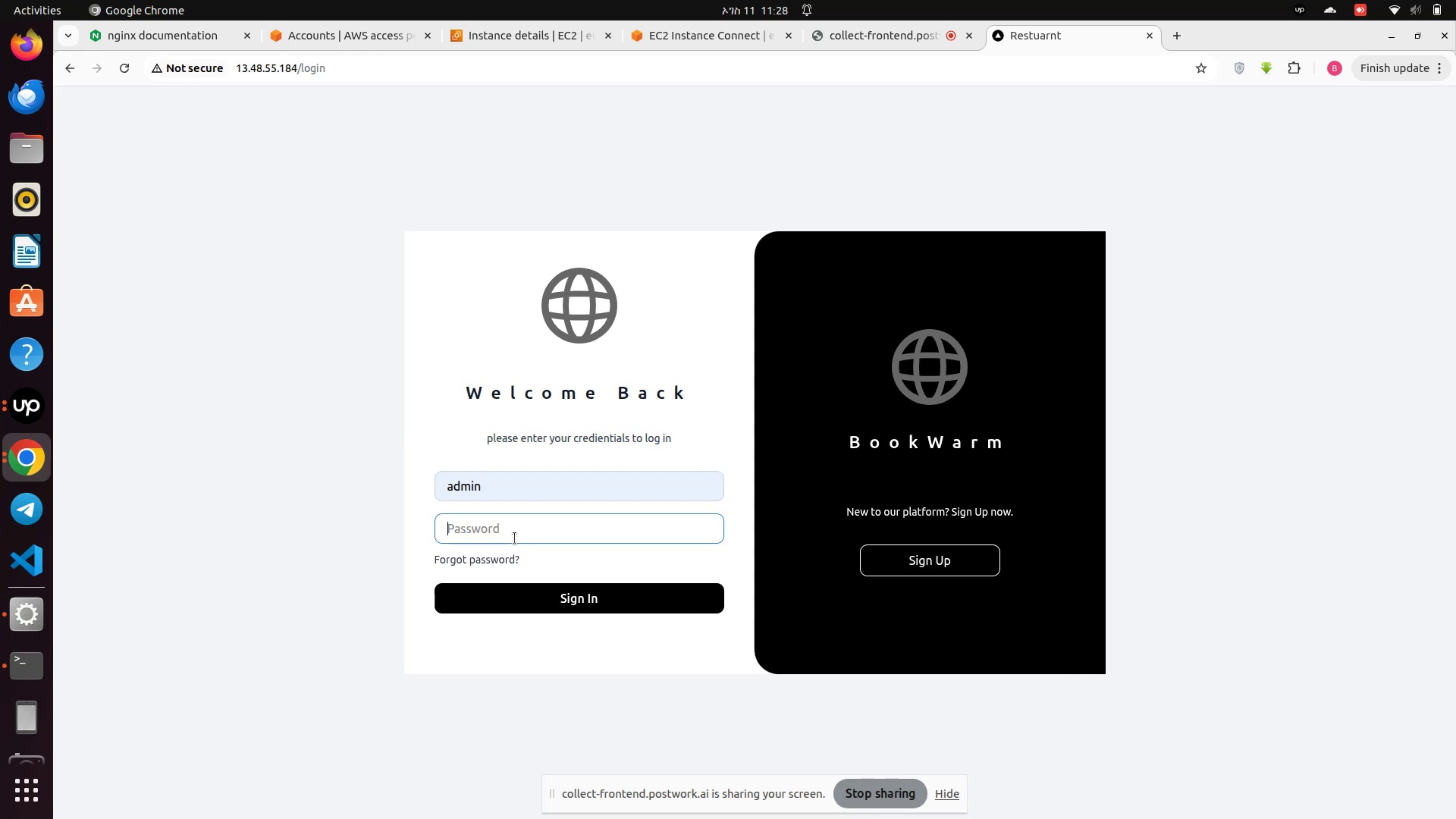 
type(ad)
key(Backspace)
key(Backspace)
key(Backspace)
type(admin)
 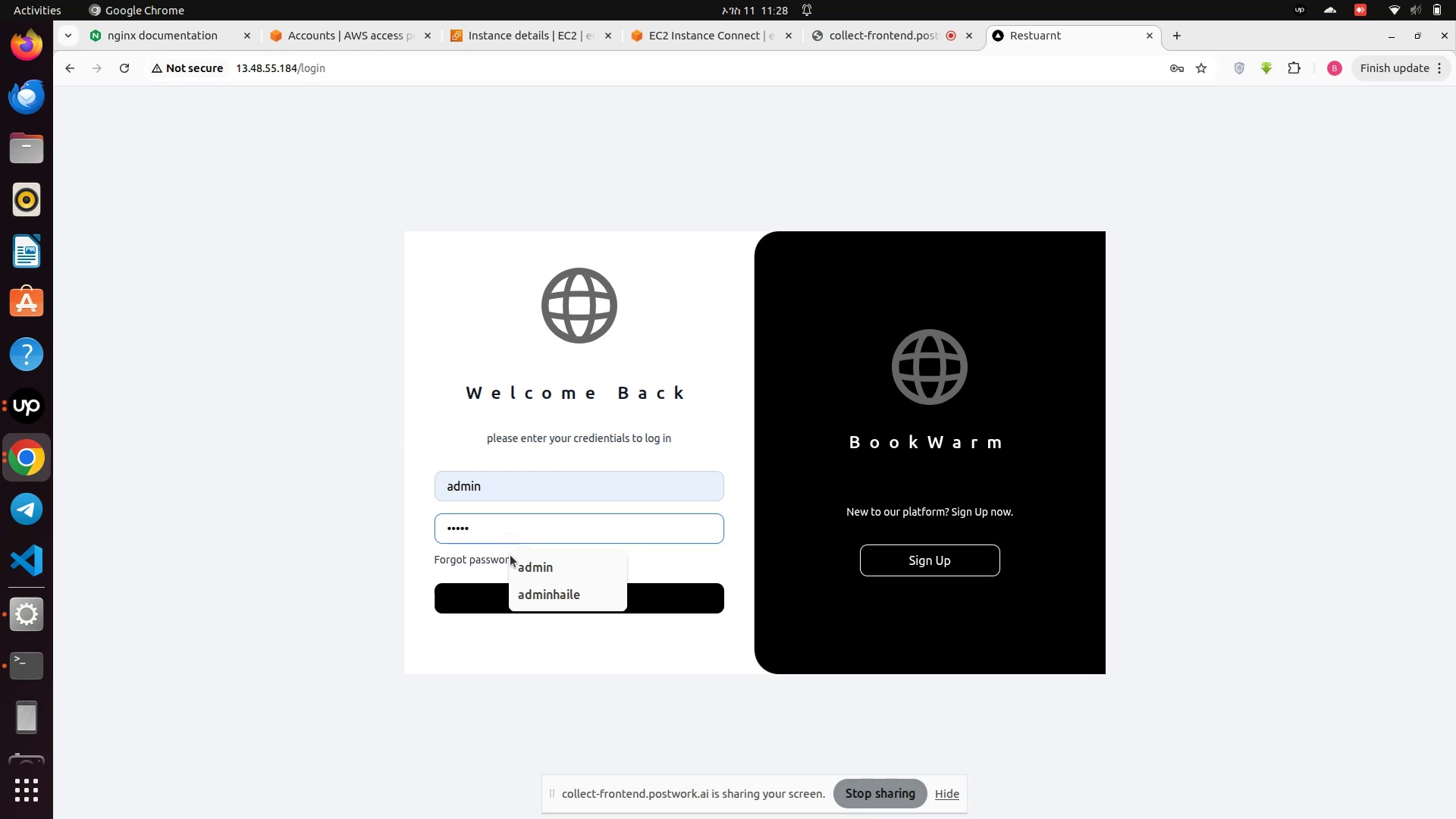 
left_click([518, 570])
 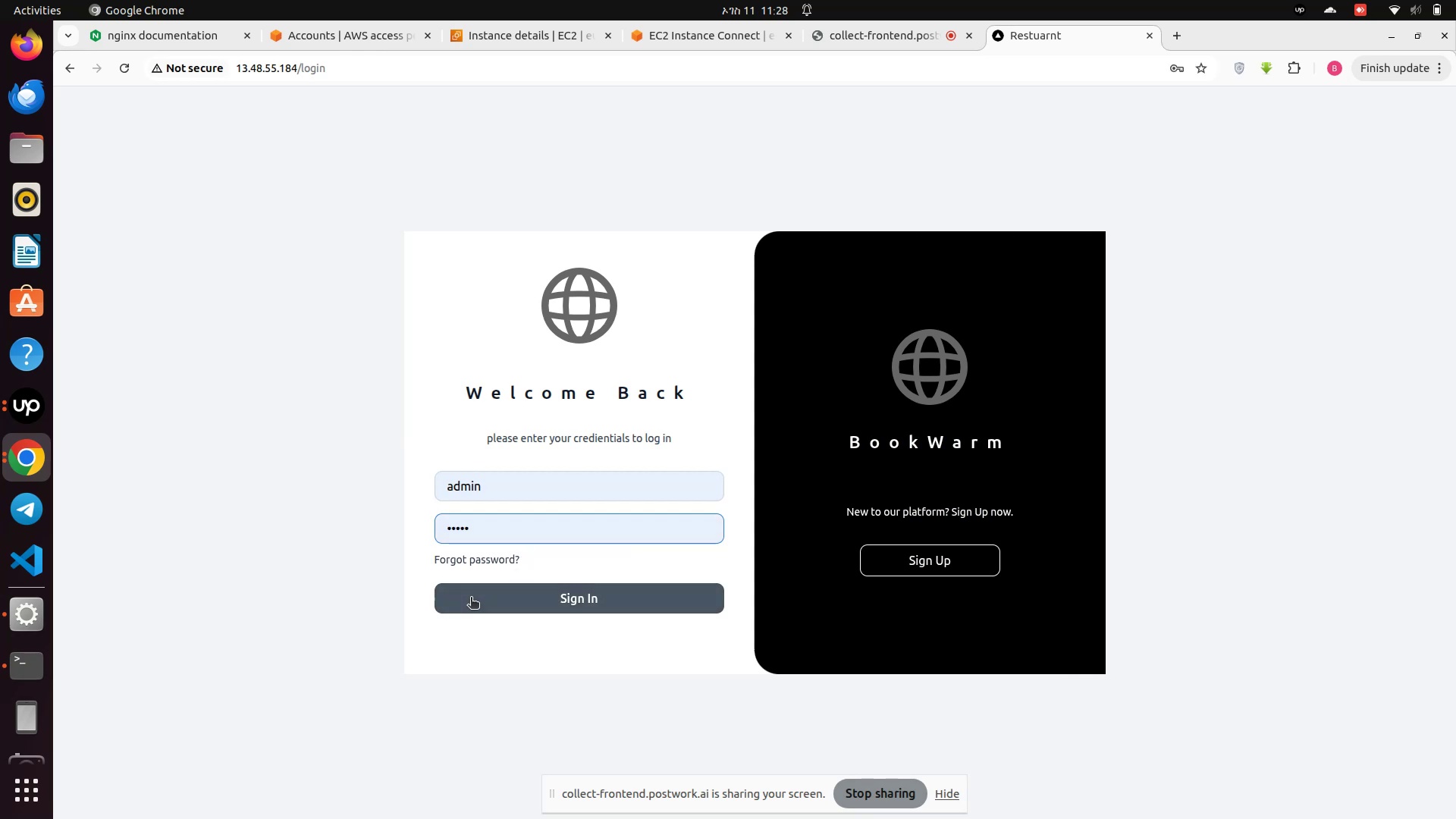 
left_click([471, 598])
 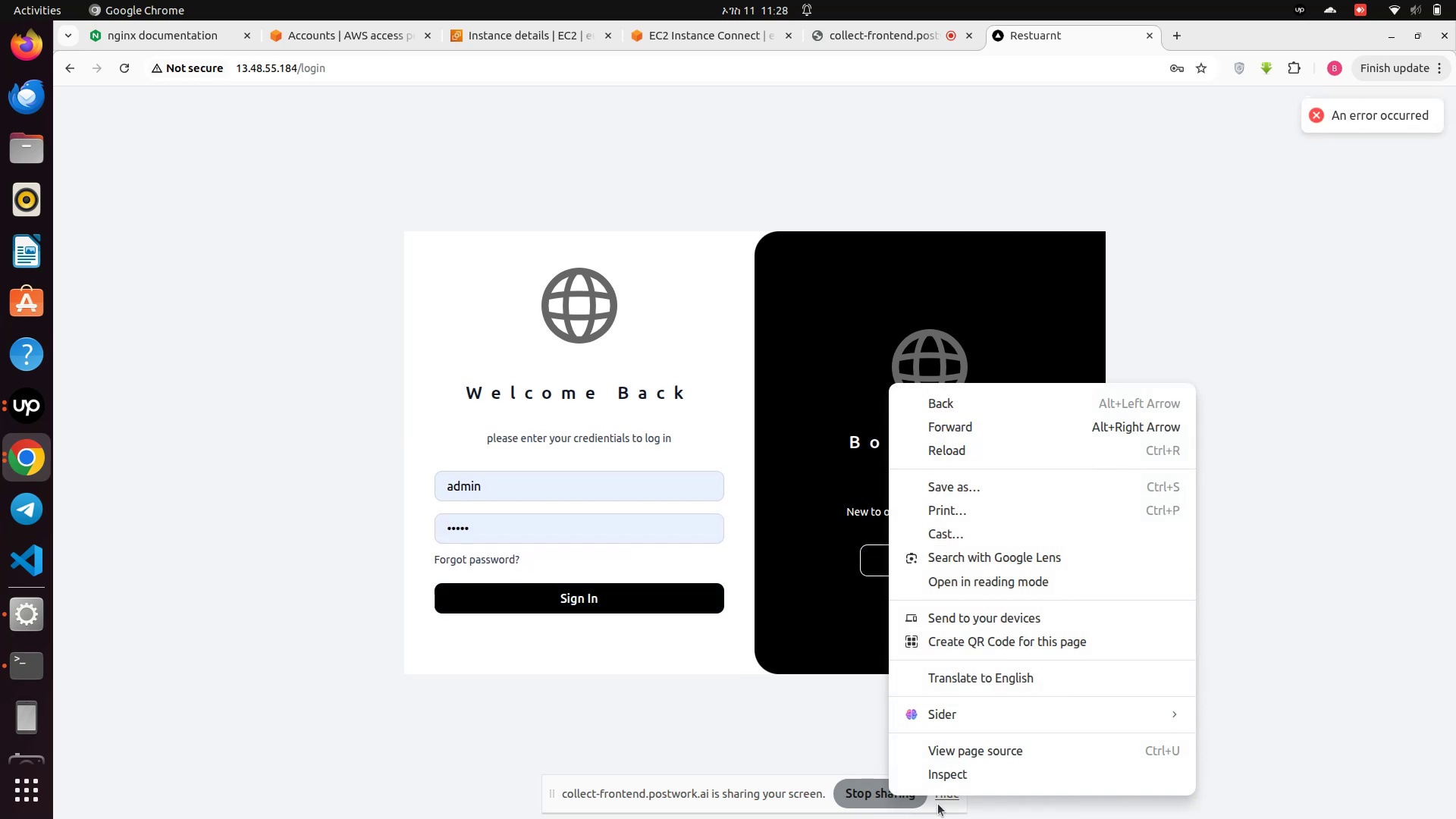 
left_click([940, 779])
 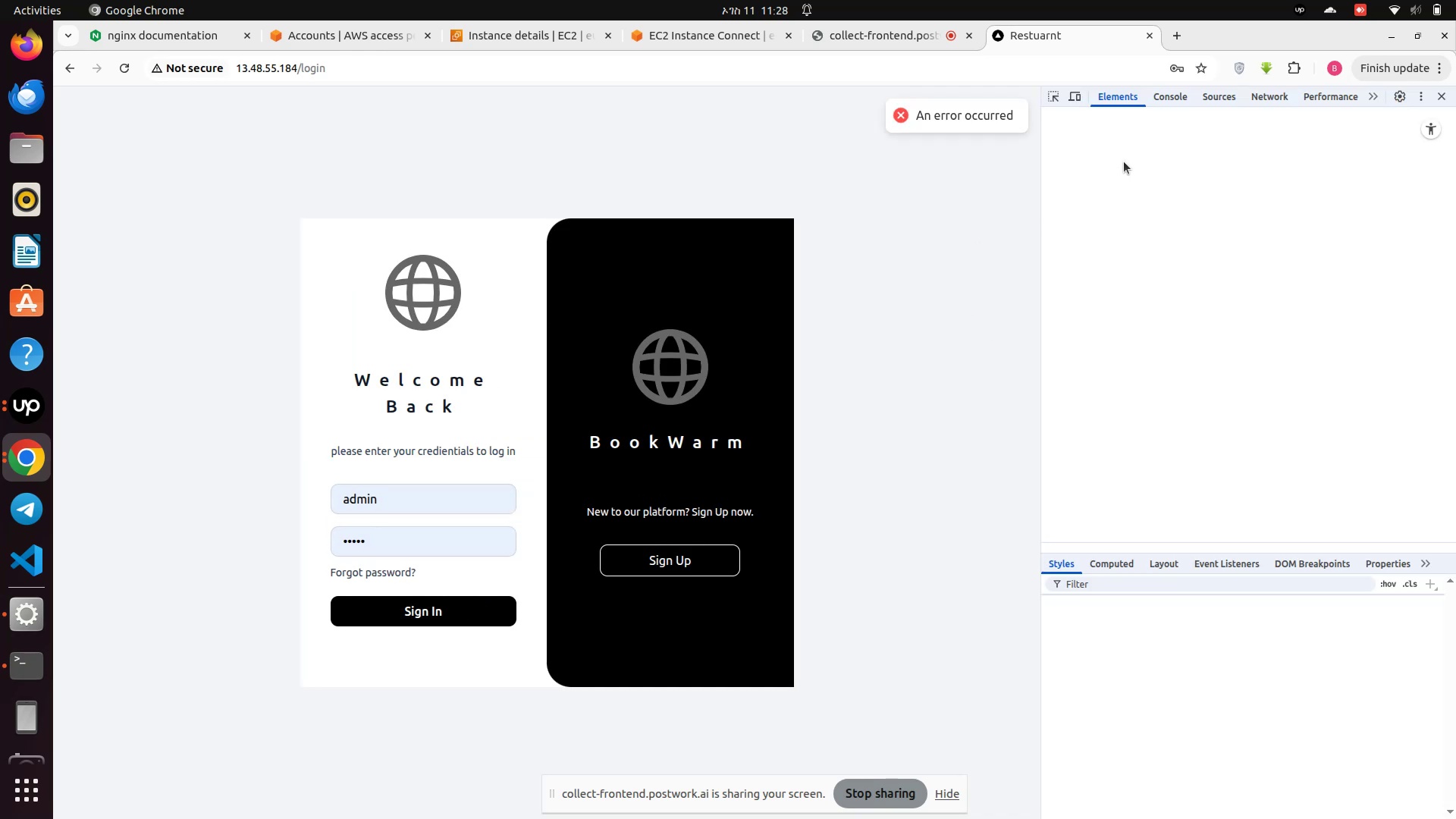 
left_click([1169, 94])
 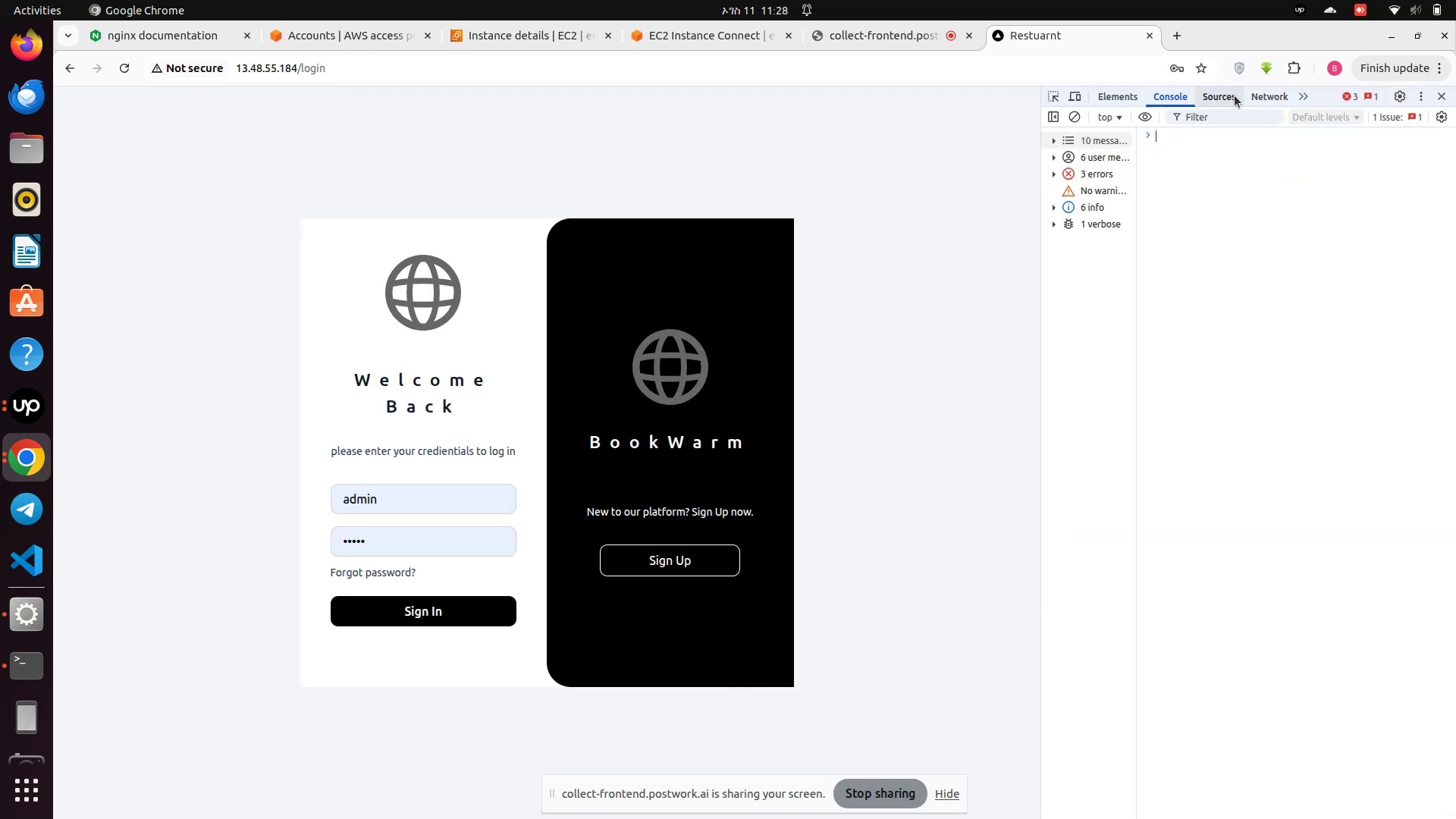 
left_click([1236, 96])
 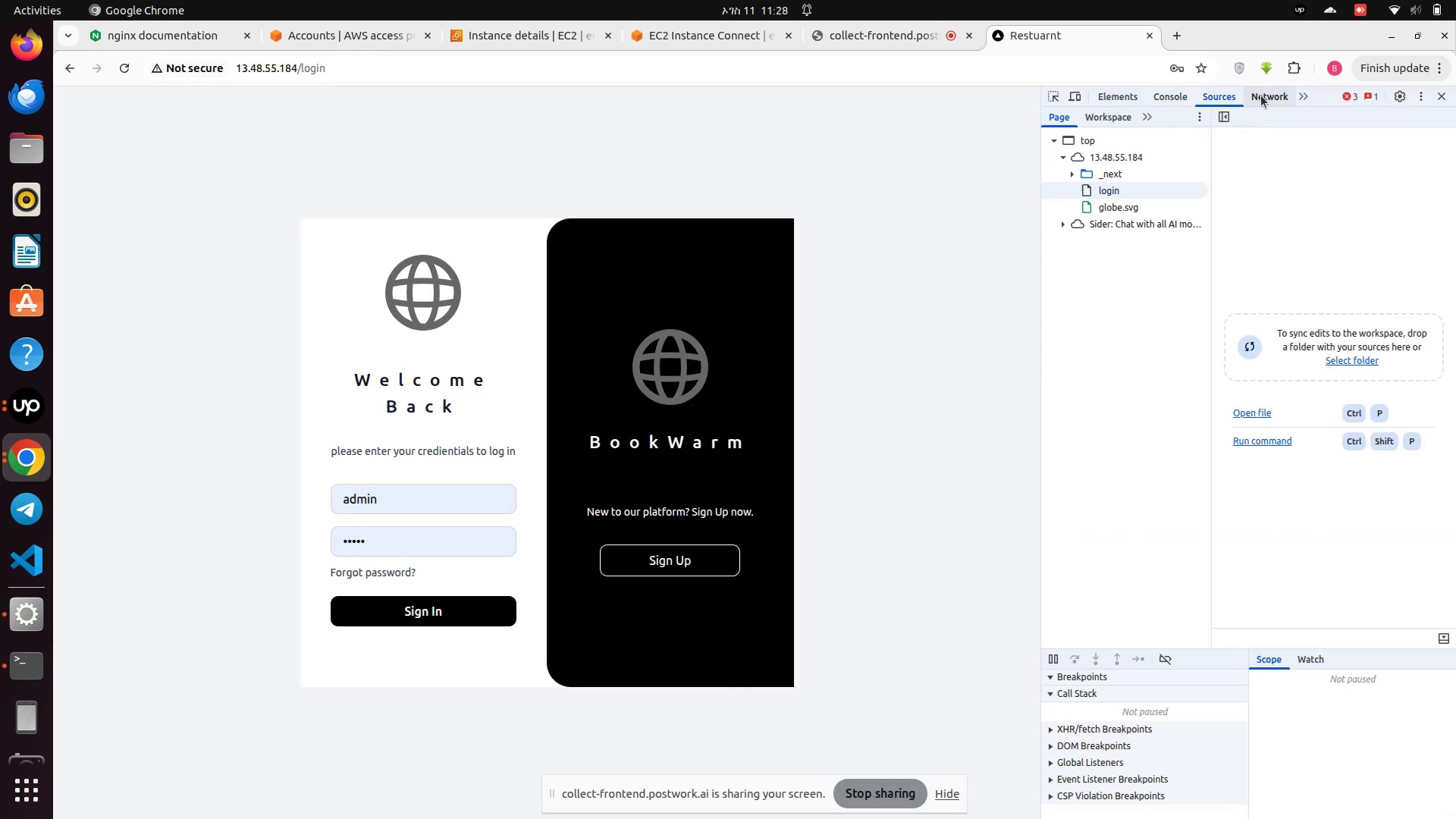 
left_click([1262, 96])
 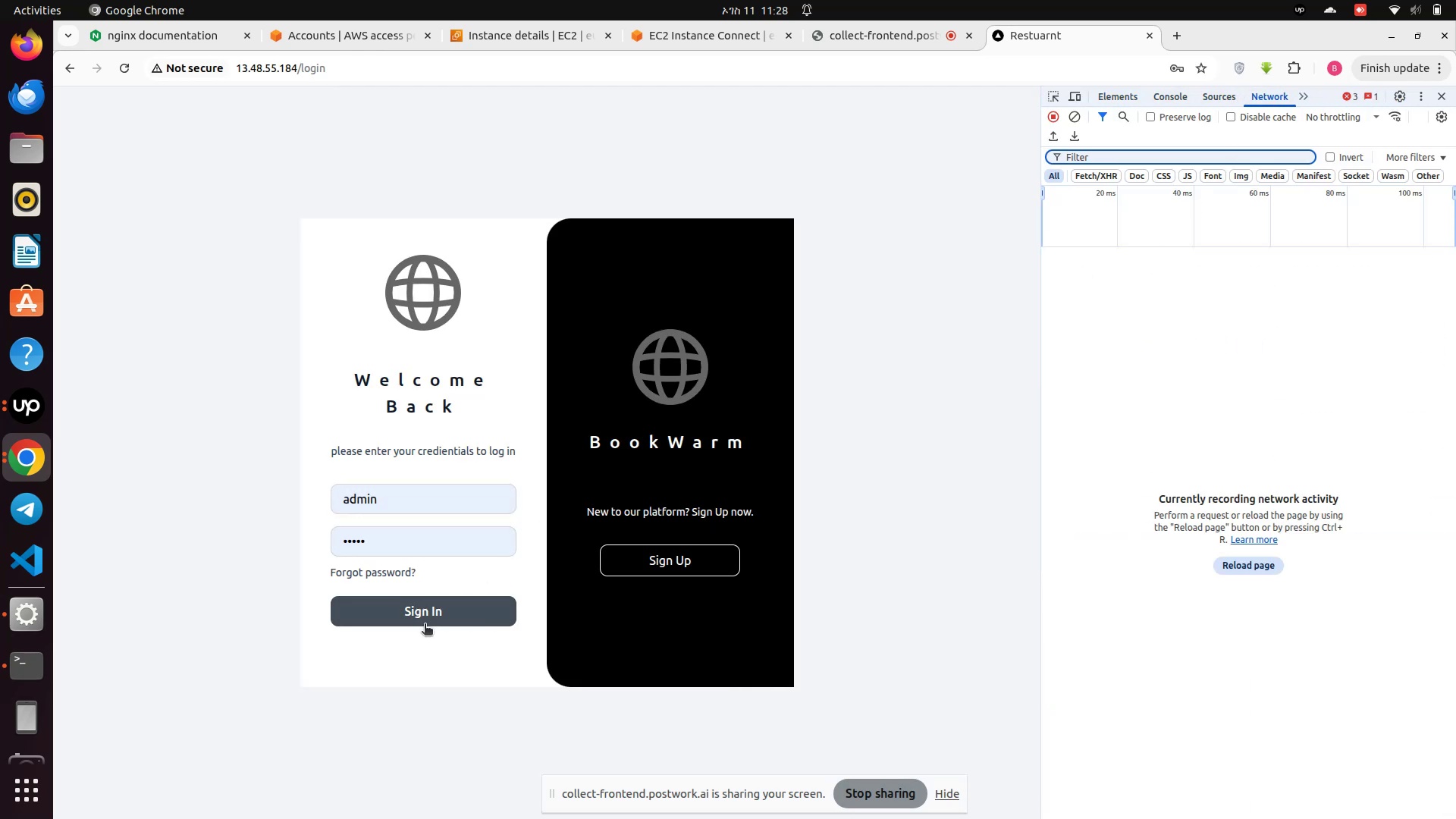 
left_click([425, 617])
 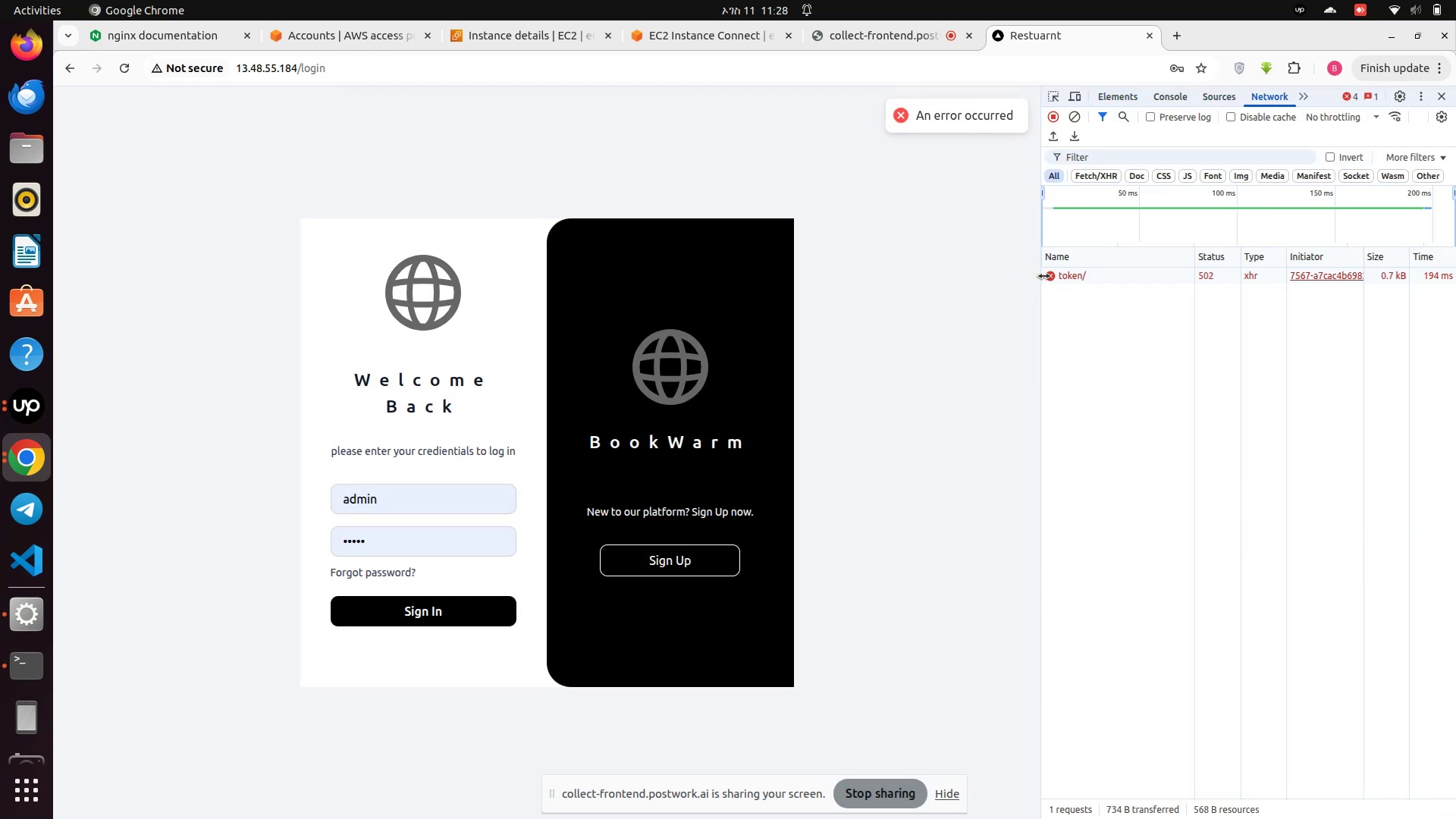 
left_click([1066, 276])
 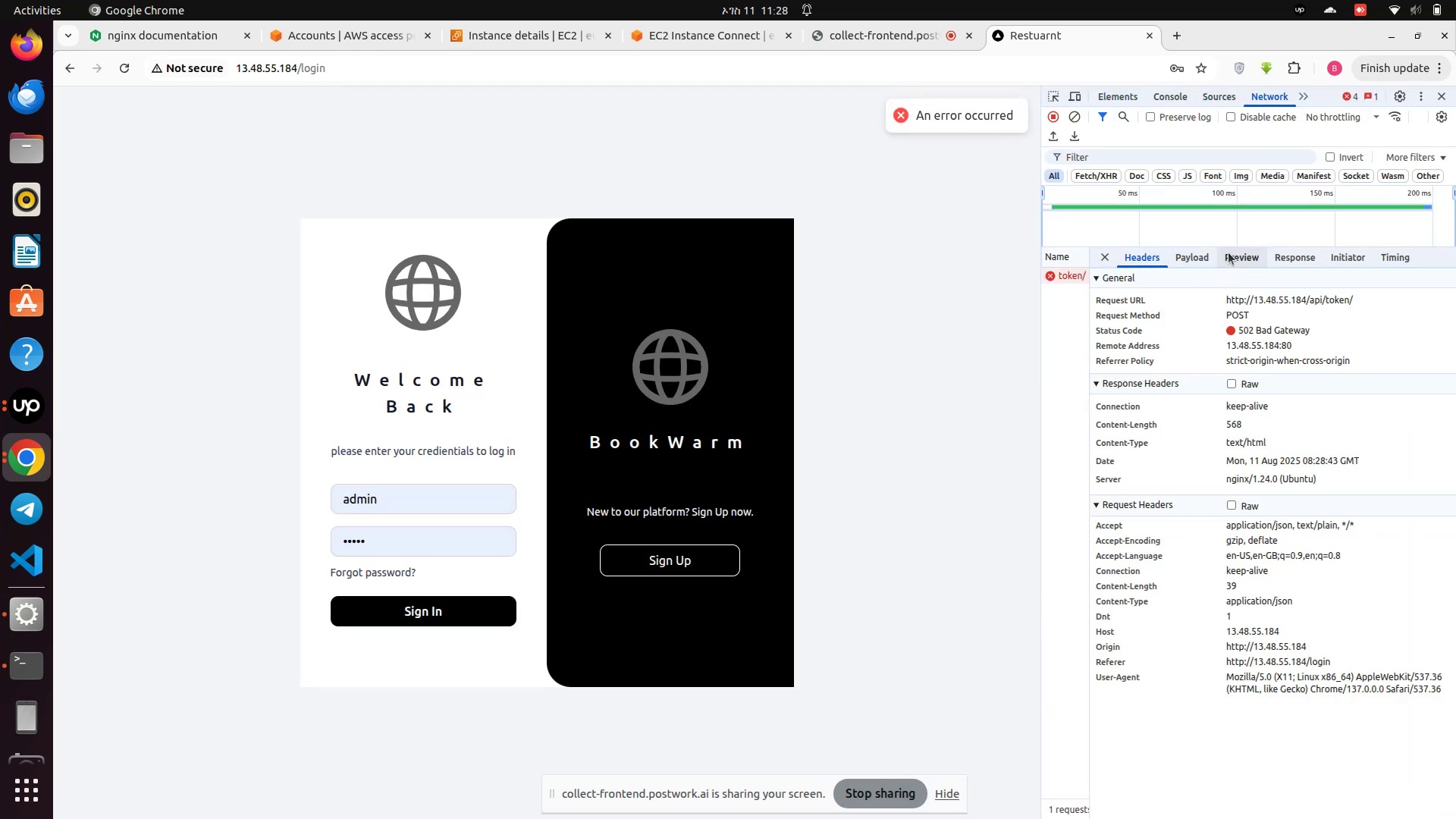 
mouse_move([1174, 268])
 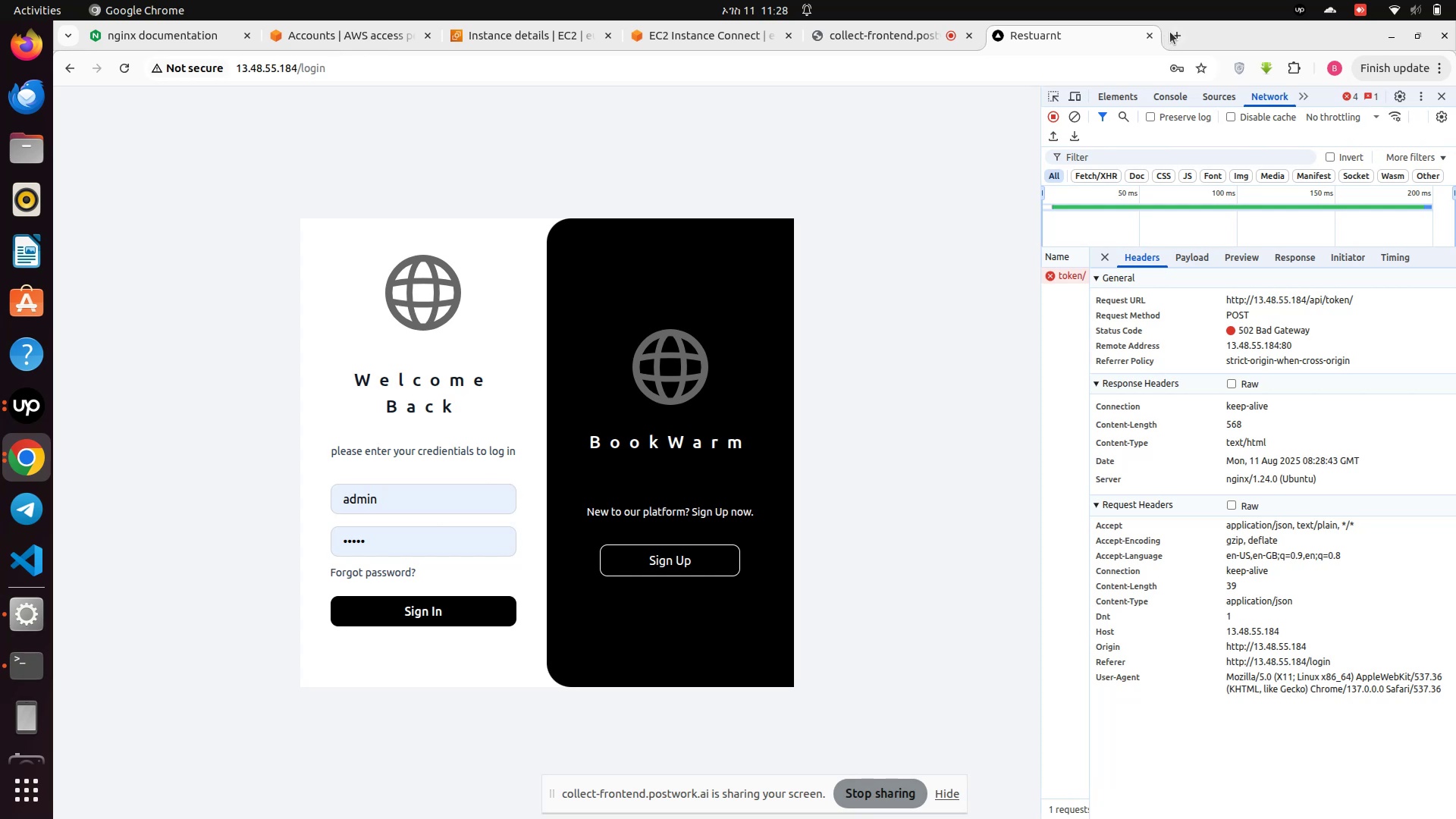 
wait(9.32)
 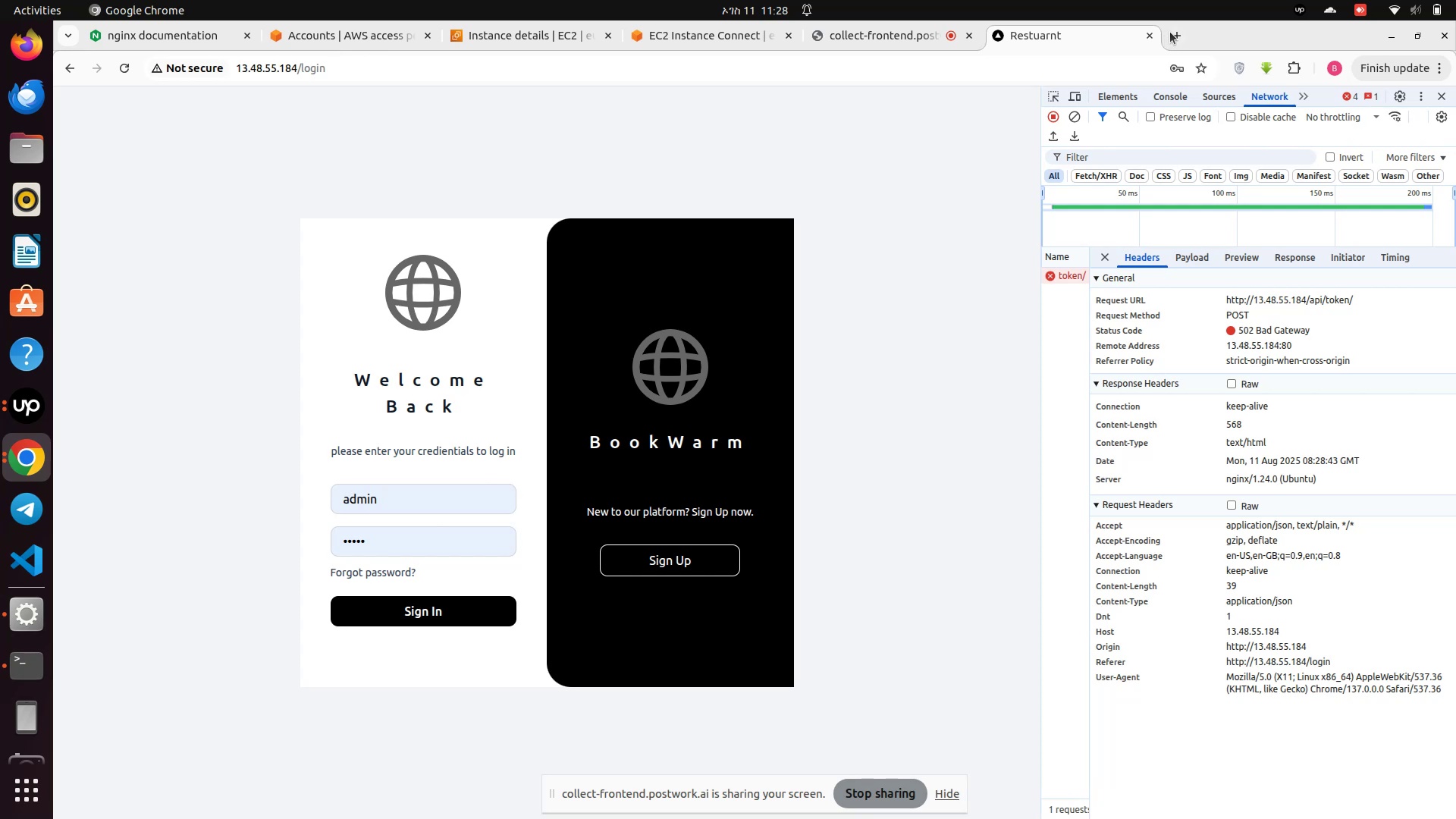 
left_click([951, 122])
 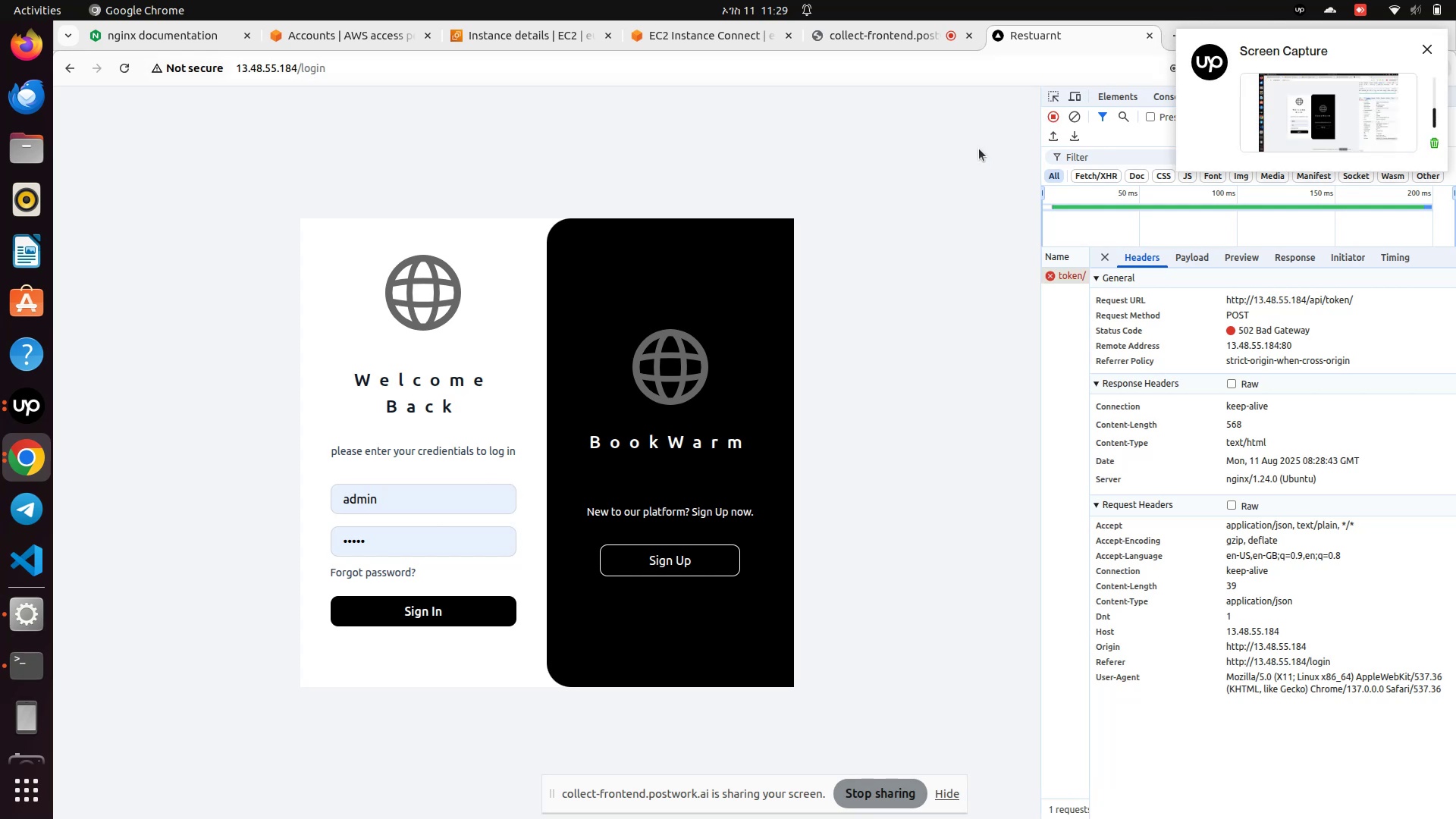 
left_click([965, 153])
 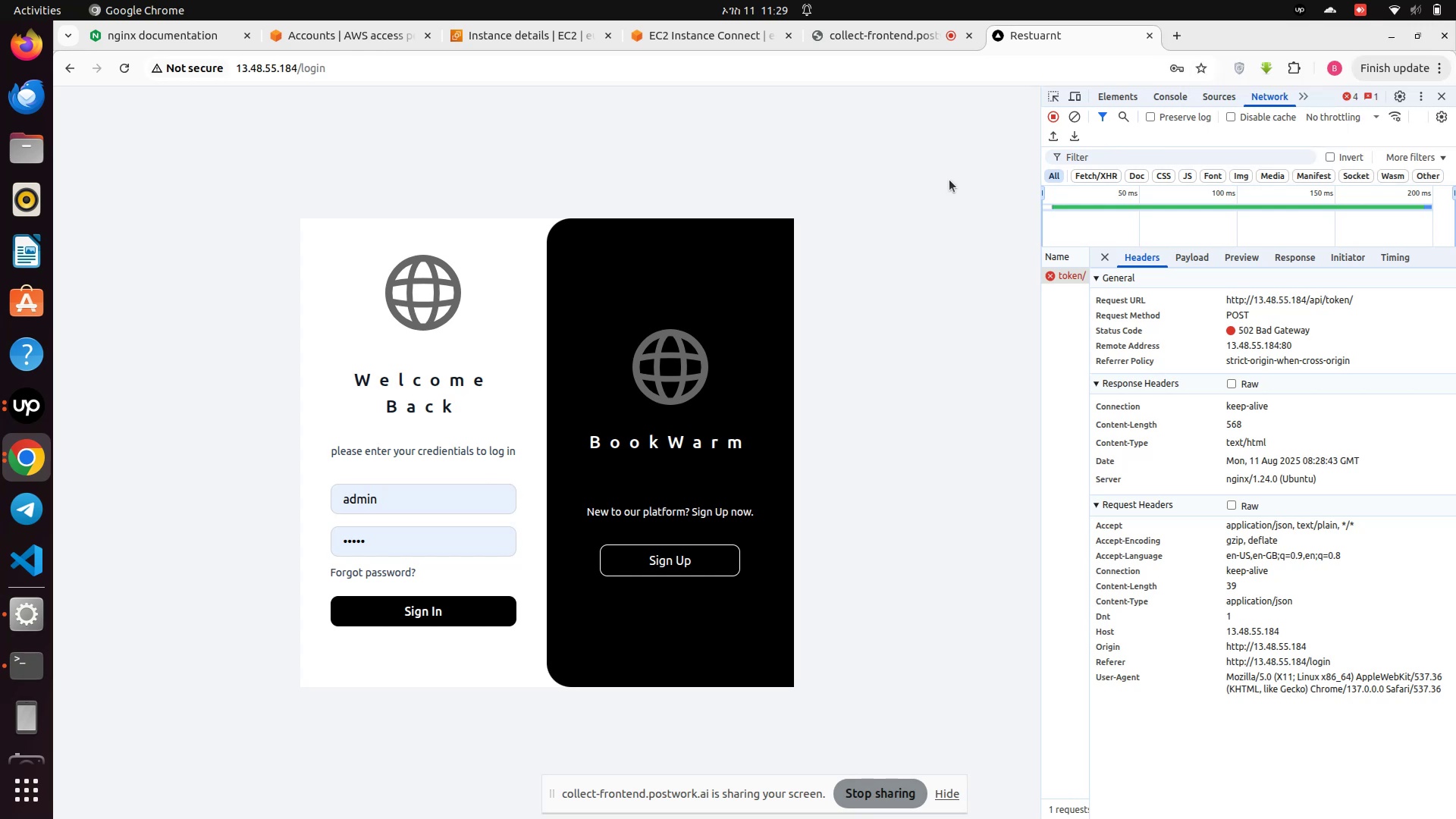 
wait(5.32)
 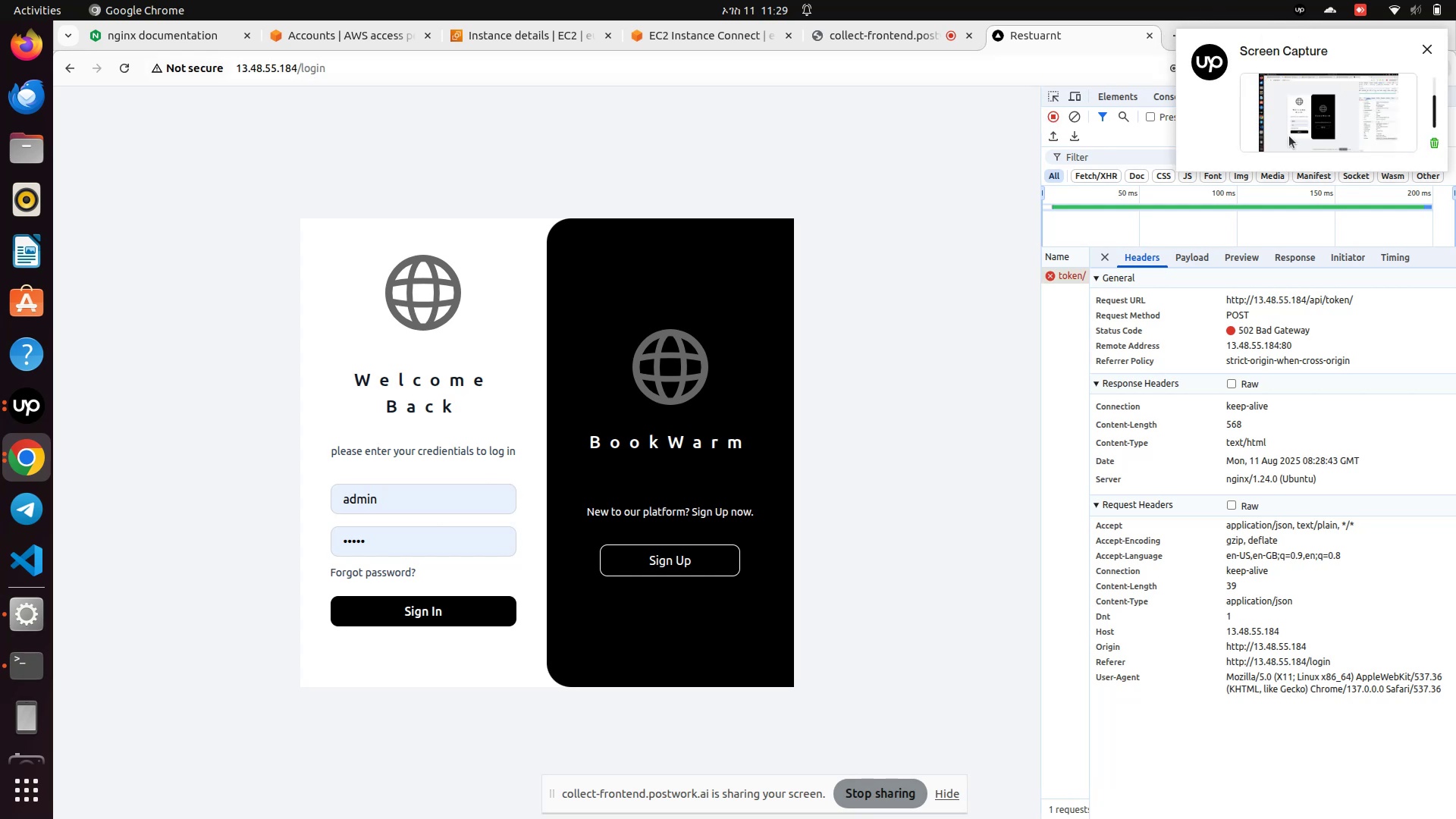 
left_click([1175, 40])
 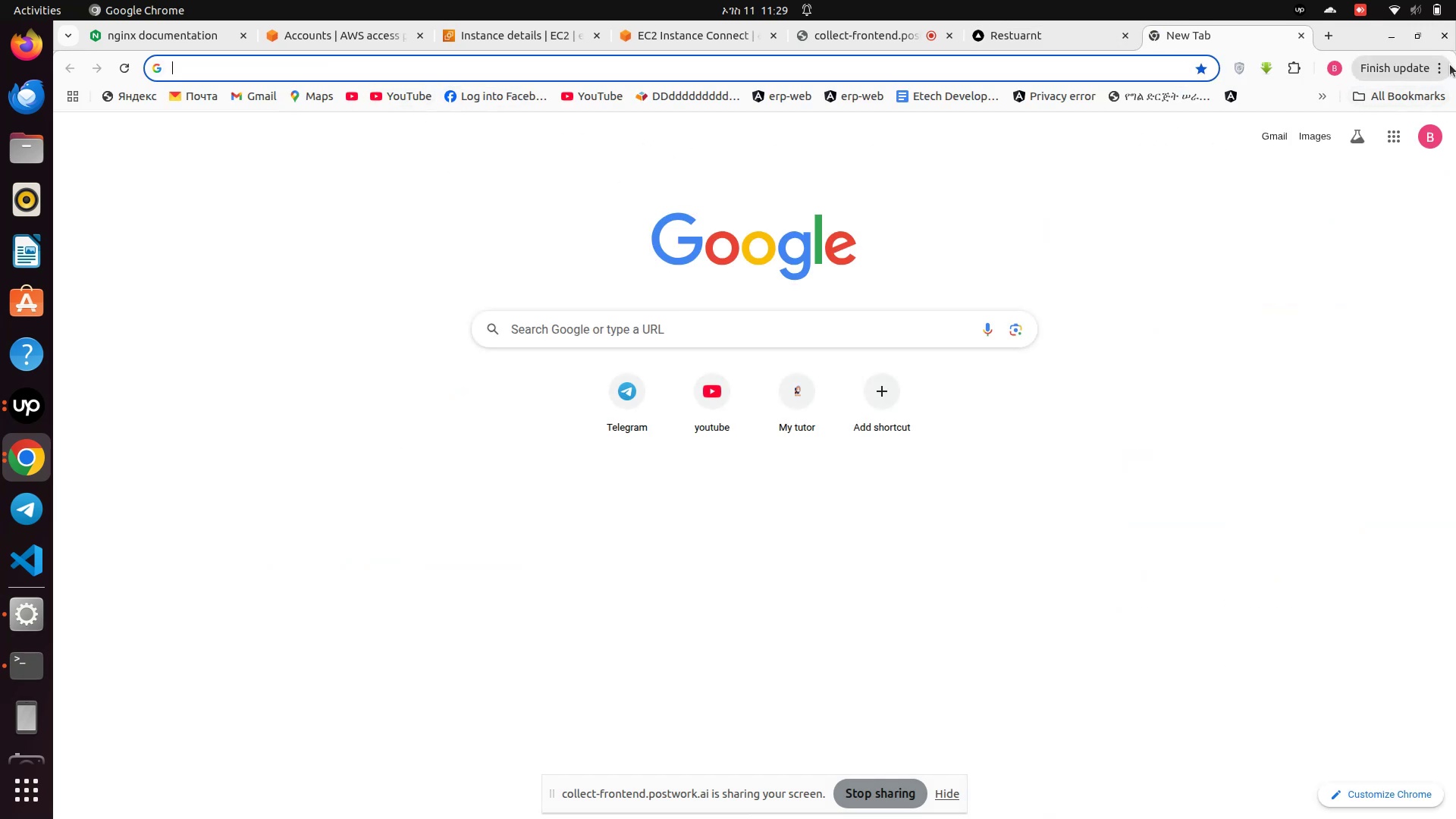 
wait(7.14)
 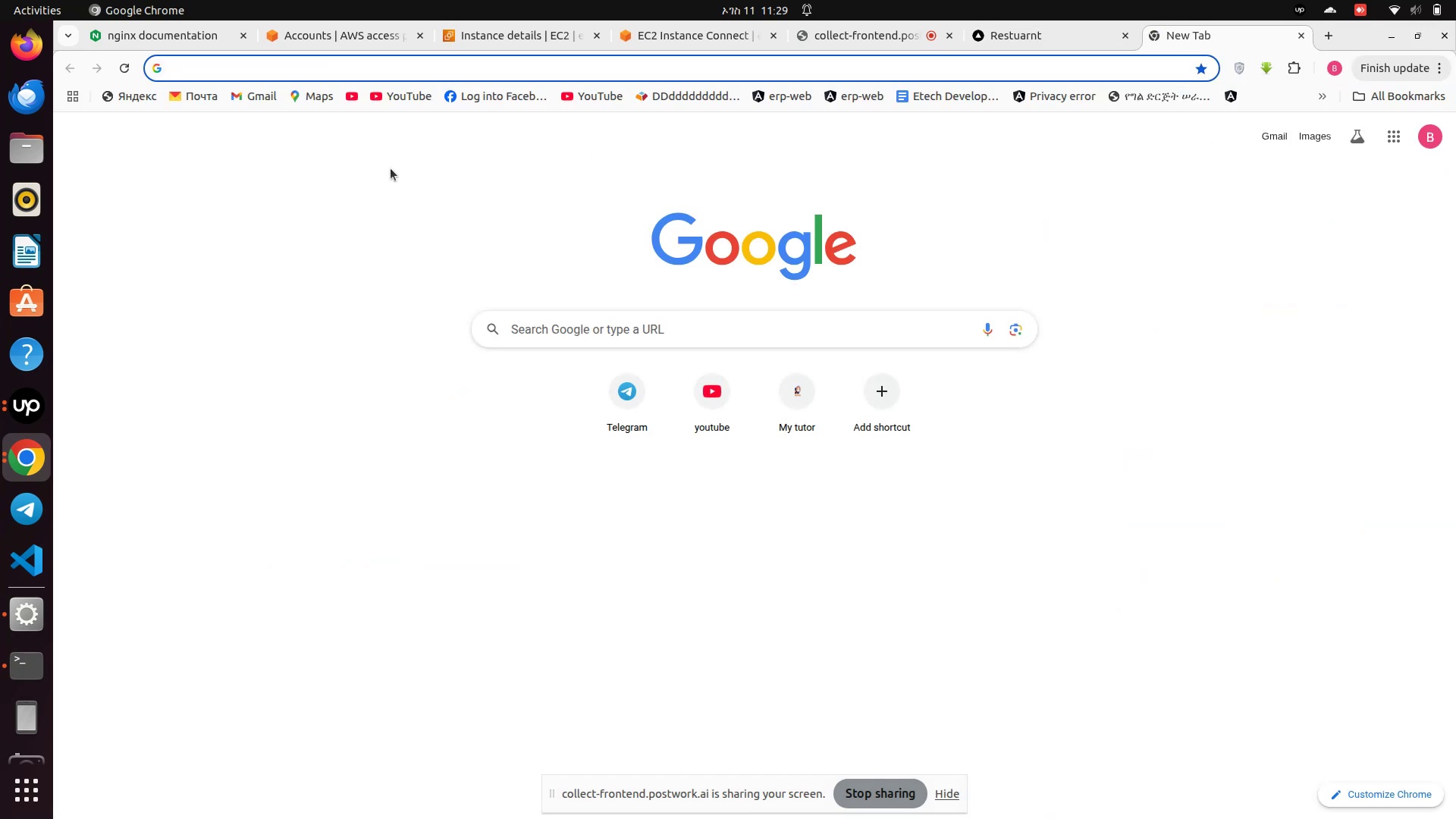 
left_click([1437, 70])
 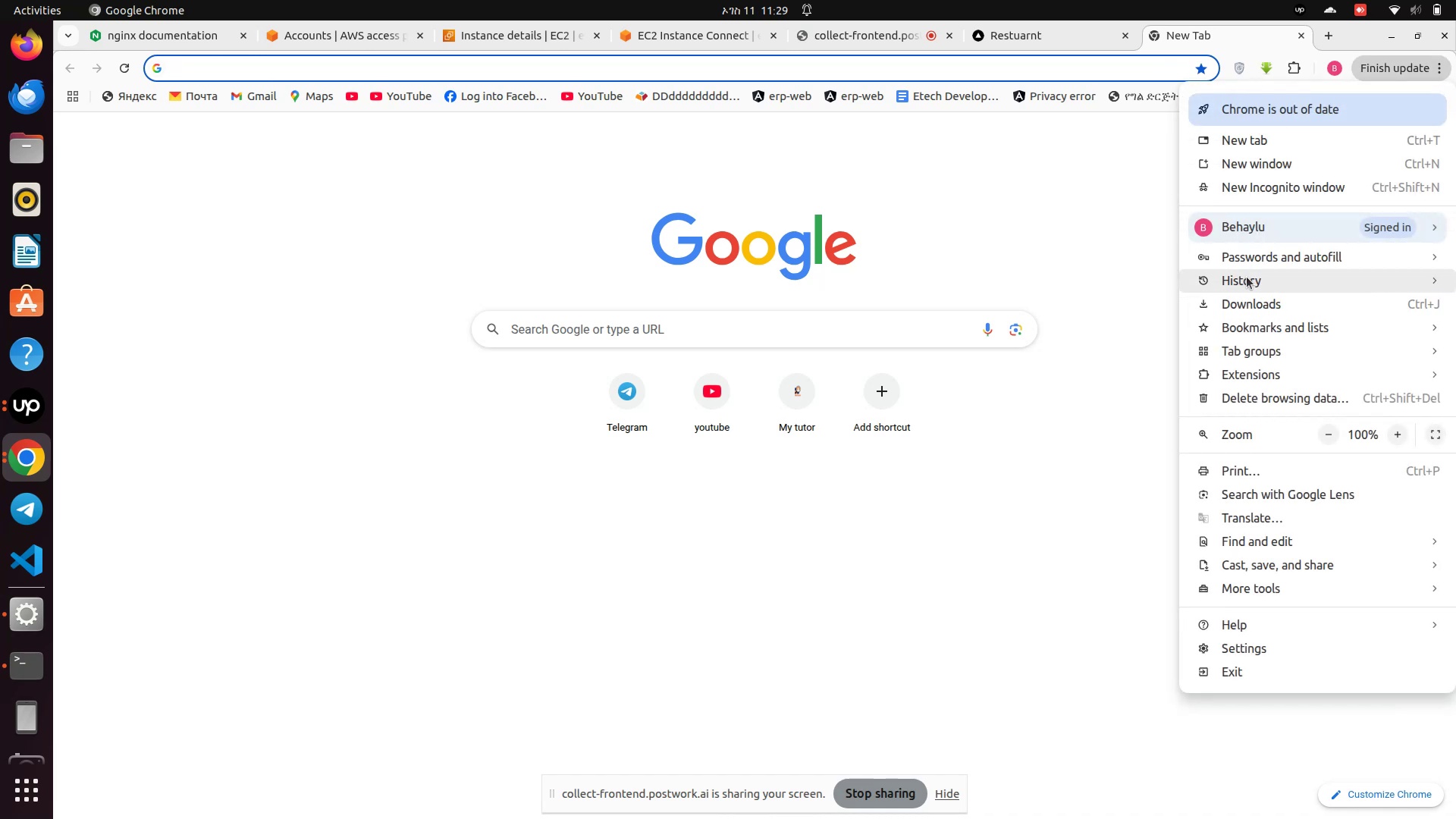 
left_click([1248, 273])
 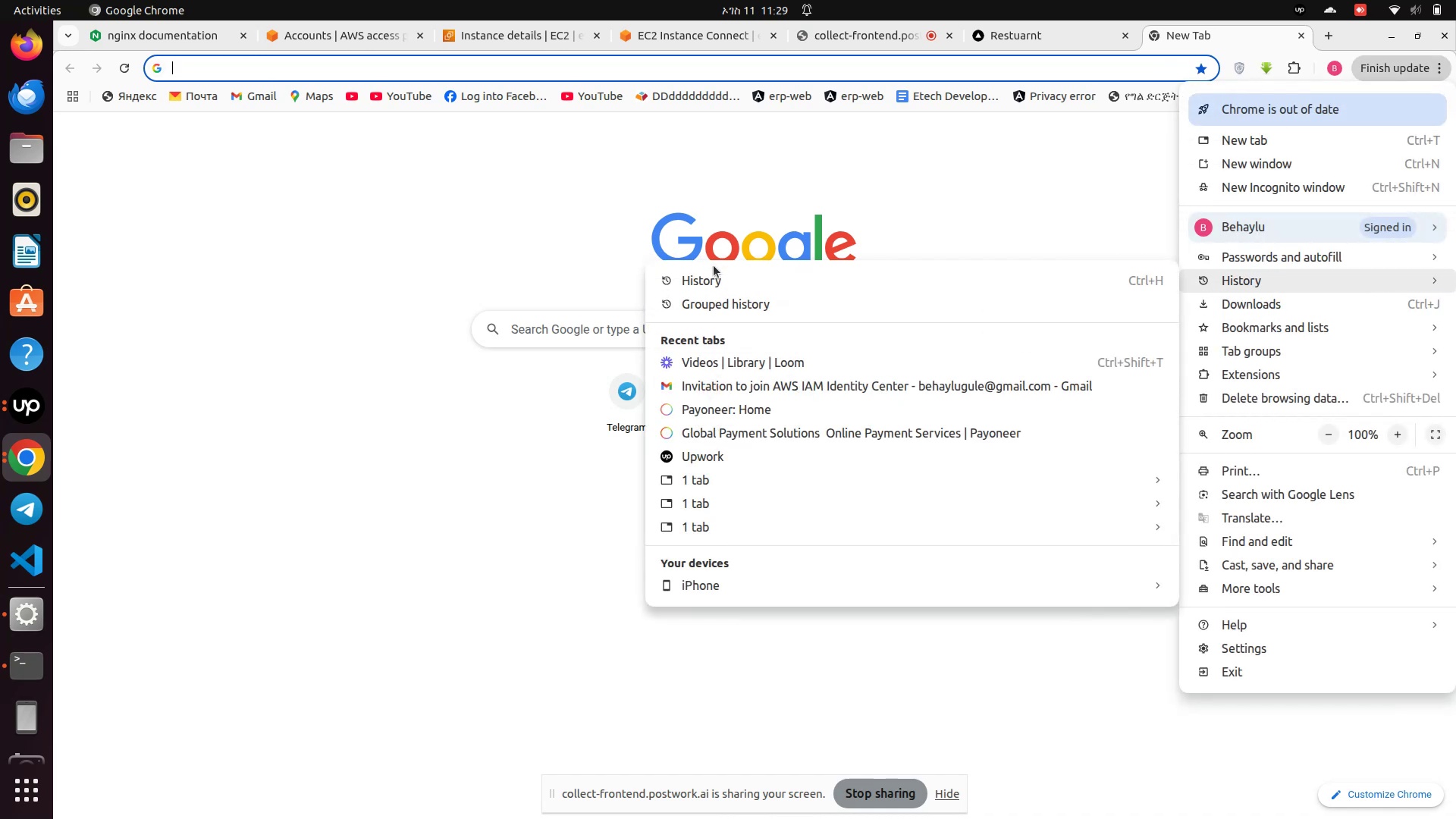 
left_click([711, 283])
 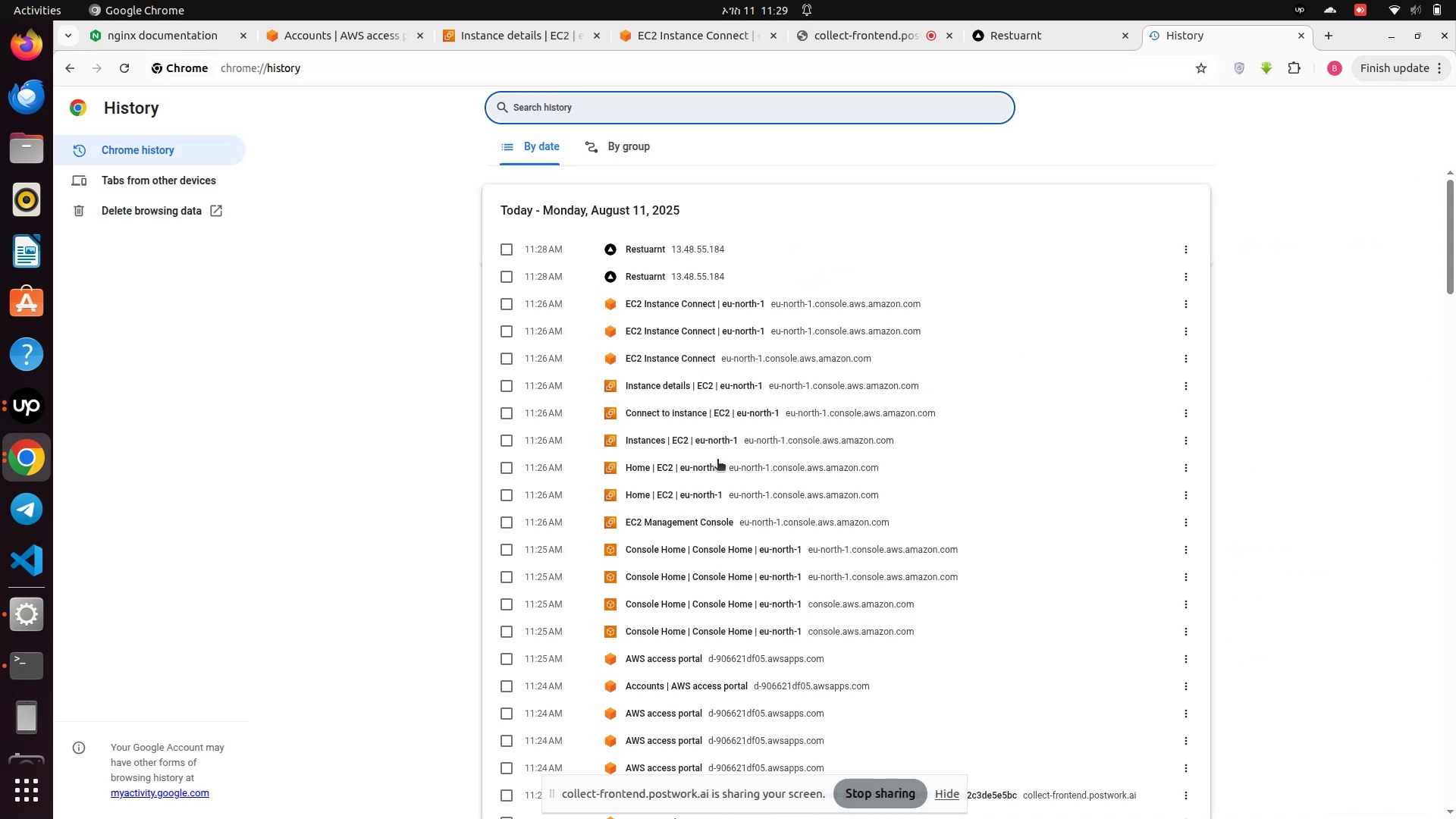 
scroll: coordinate [654, 386], scroll_direction: down, amount: 30.0
 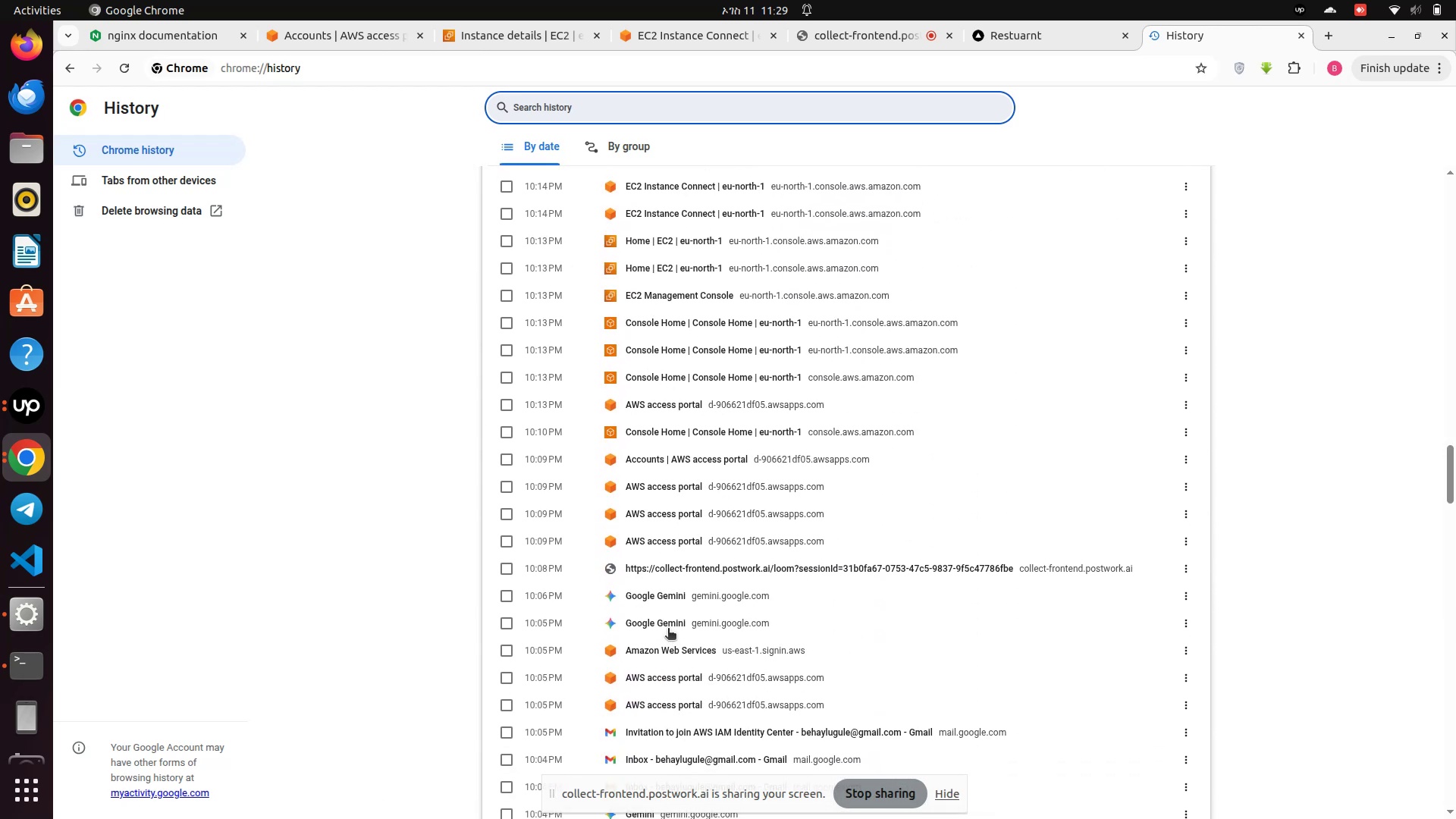 
left_click([666, 625])
 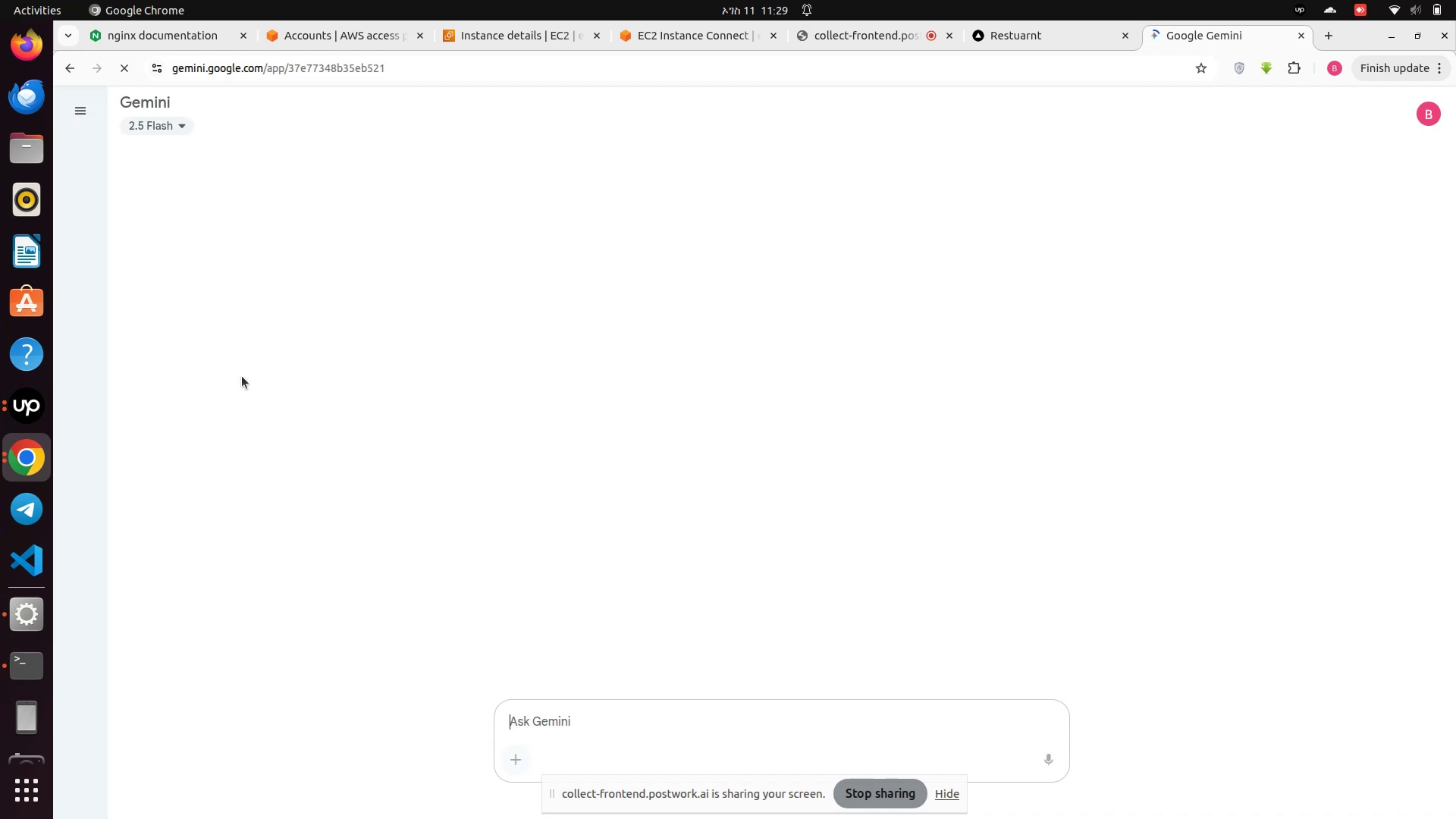 
wait(10.12)
 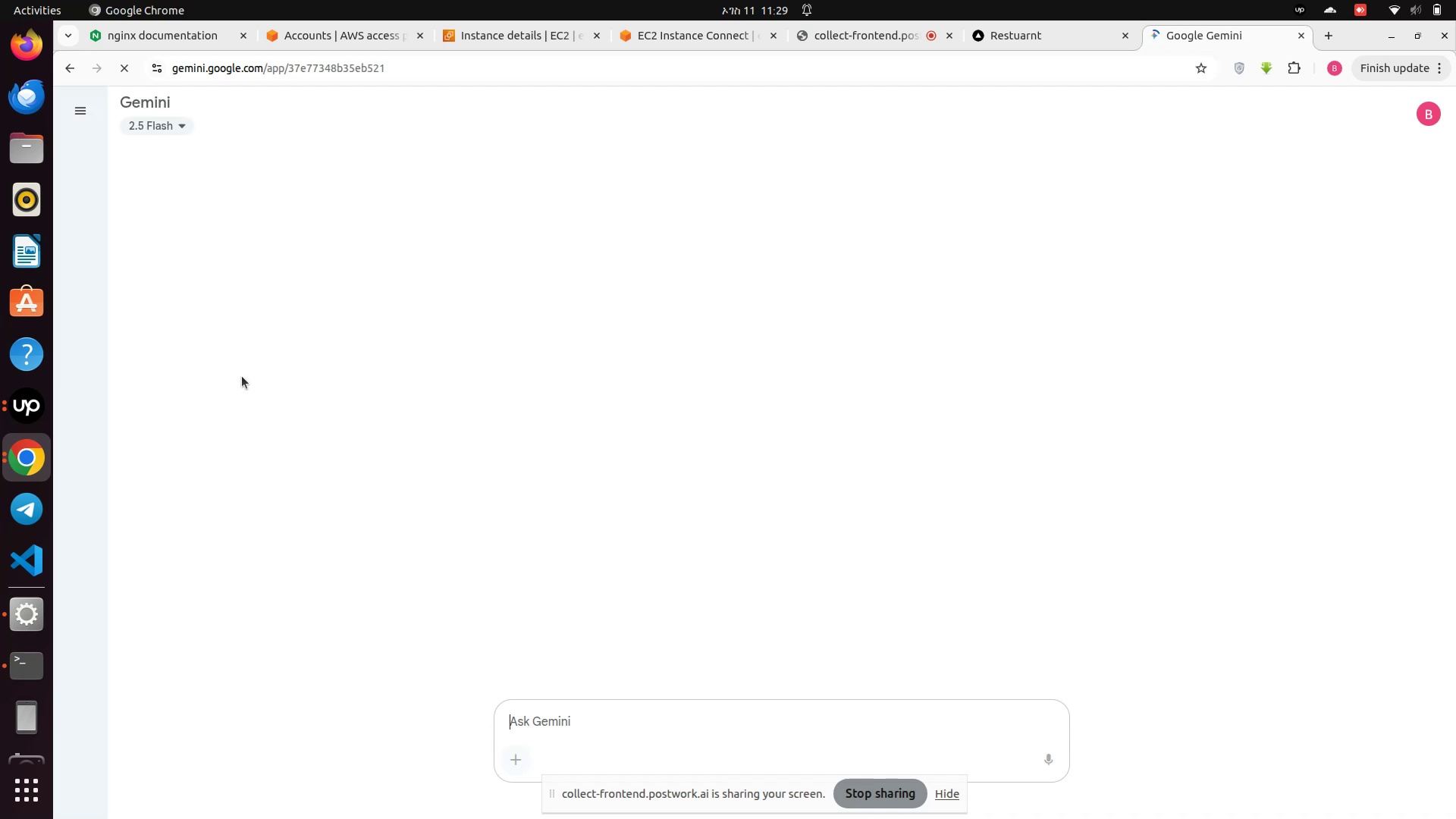 
scroll: coordinate [680, 350], scroll_direction: up, amount: 3.0
 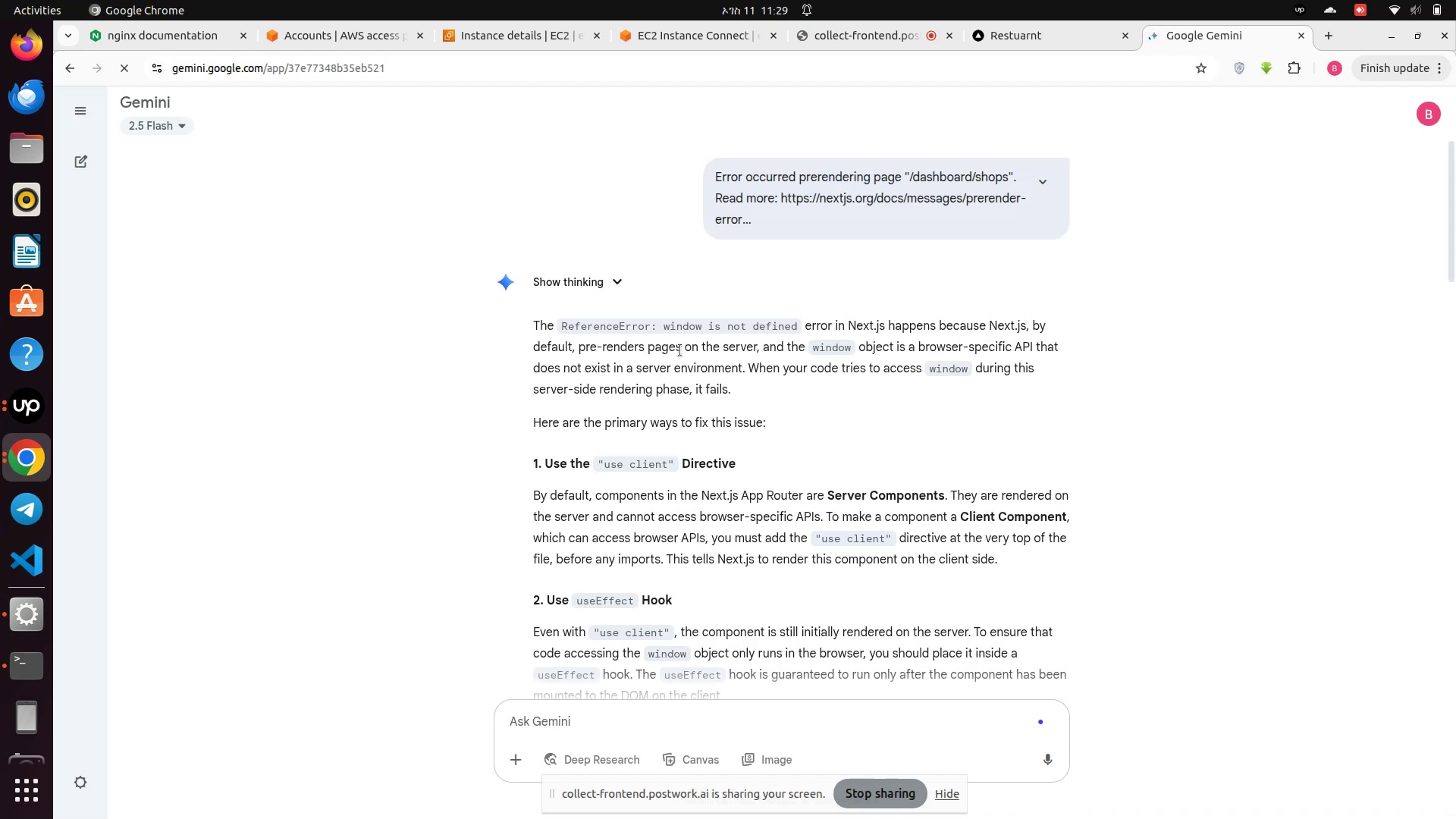 
scroll: coordinate [680, 350], scroll_direction: down, amount: 19.0
 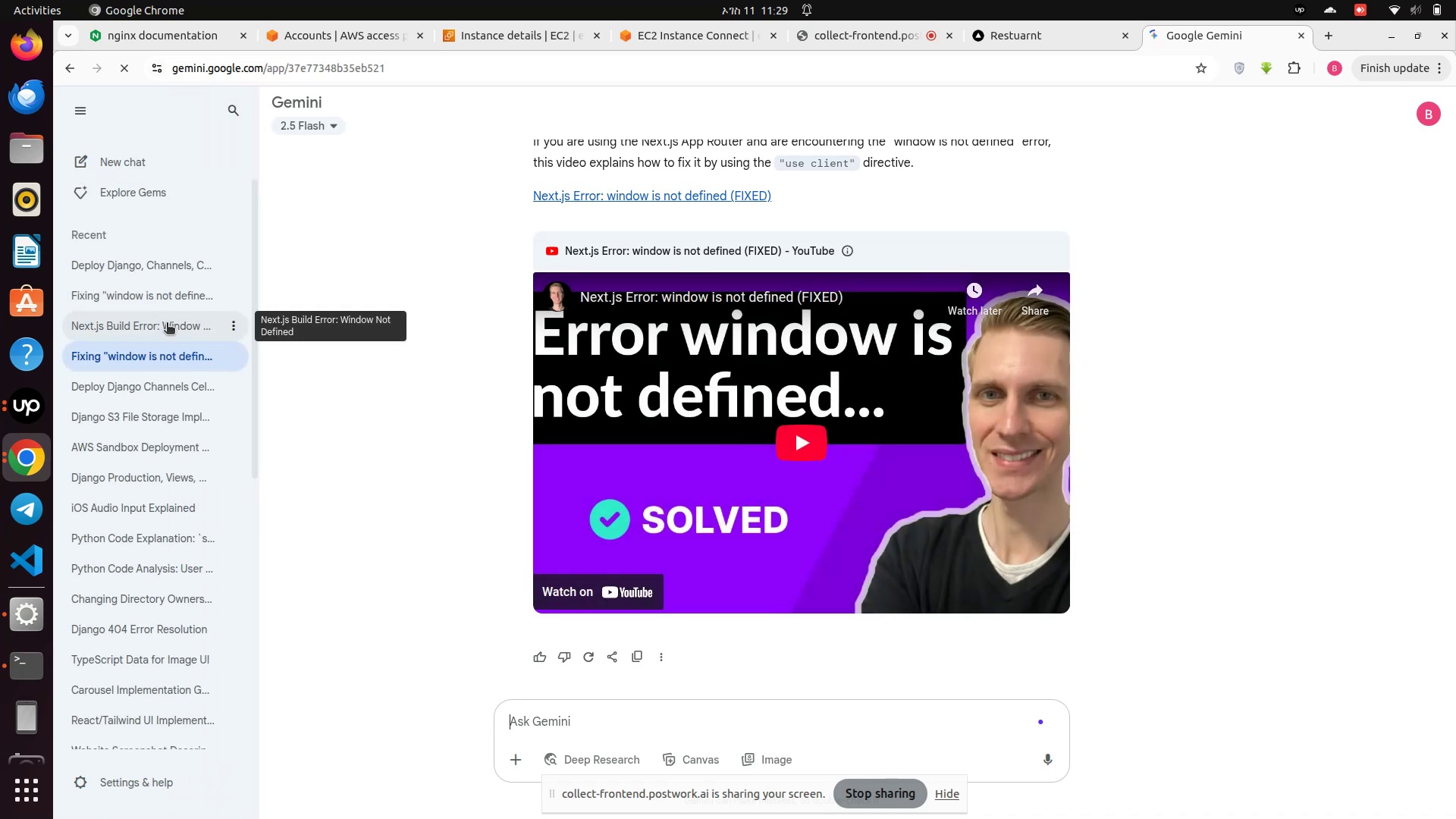 
left_click([143, 271])
 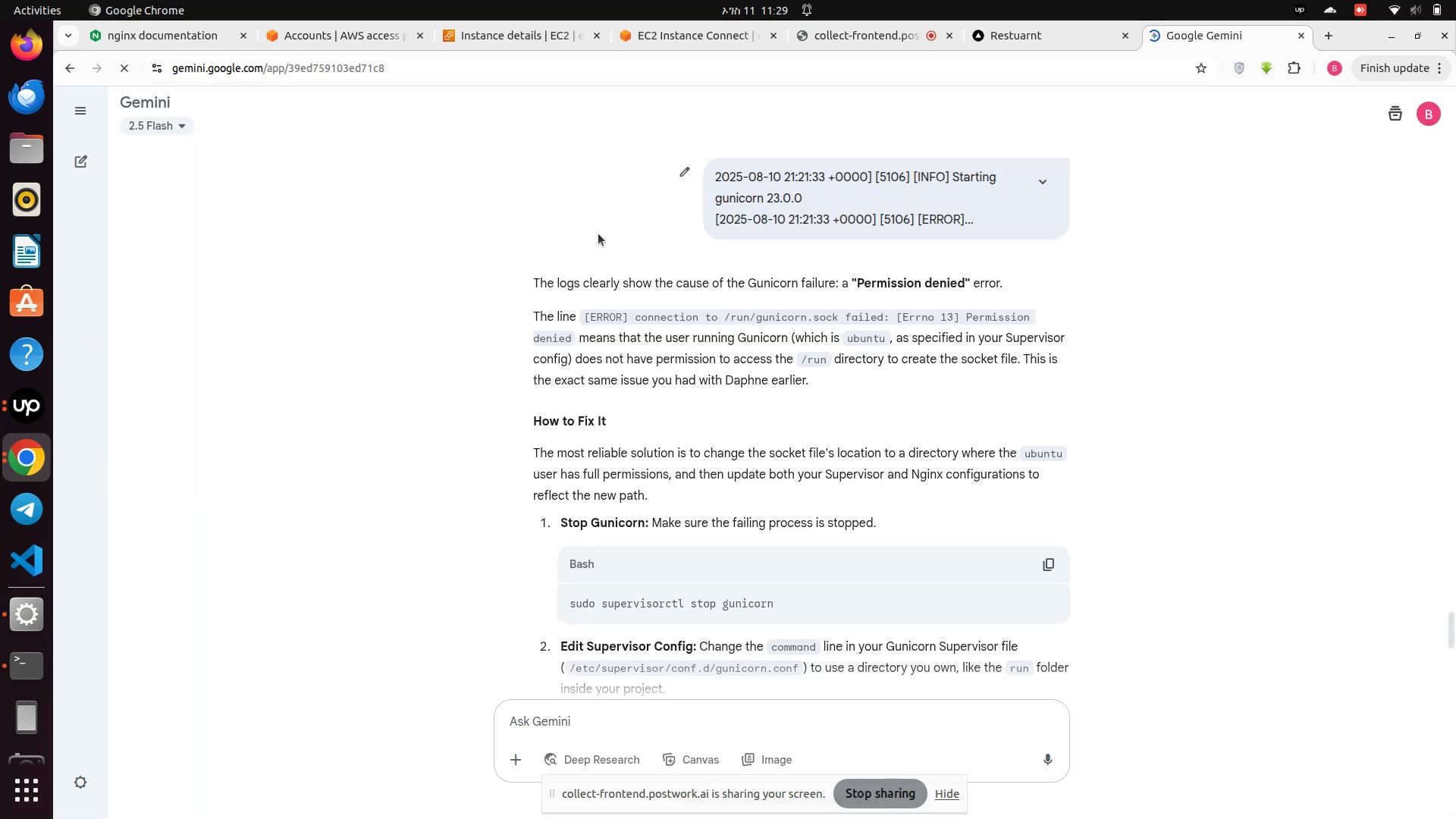 
scroll: coordinate [588, 292], scroll_direction: up, amount: 29.0
 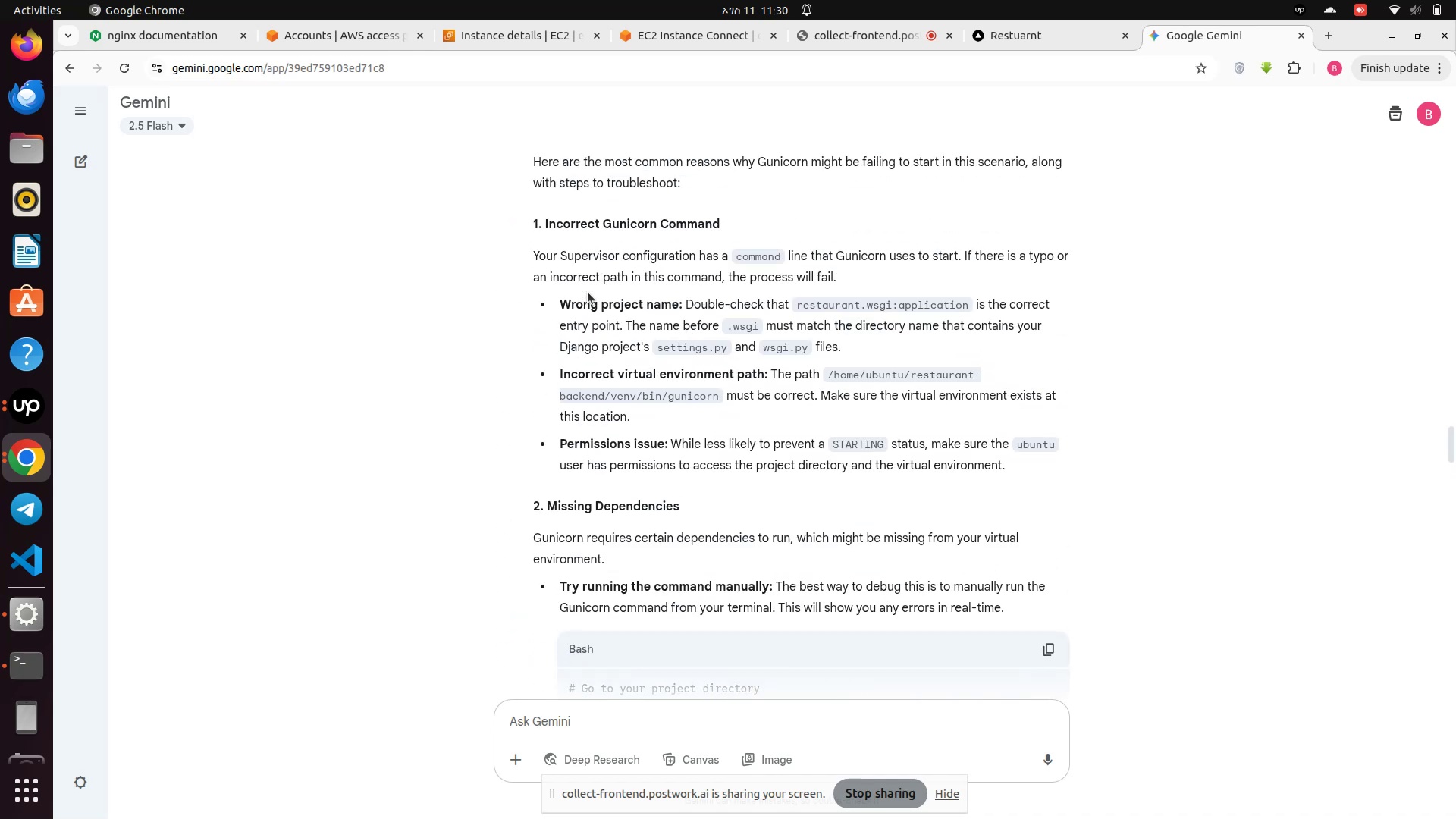 
scroll: coordinate [588, 292], scroll_direction: down, amount: 3.0
 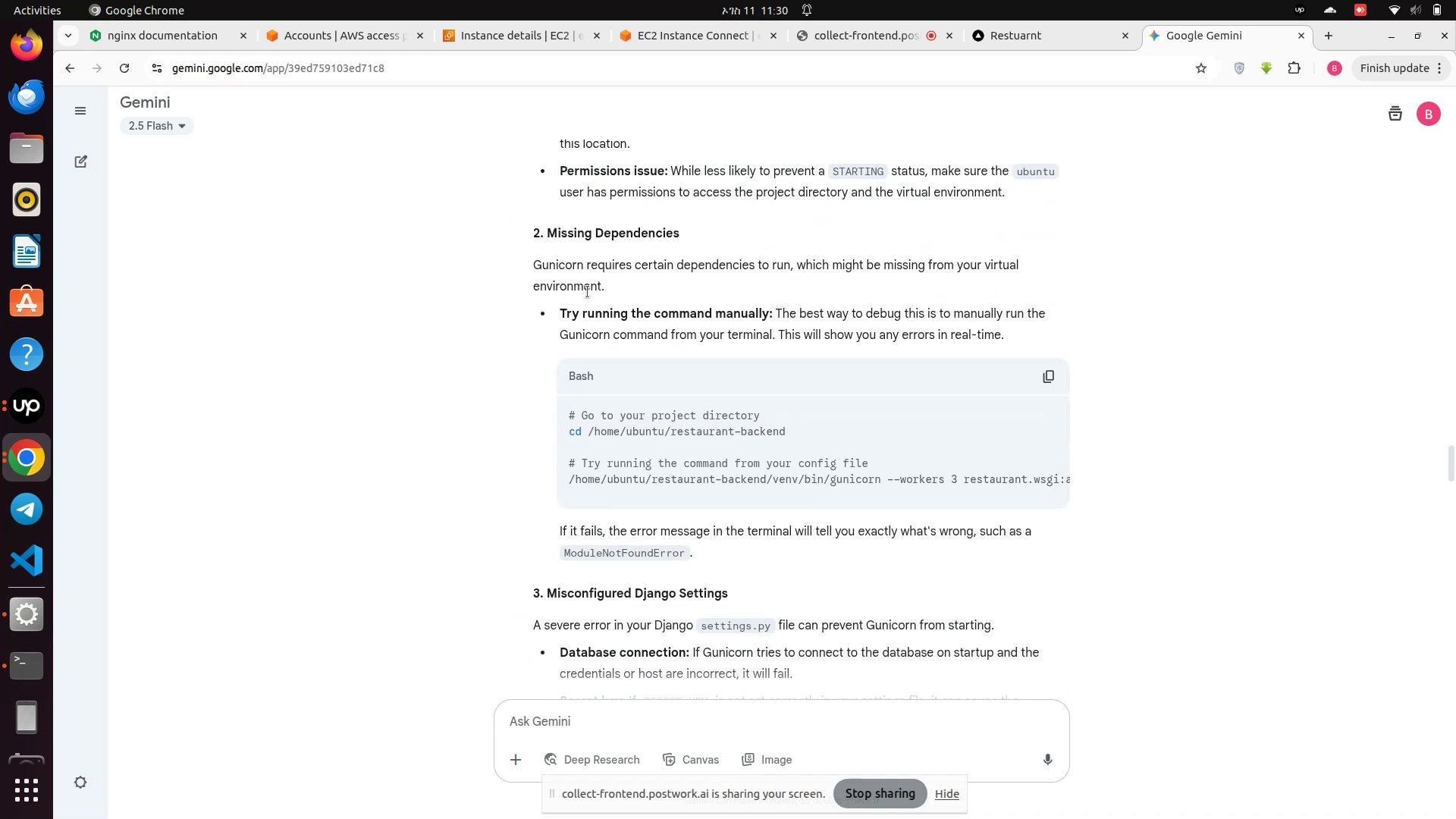 
scroll: coordinate [590, 290], scroll_direction: up, amount: 24.0
 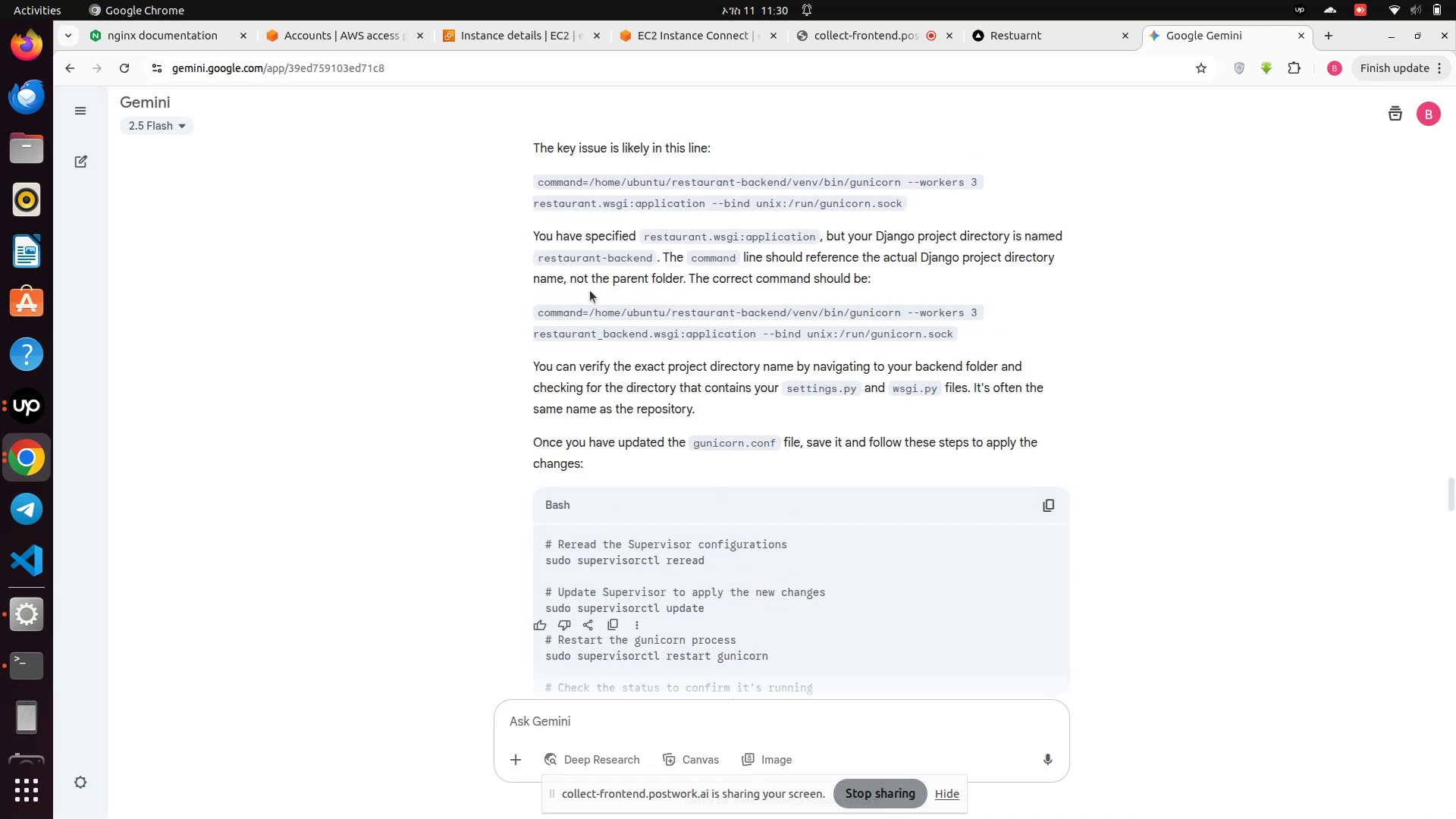 
scroll: coordinate [590, 290], scroll_direction: down, amount: 1.0
 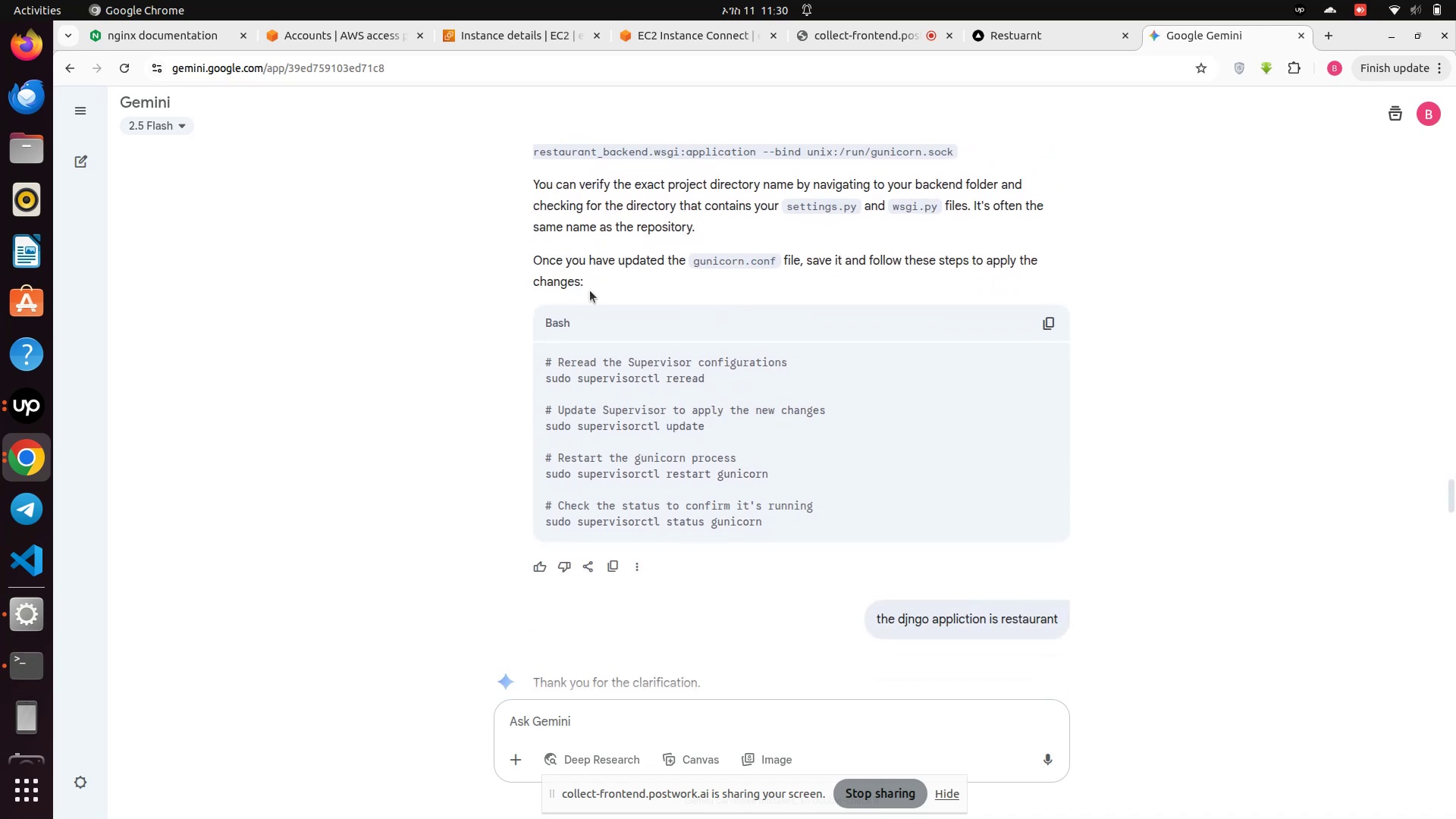 
scroll: coordinate [588, 284], scroll_direction: up, amount: 48.0
 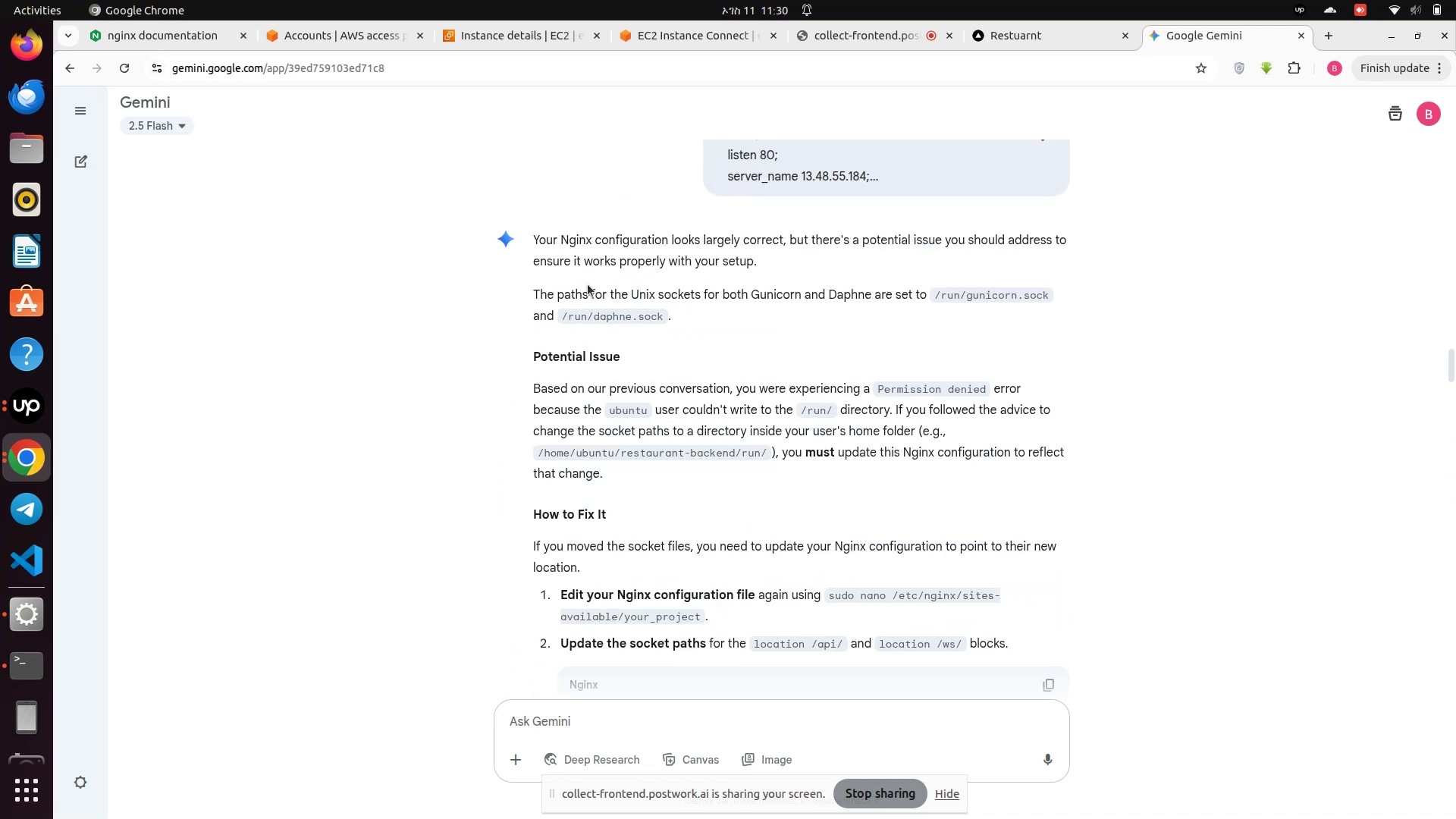 
scroll: coordinate [588, 284], scroll_direction: down, amount: 9.0
 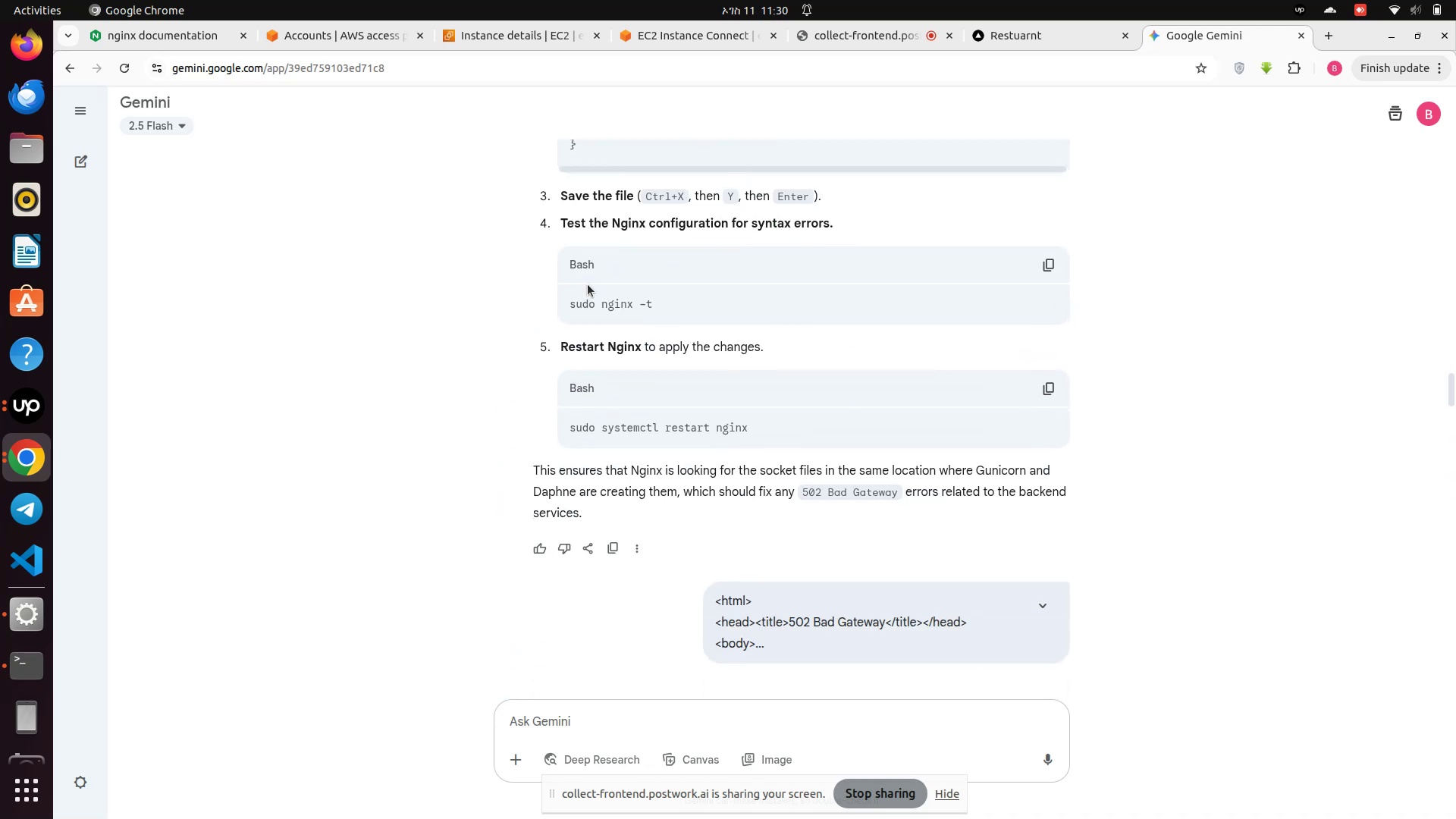 
scroll: coordinate [588, 284], scroll_direction: up, amount: 5.0
 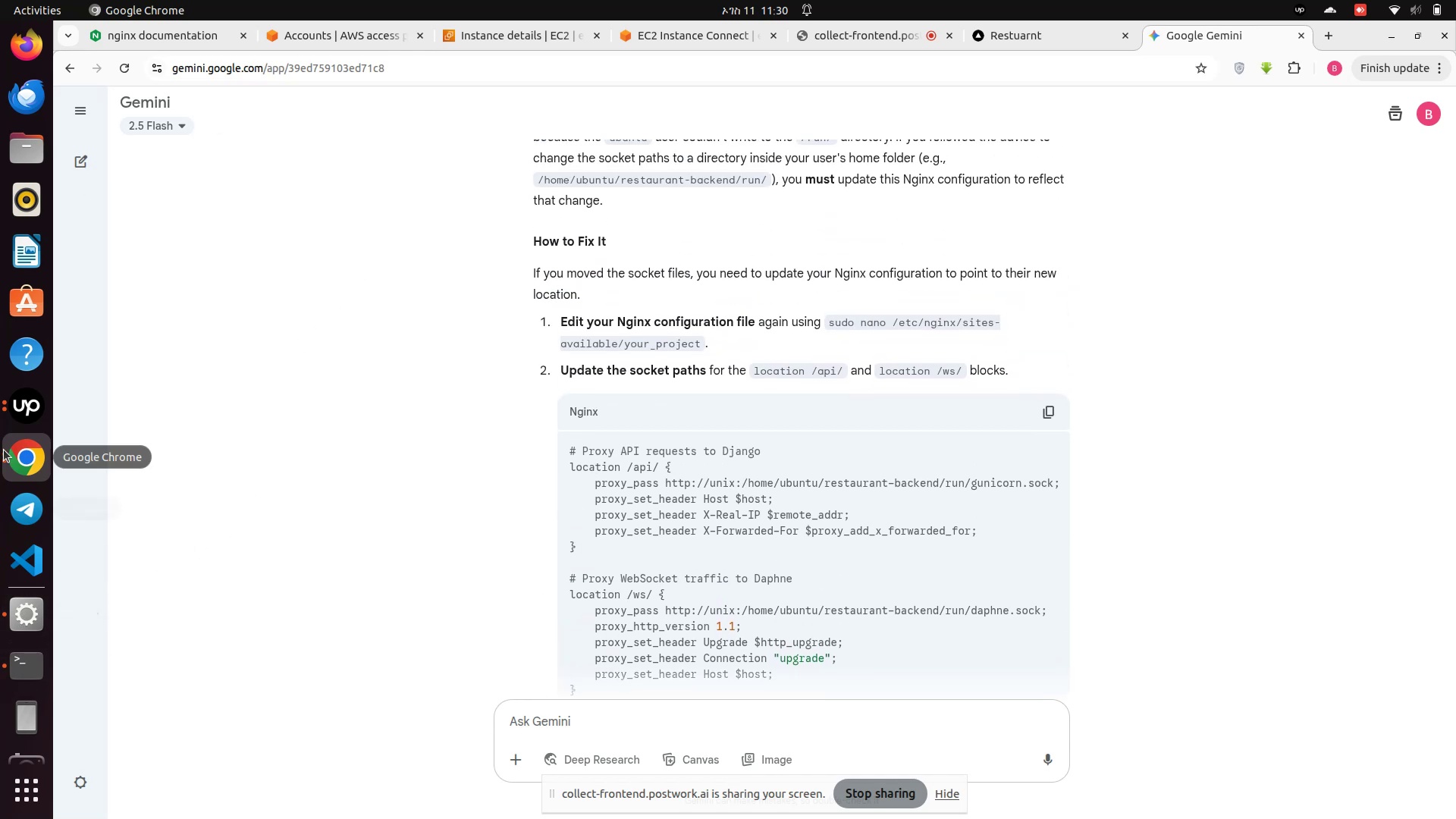 
wait(7.13)
 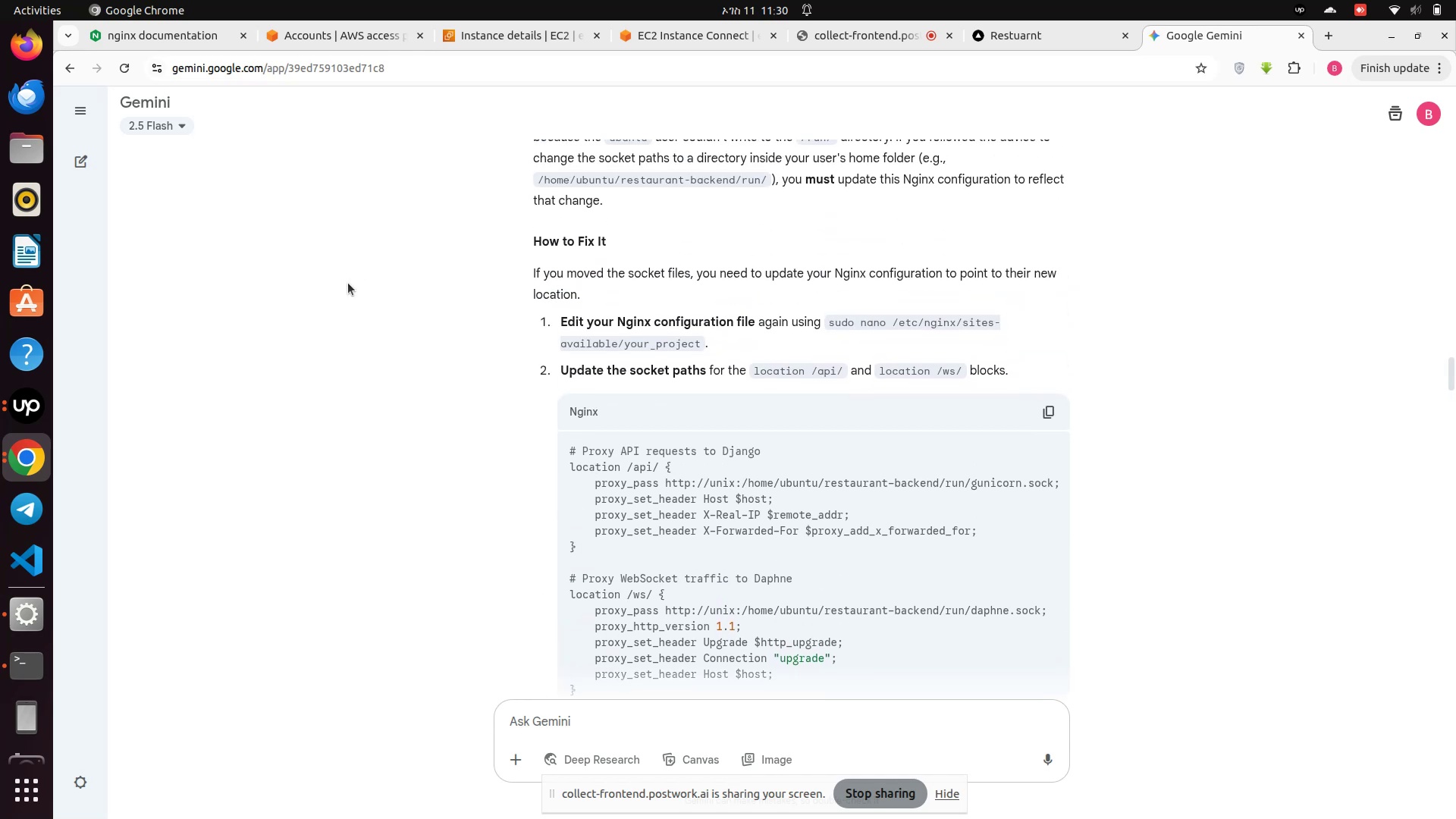 
left_click([510, 41])
 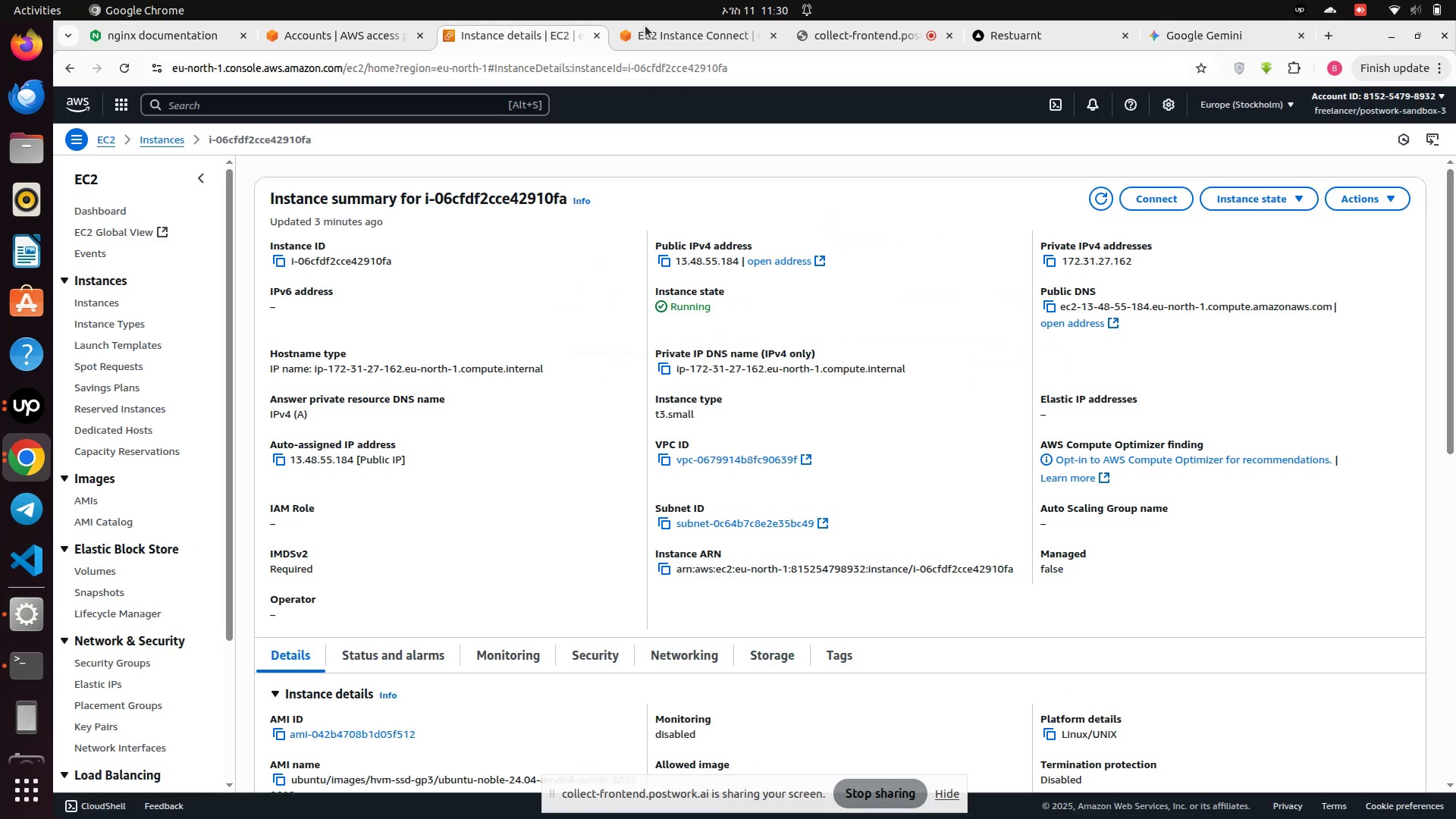 
left_click([646, 36])
 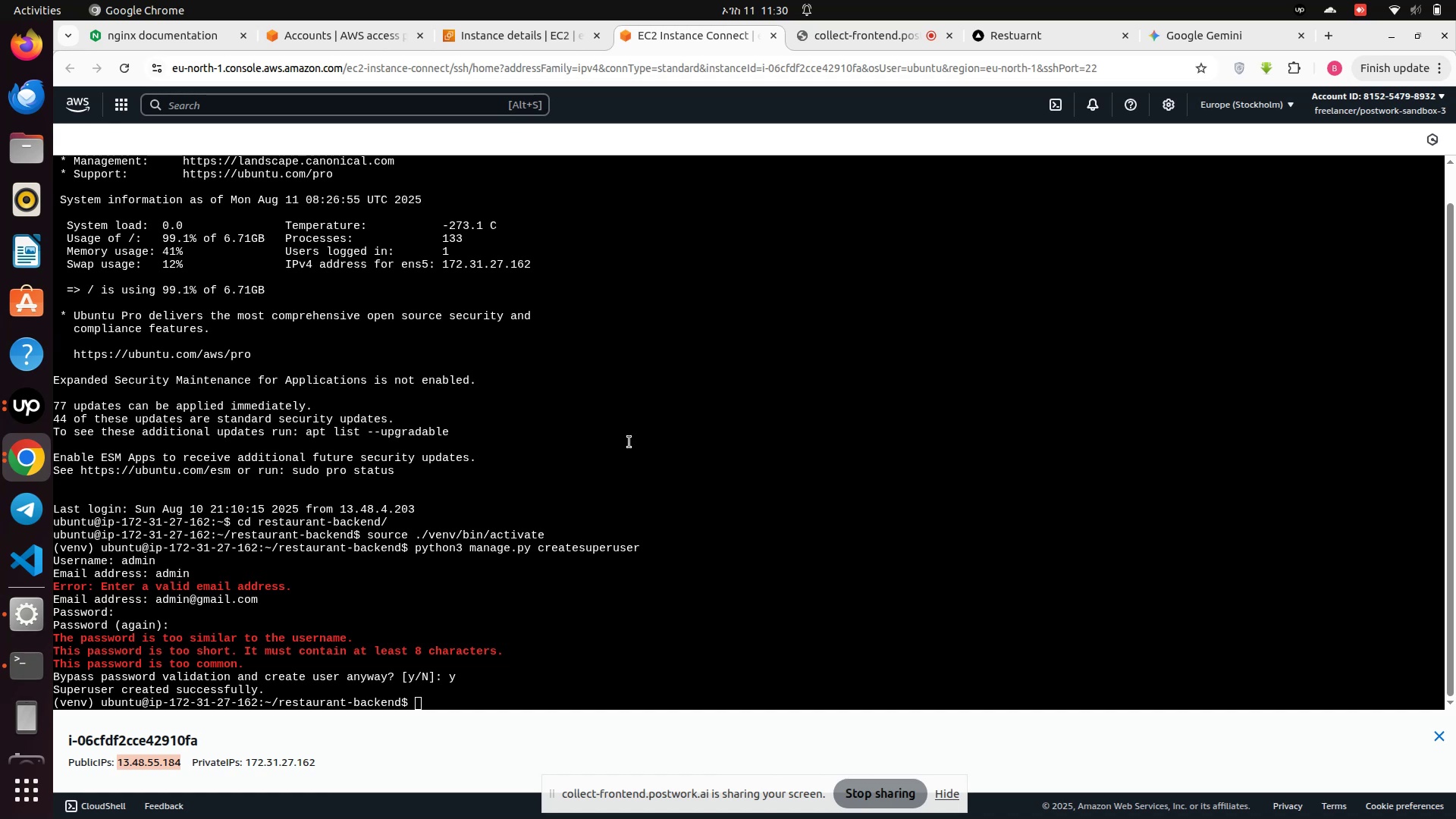 
type(su)
 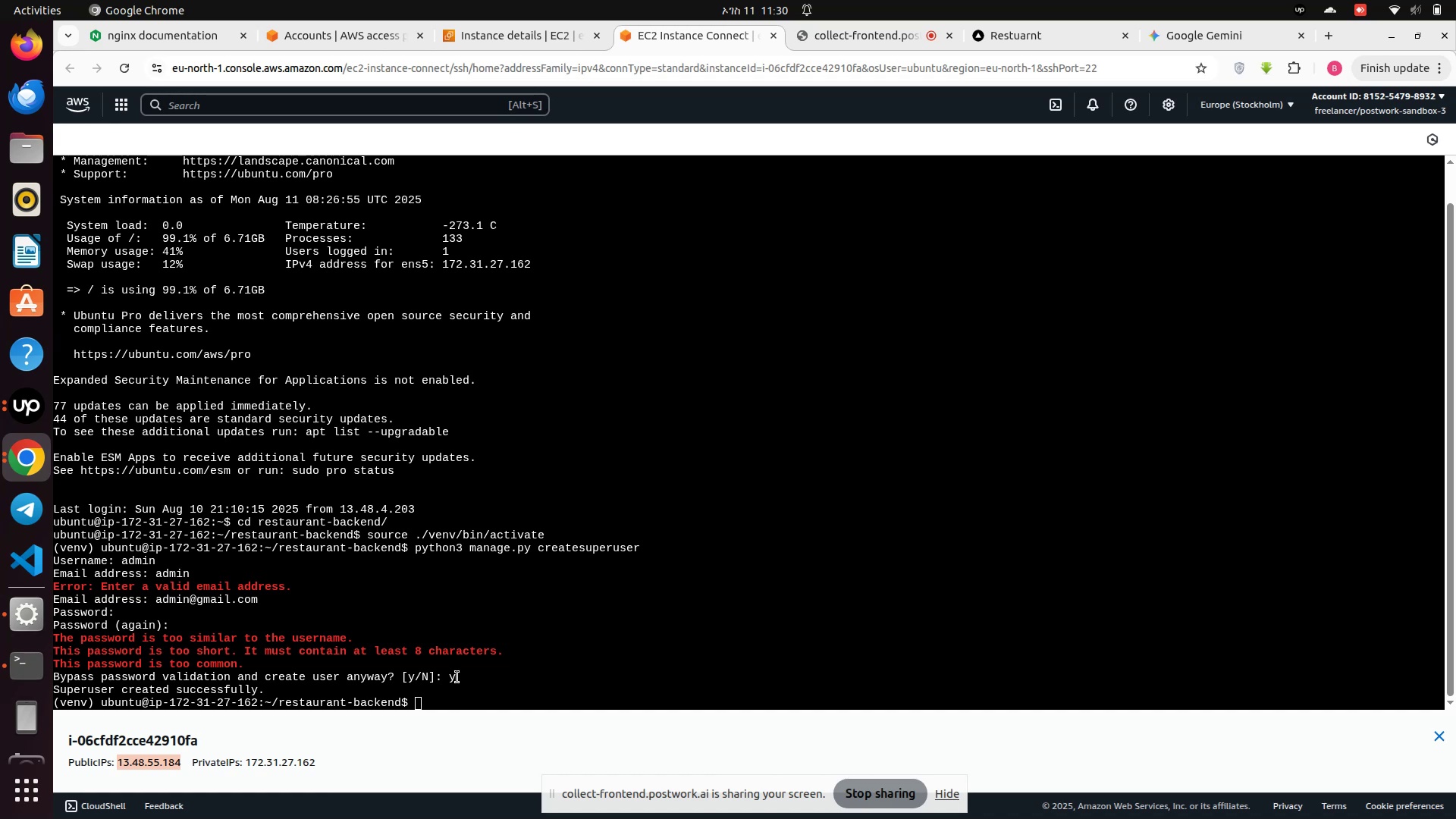 
left_click([431, 689])
 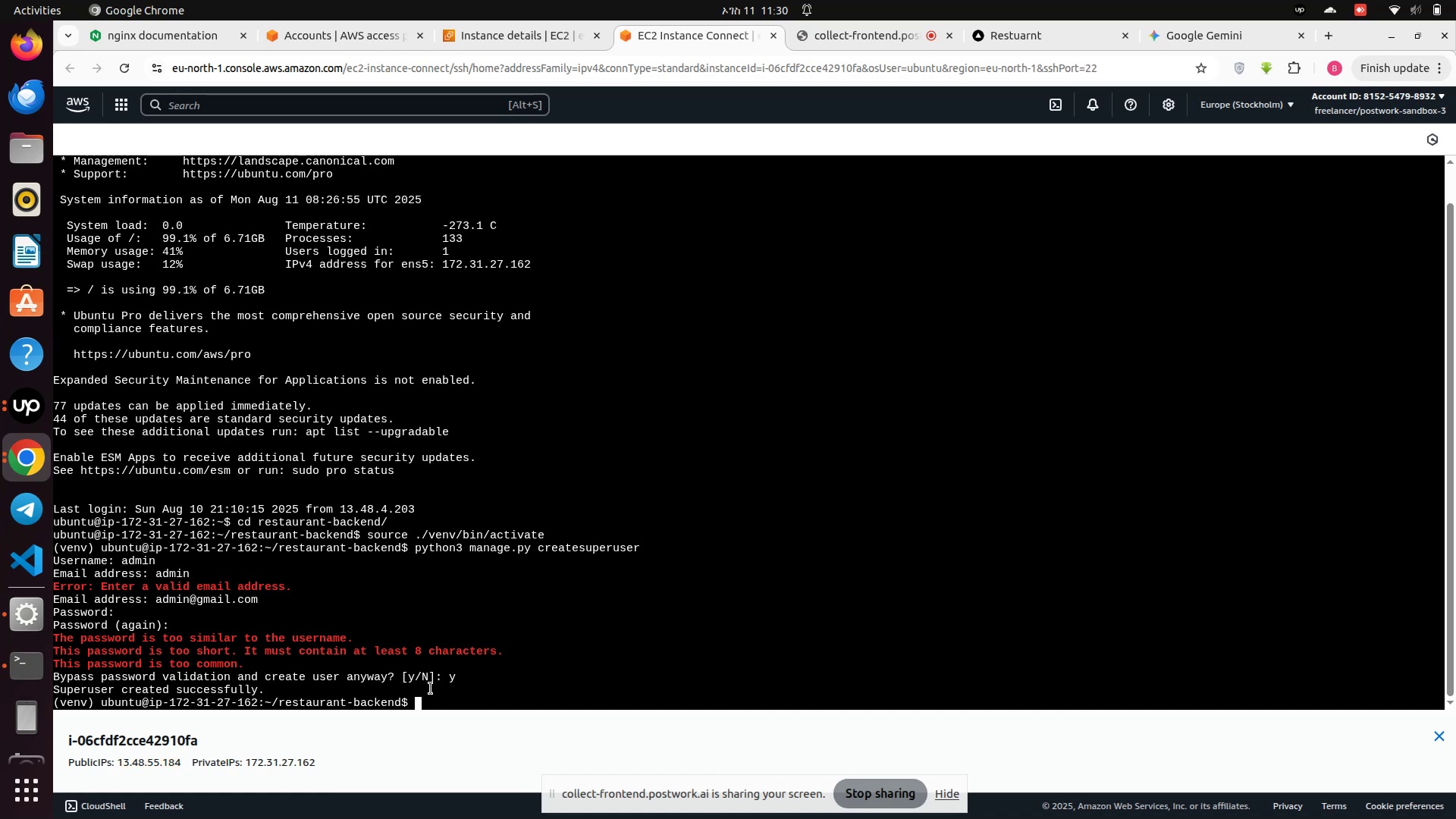 
type(sudo )
 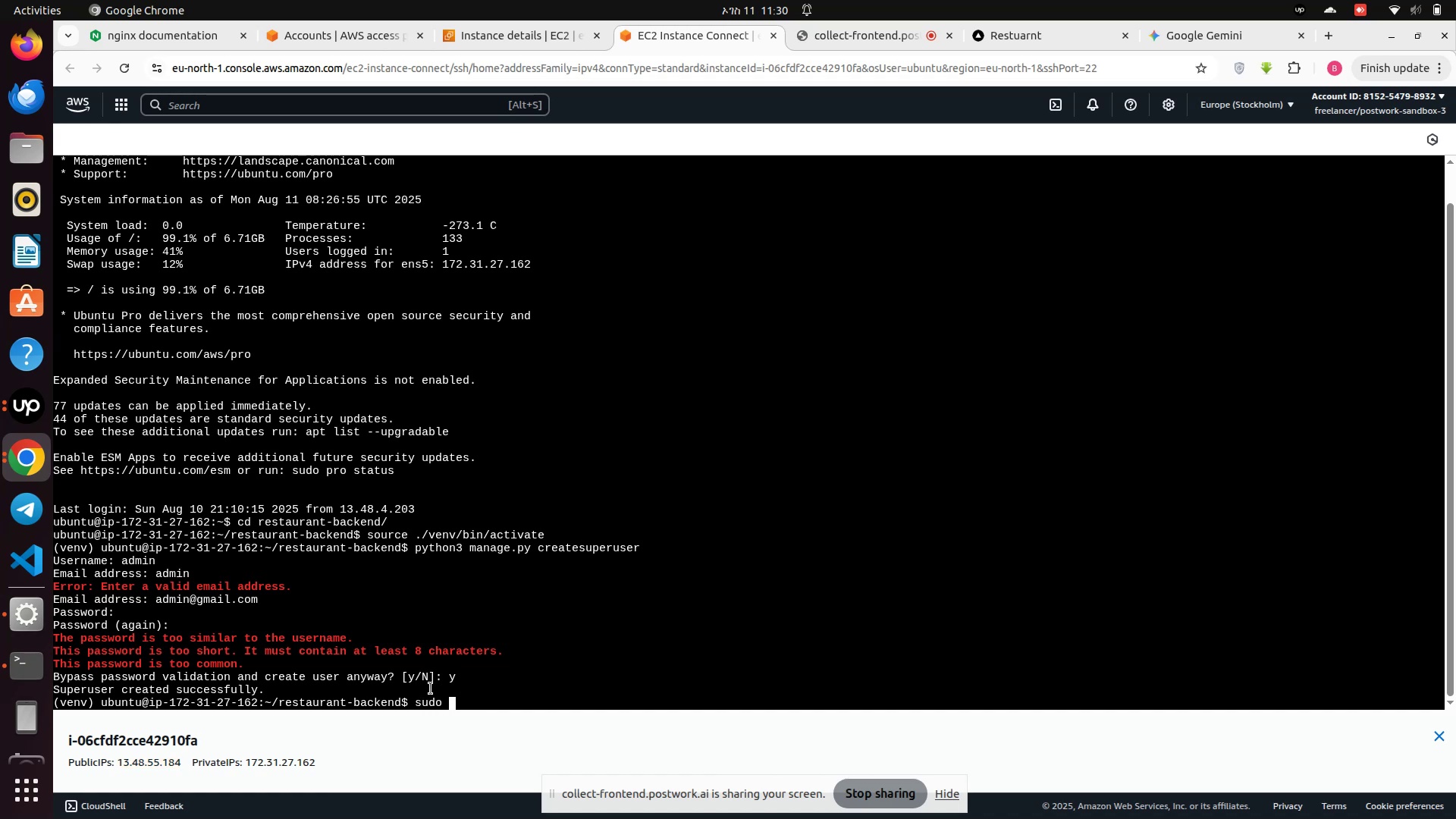 
hold_key(key=Backspace, duration=0.99)
 